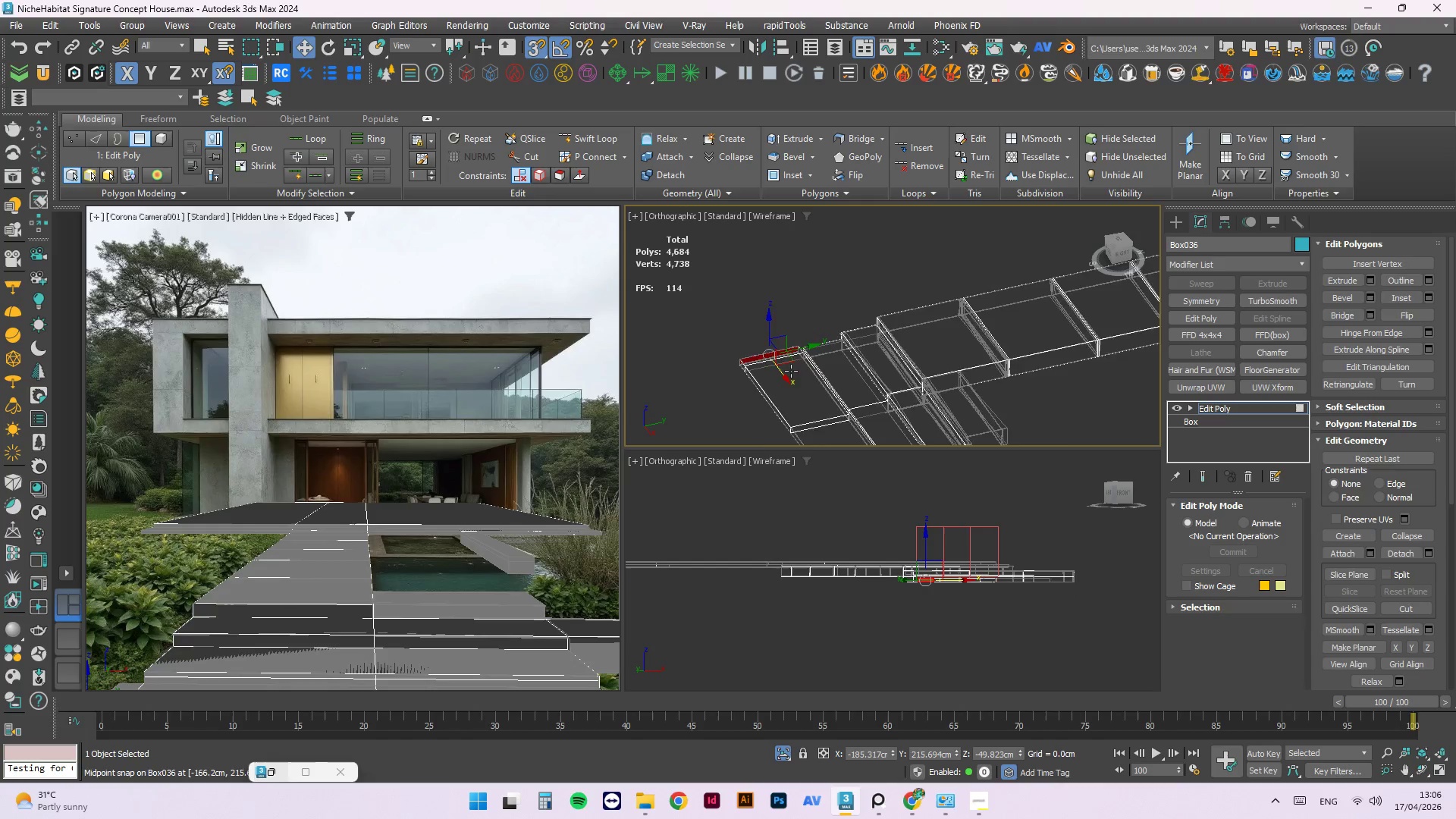 
scroll: coordinate [746, 359], scroll_direction: down, amount: 3.0
 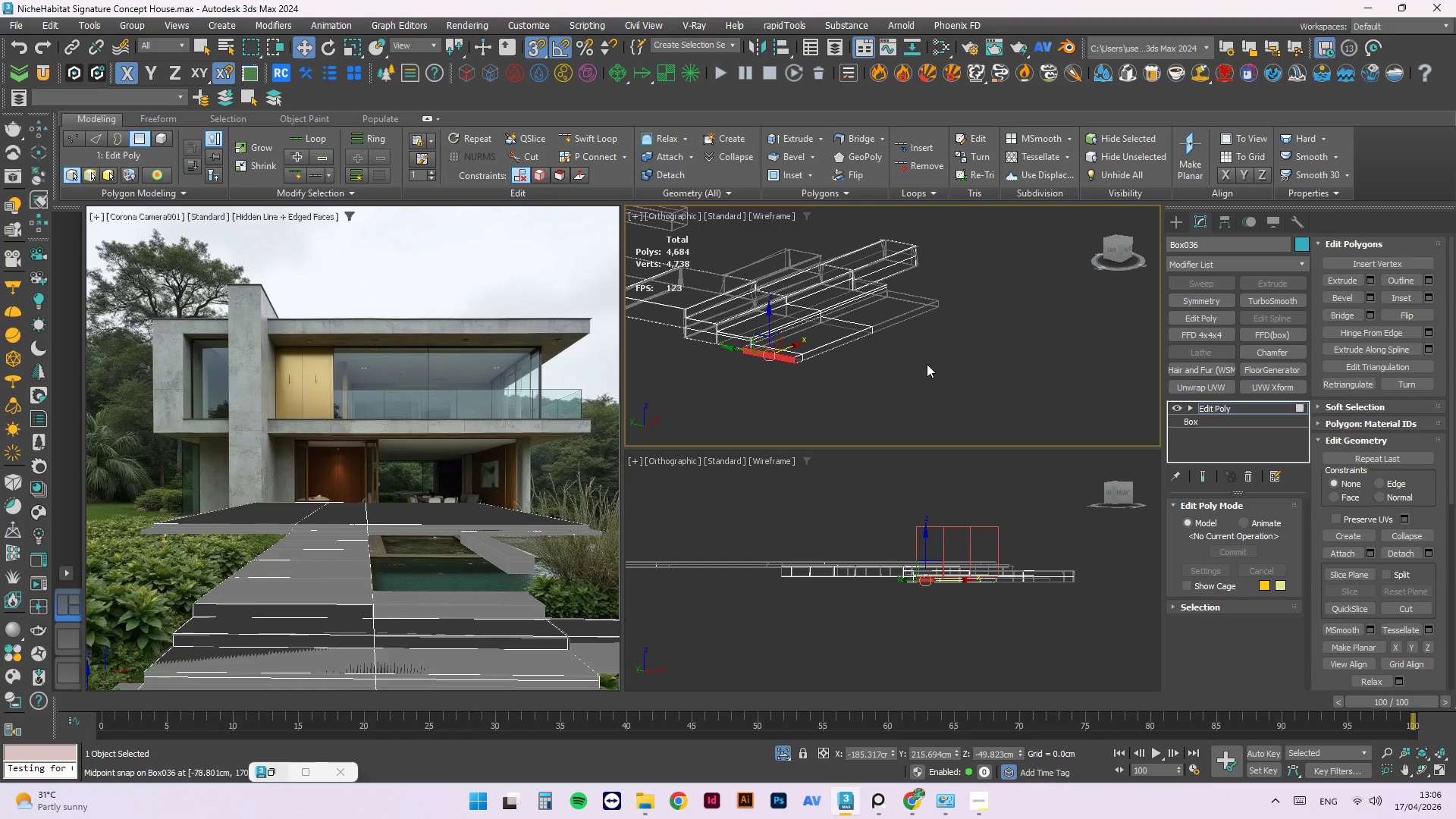 
scroll: coordinate [821, 340], scroll_direction: up, amount: 1.0
 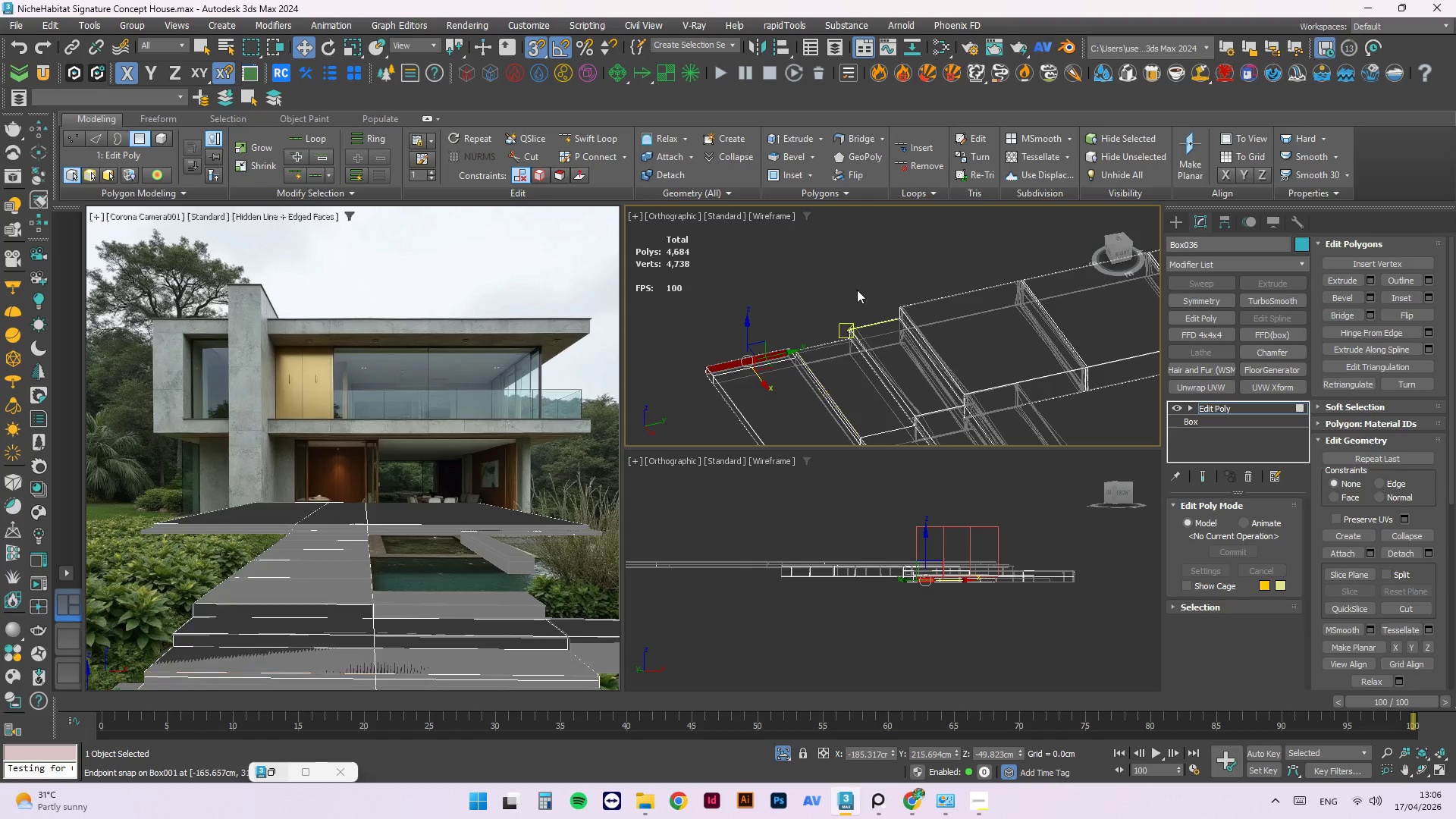 
hold_key(key=AltLeft, duration=0.41)
 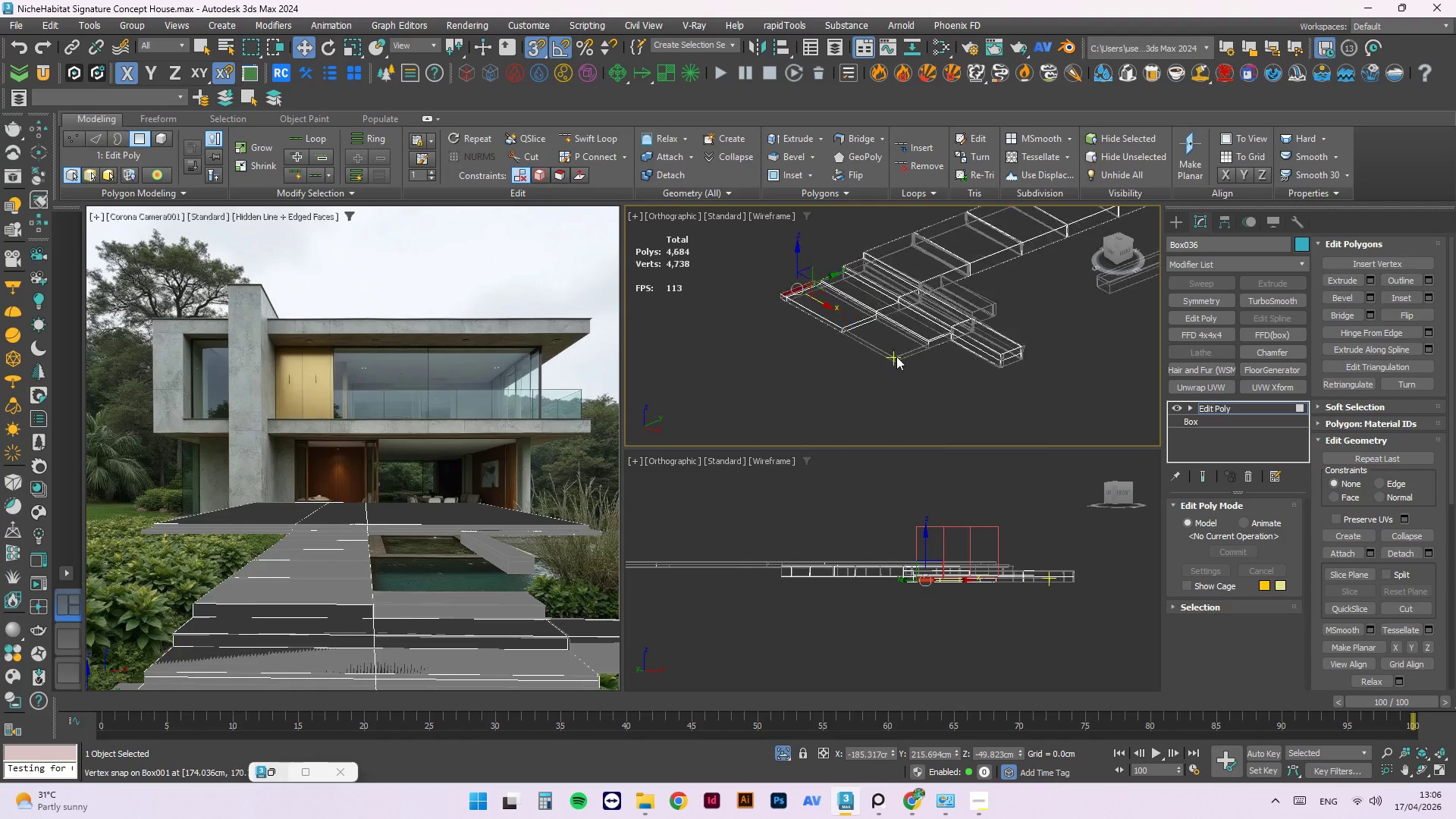 
scroll: coordinate [871, 284], scroll_direction: down, amount: 3.0
 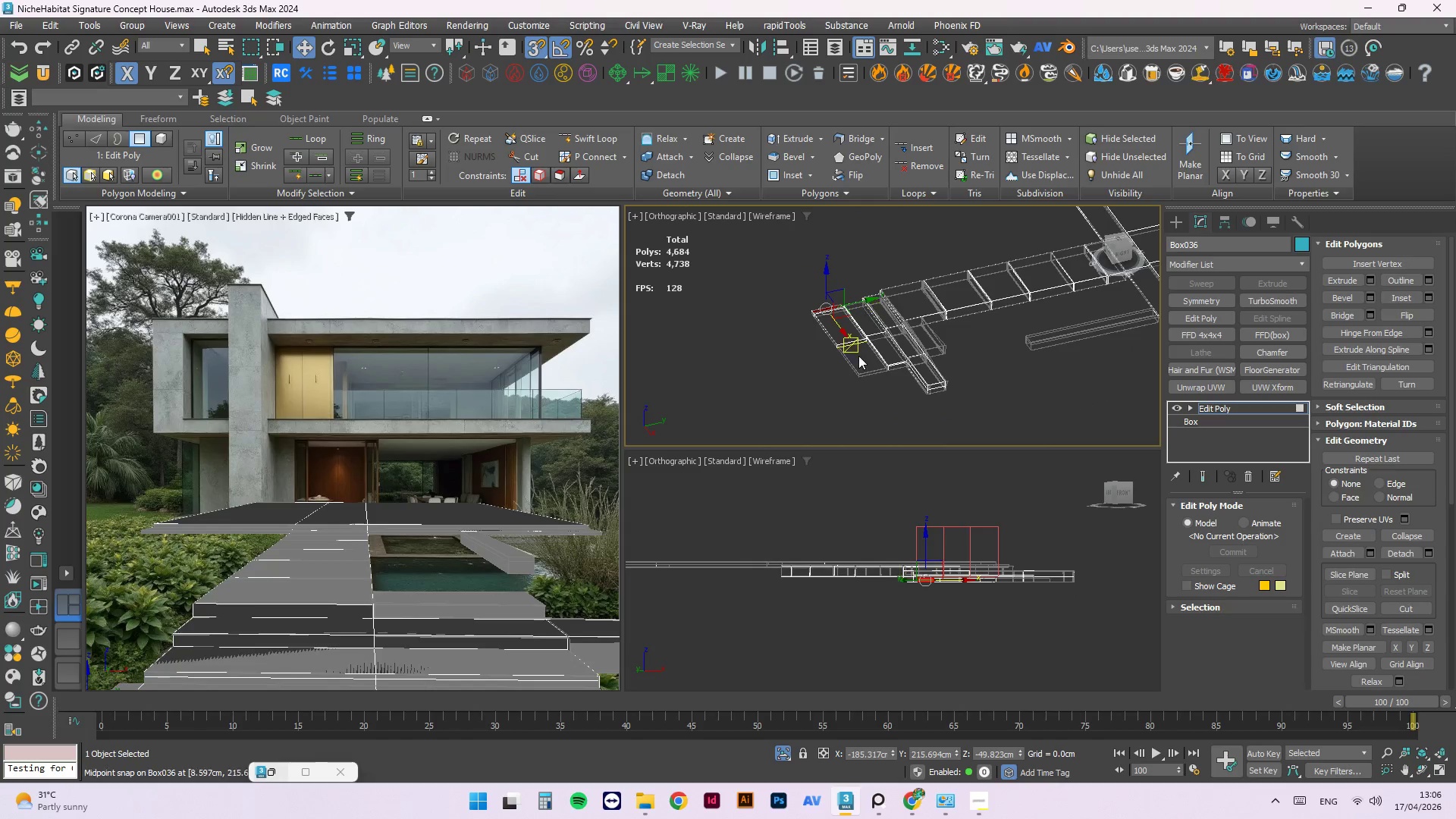 
scroll: coordinate [835, 310], scroll_direction: up, amount: 6.0
 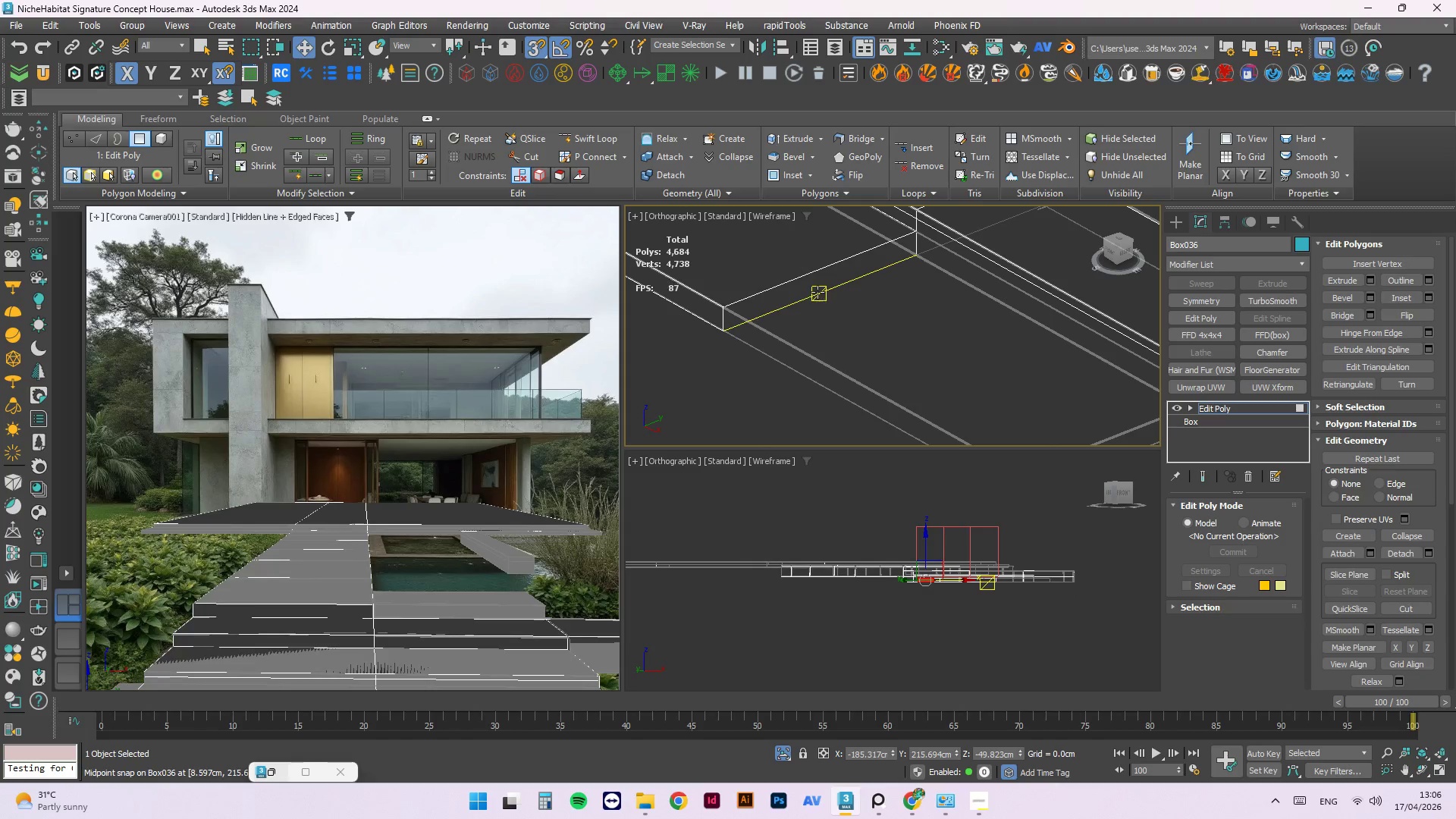 
left_click([814, 287])
 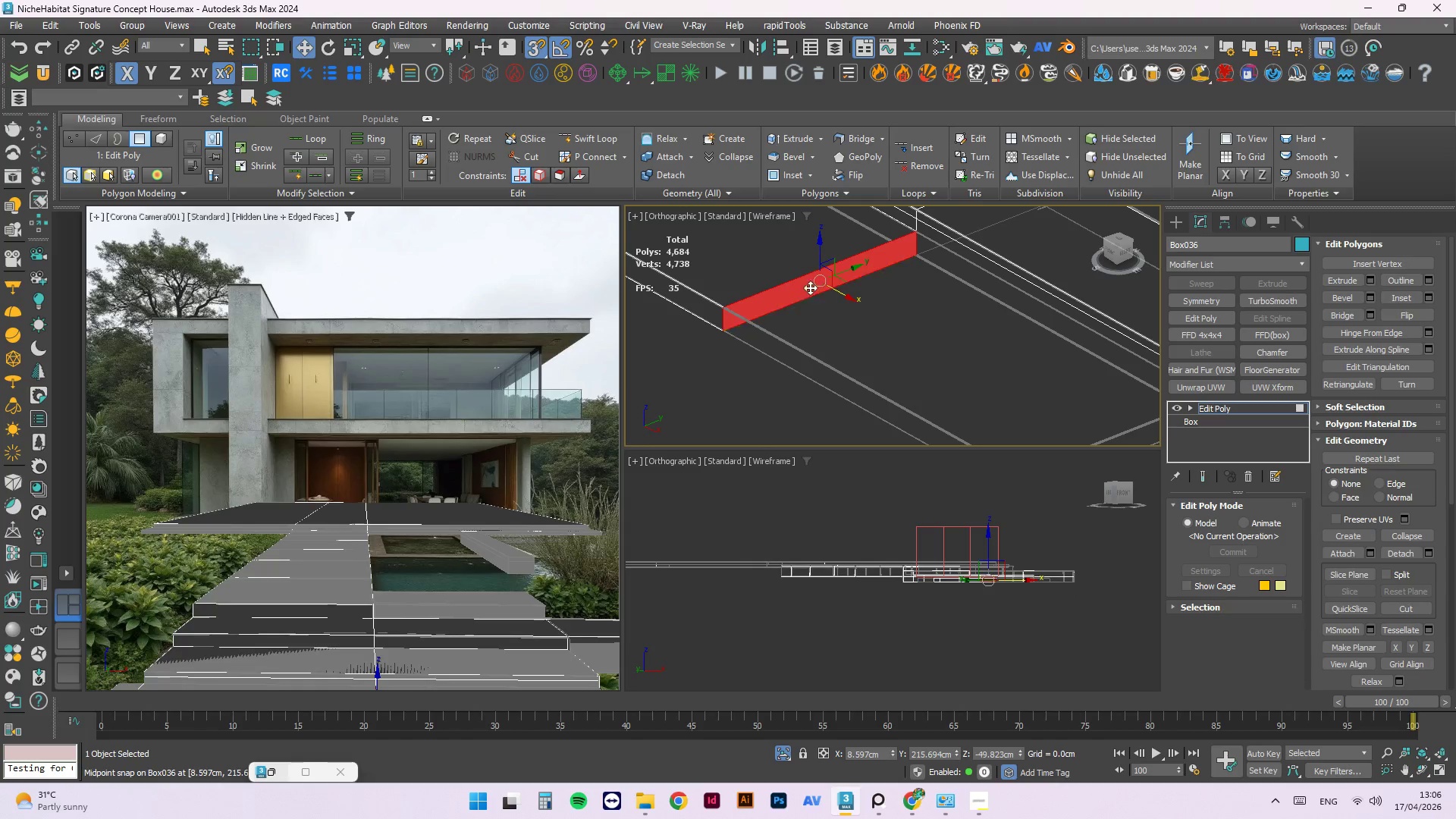 
scroll: coordinate [810, 287], scroll_direction: down, amount: 2.0
 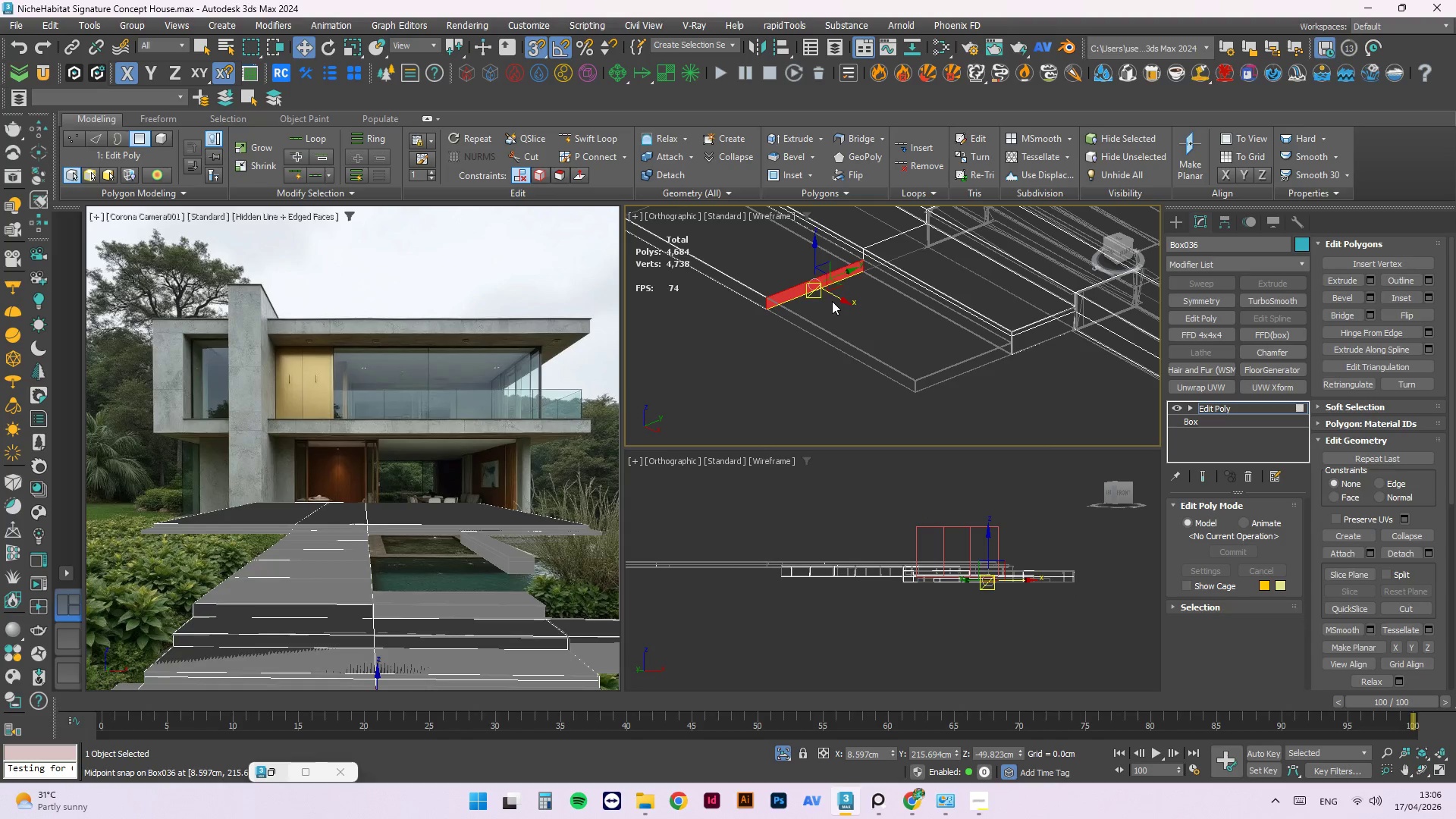 
hold_key(key=ShiftLeft, duration=2.73)
left_click_drag(start_coordinate=[843, 300], to_coordinate=[973, 376])
 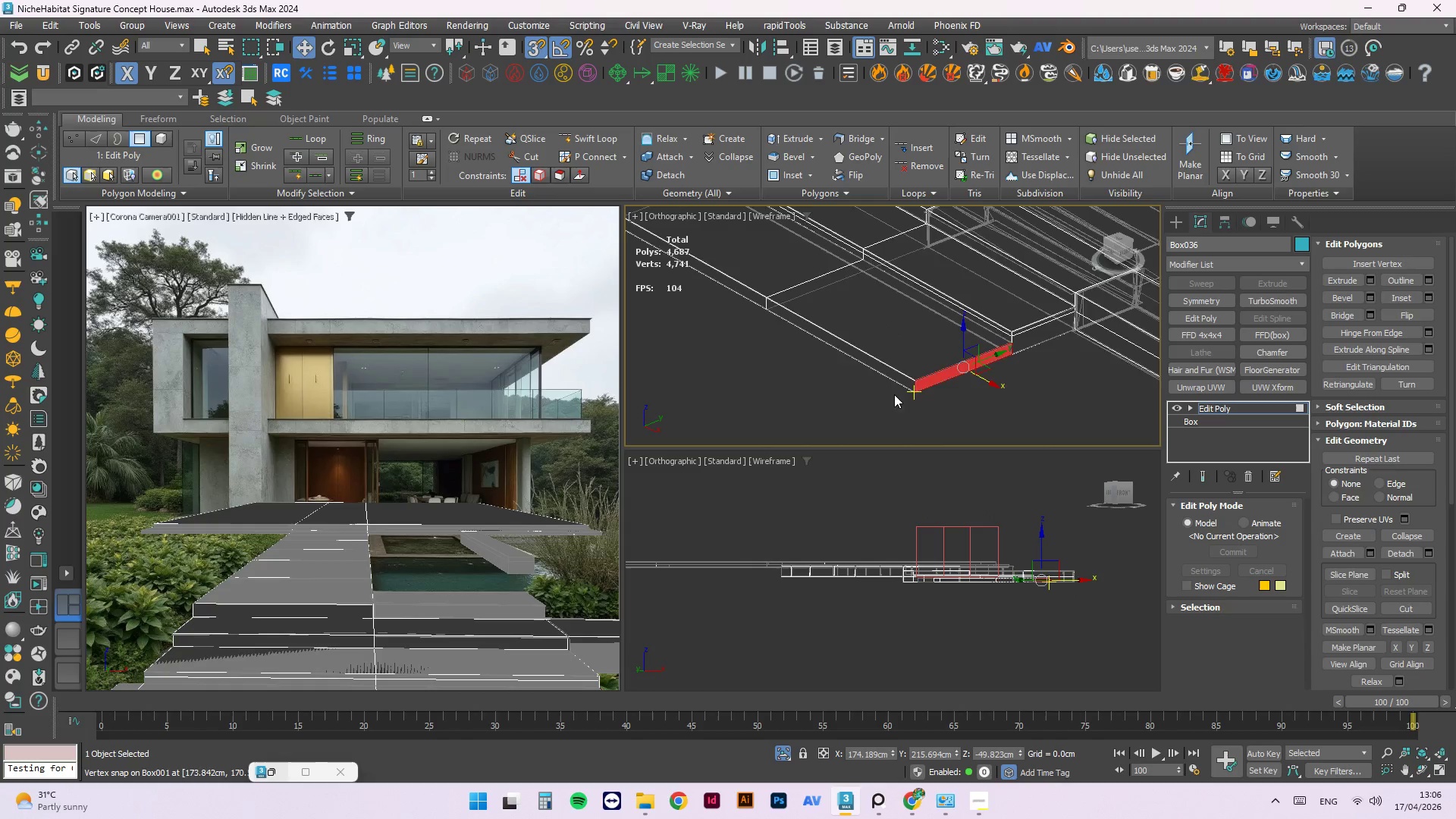 
hold_key(key=AltLeft, duration=1.28)
 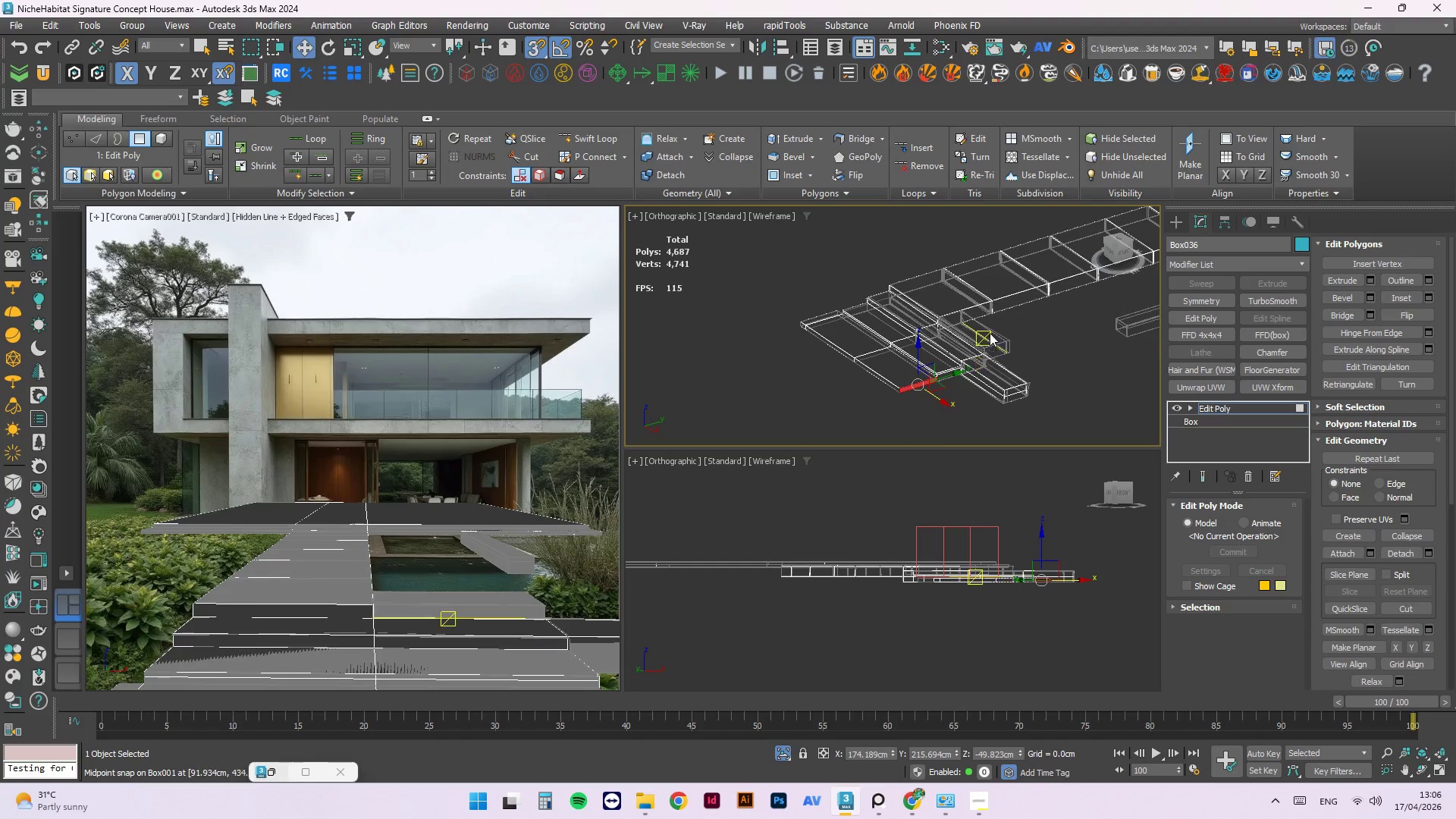 
scroll: coordinate [893, 394], scroll_direction: down, amount: 3.0
 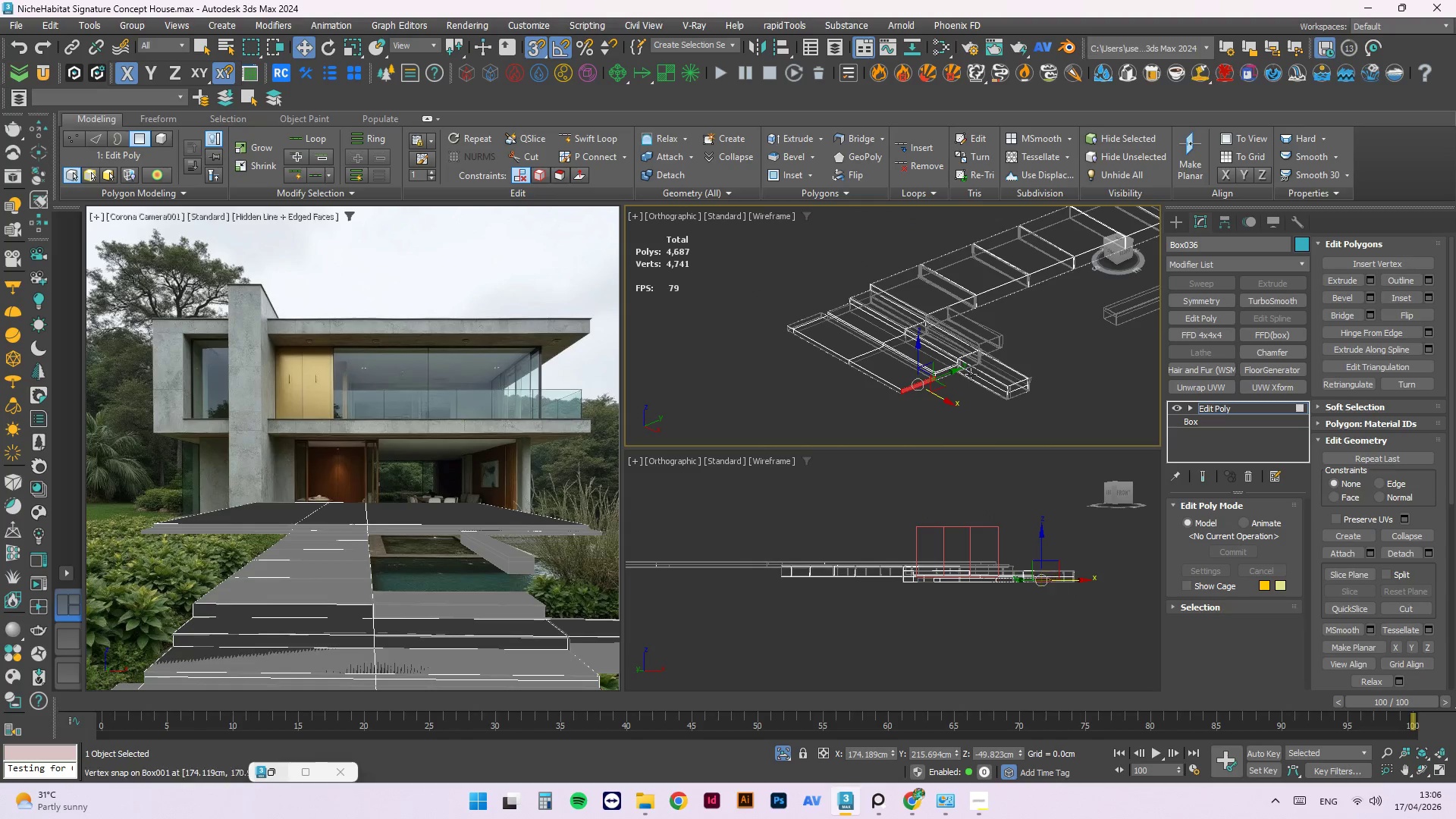 
scroll: coordinate [990, 332], scroll_direction: up, amount: 3.0
 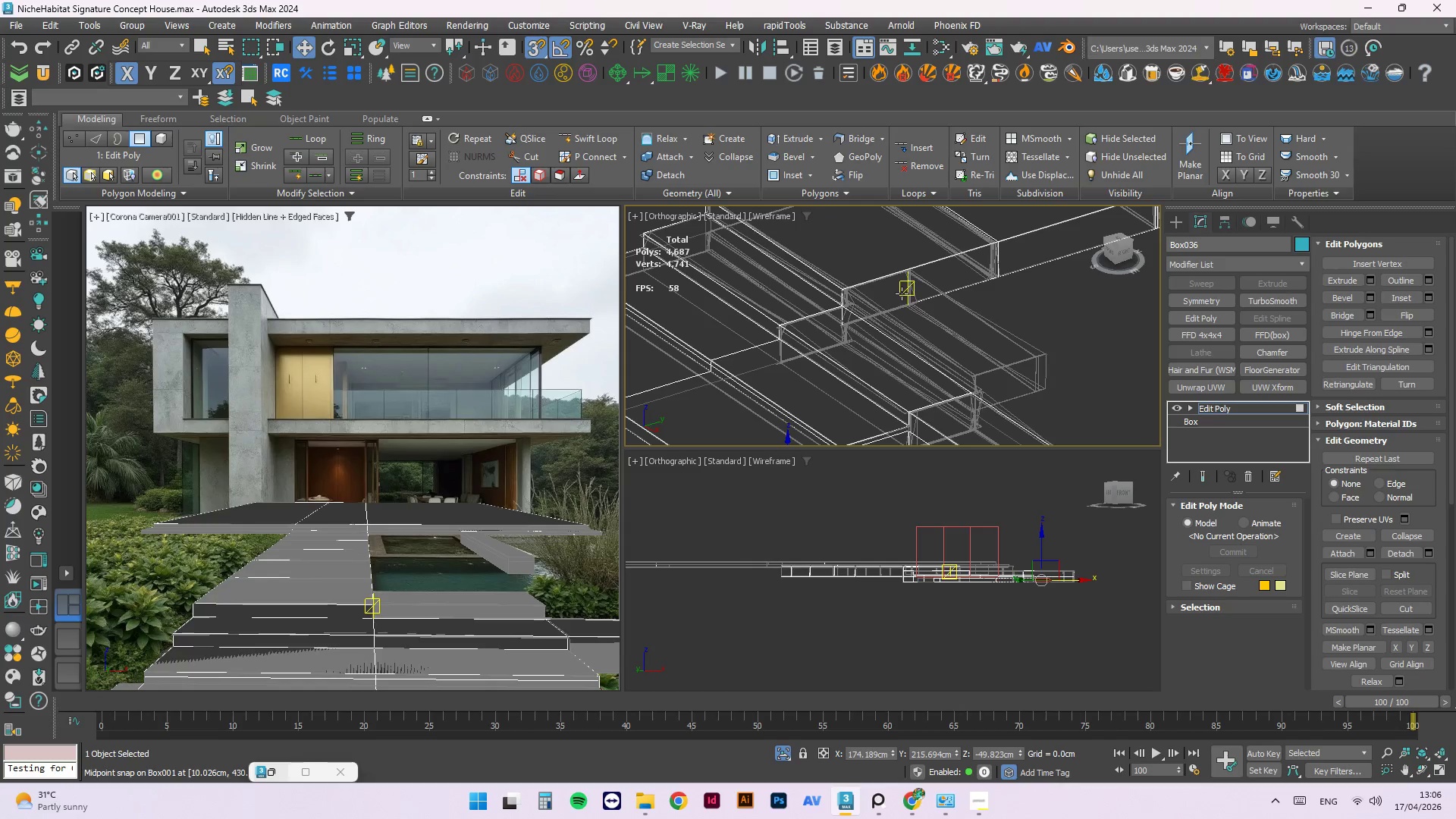 
key(Alt+AltLeft)
 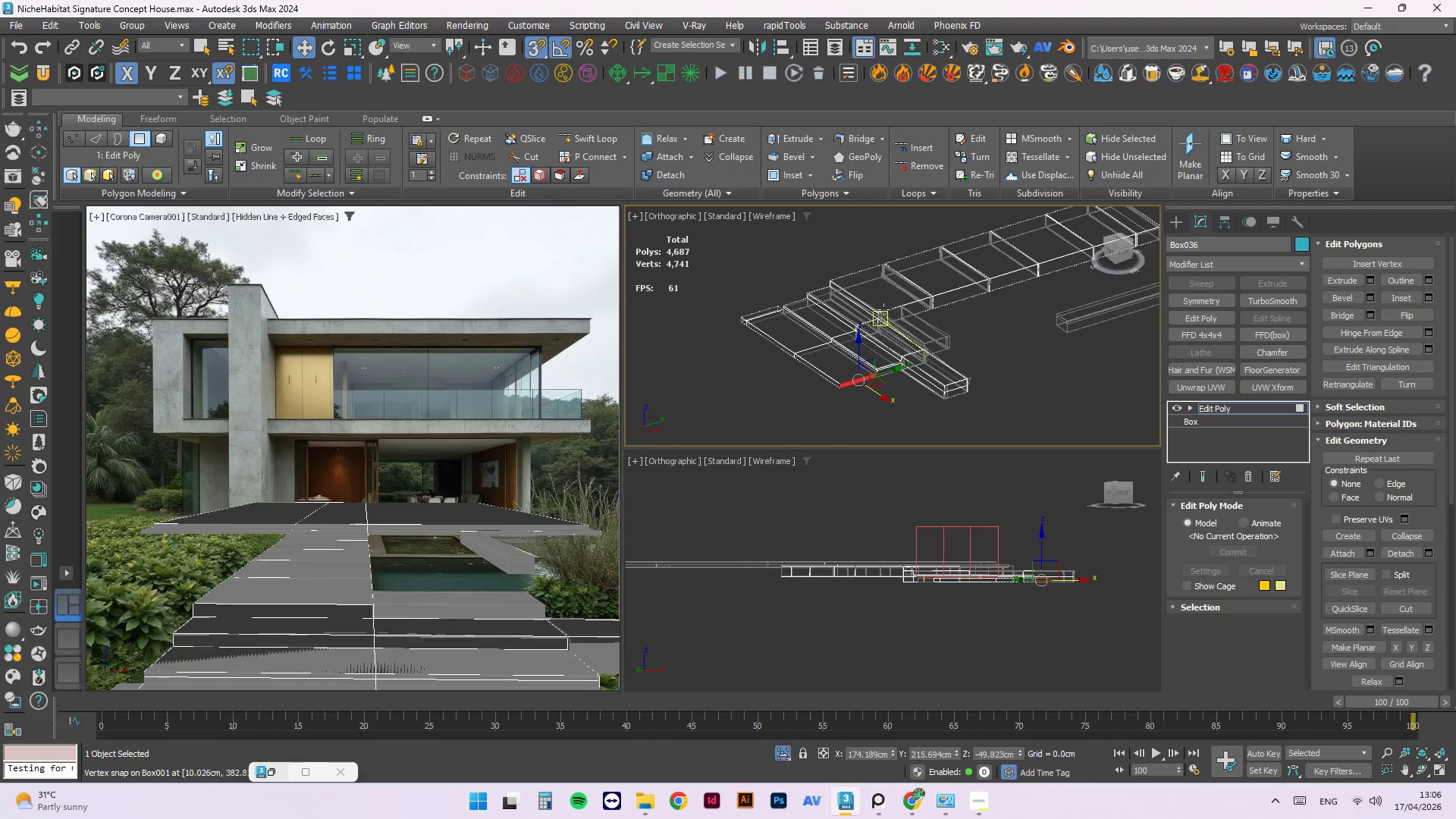 
key(Alt+1)
 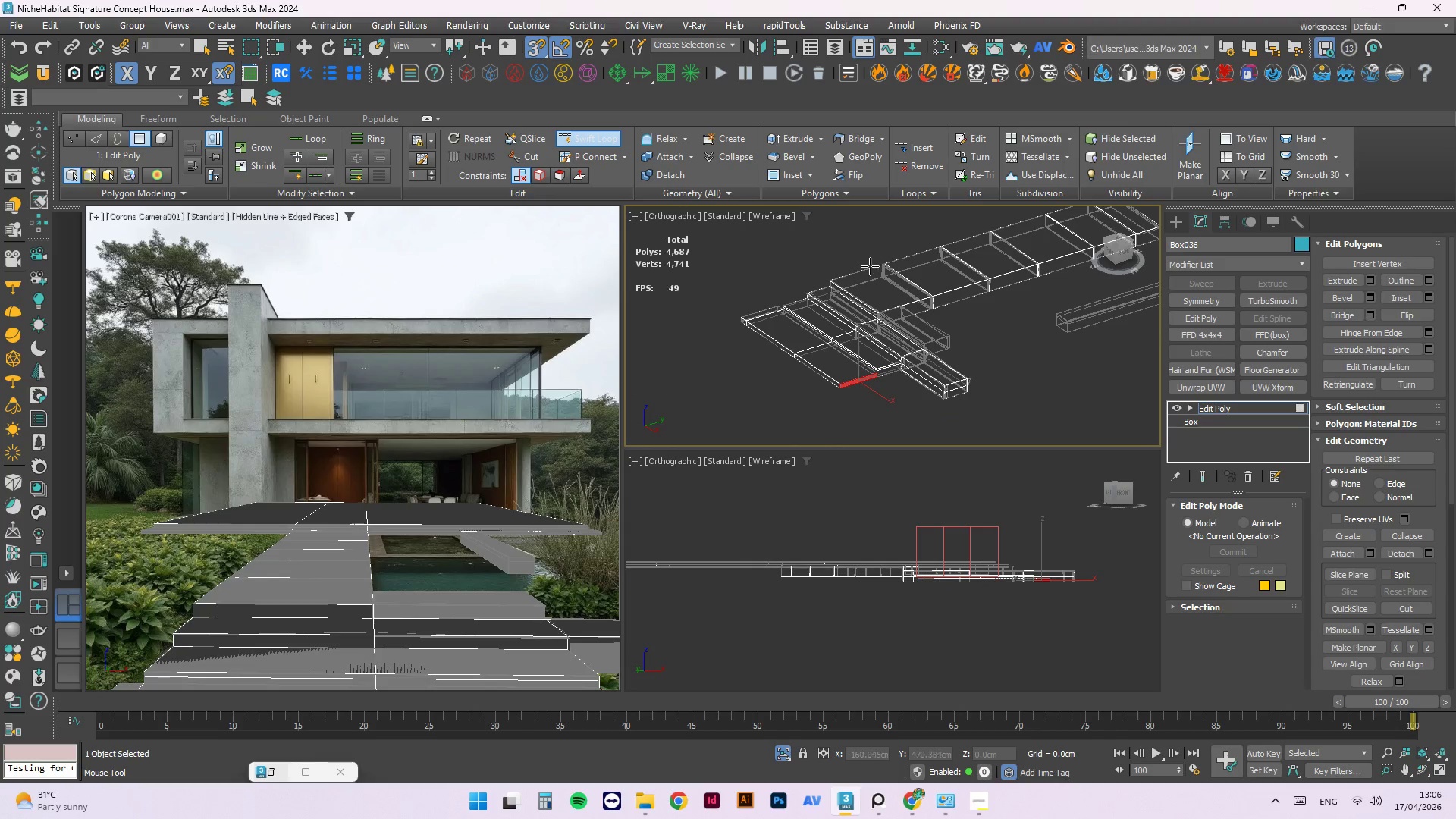 
scroll: coordinate [895, 330], scroll_direction: down, amount: 3.0
 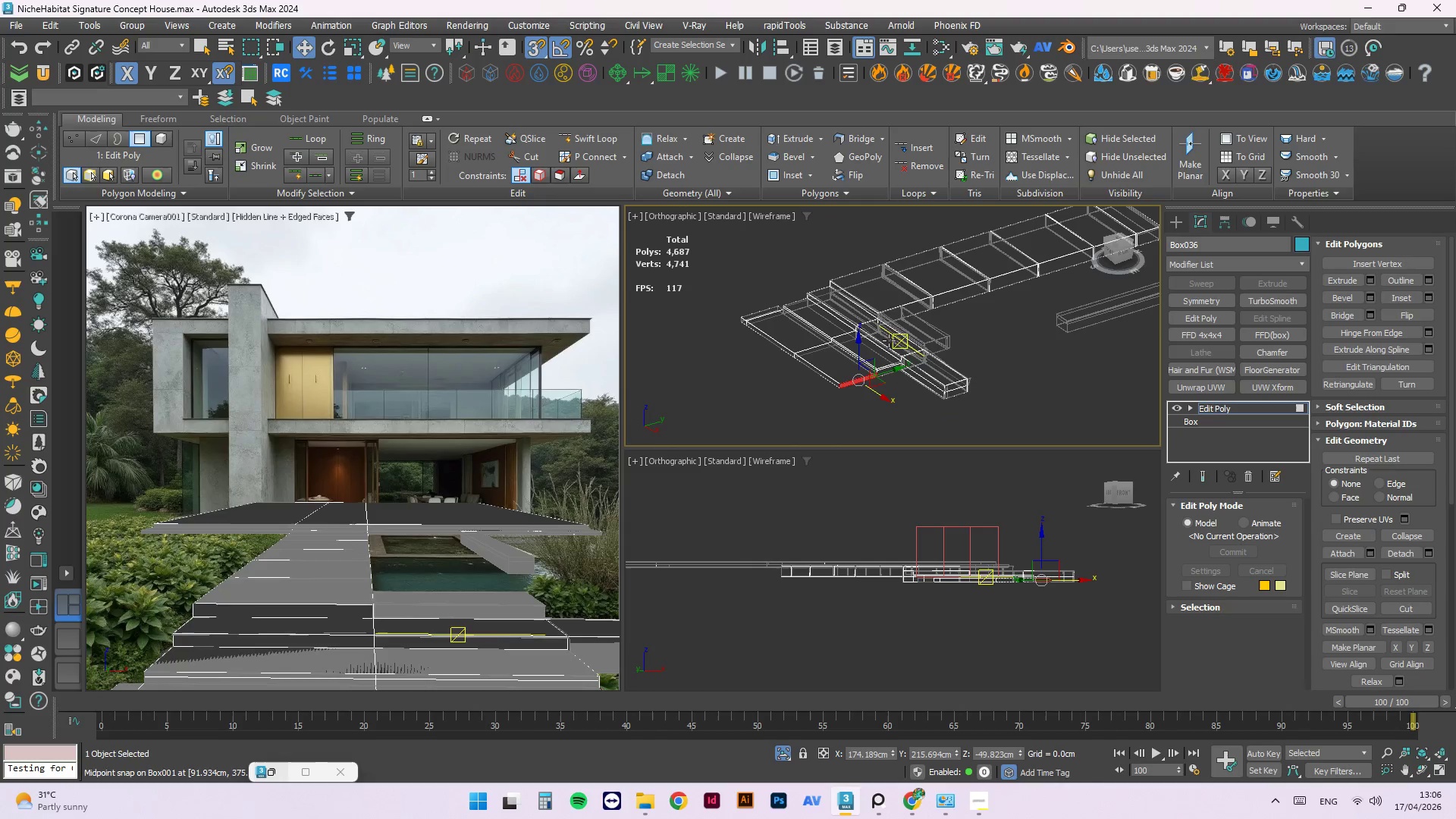 
scroll: coordinate [905, 308], scroll_direction: up, amount: 4.0
 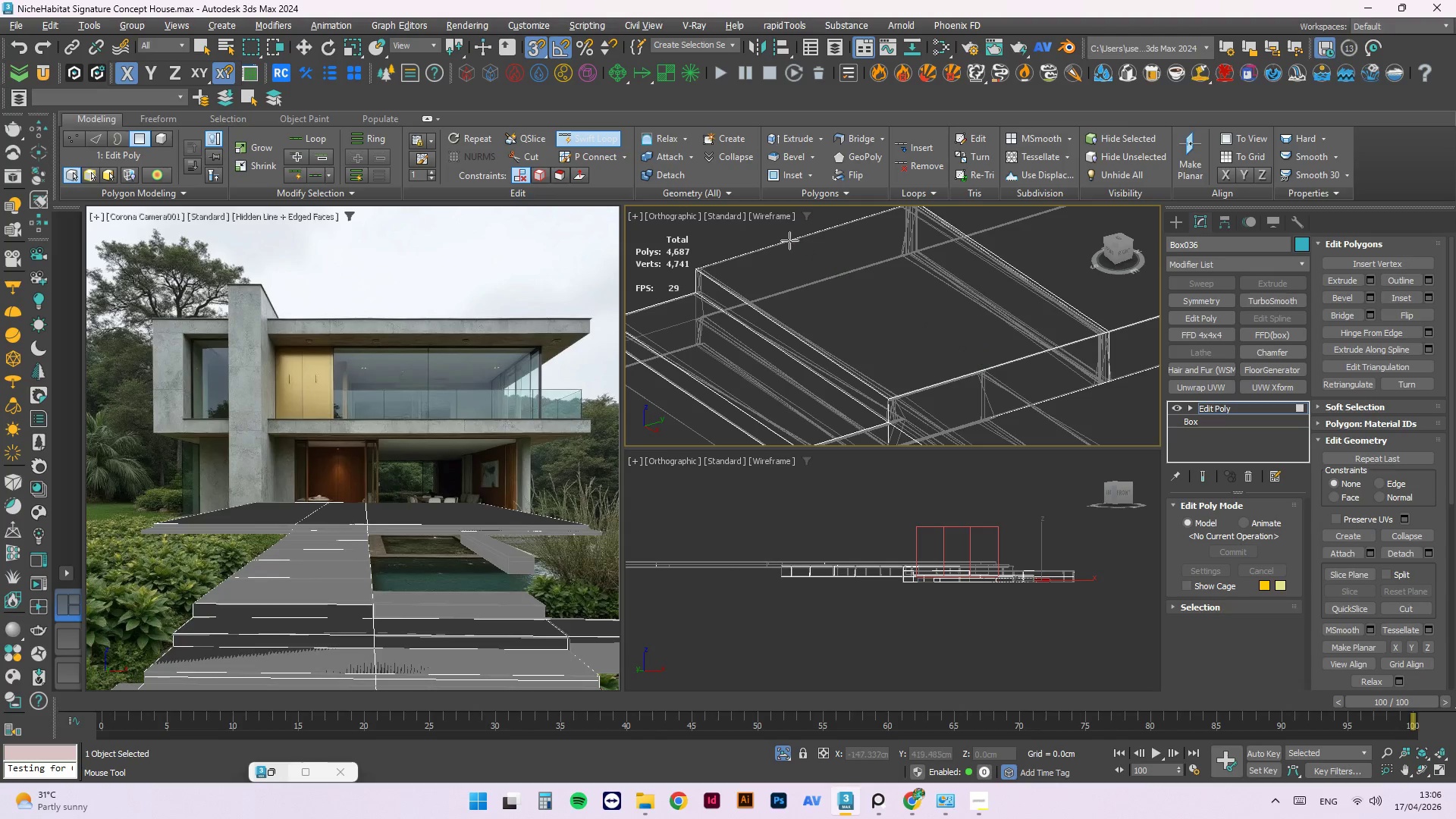 
left_click([794, 241])
 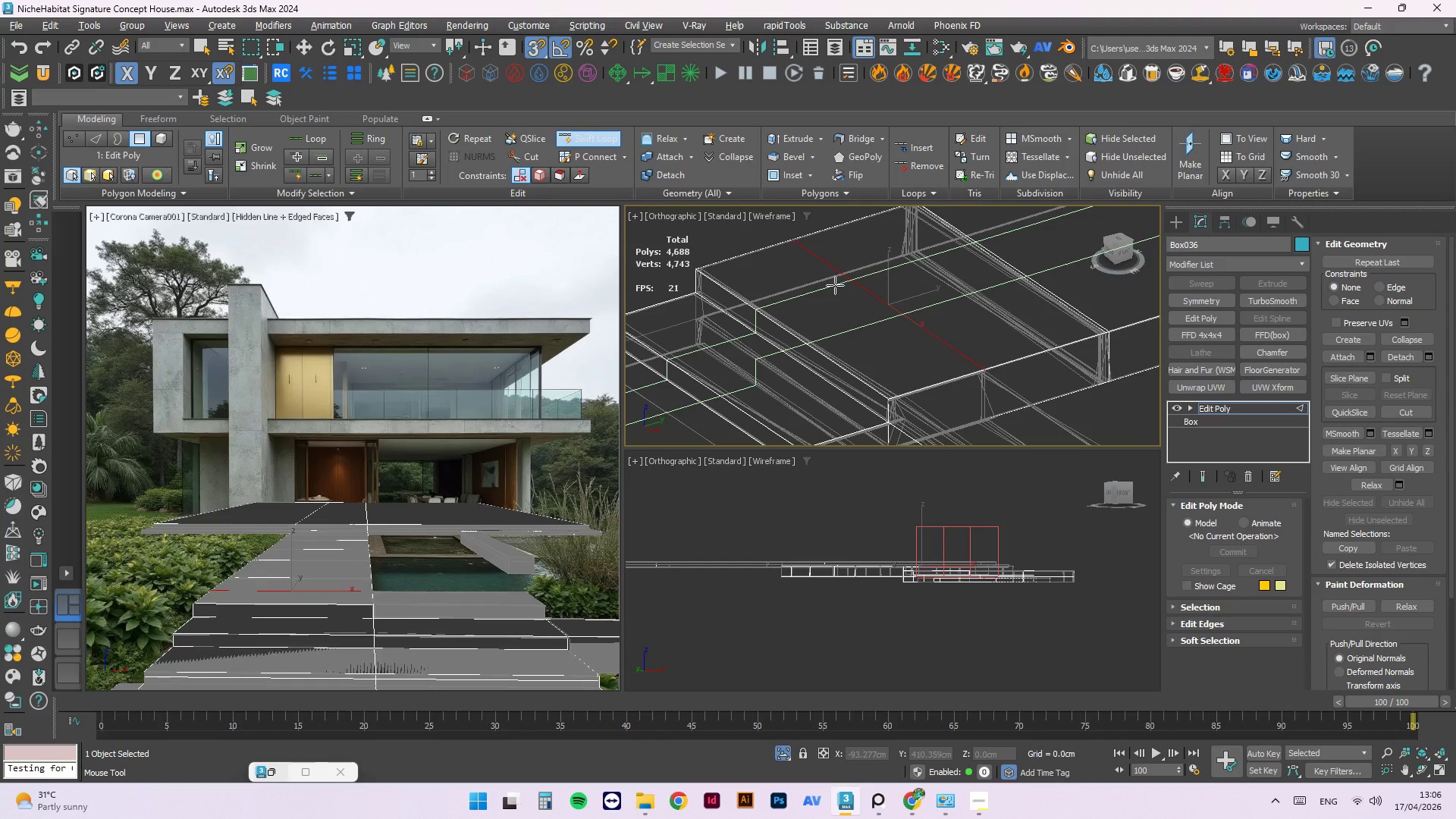 
key(4)
 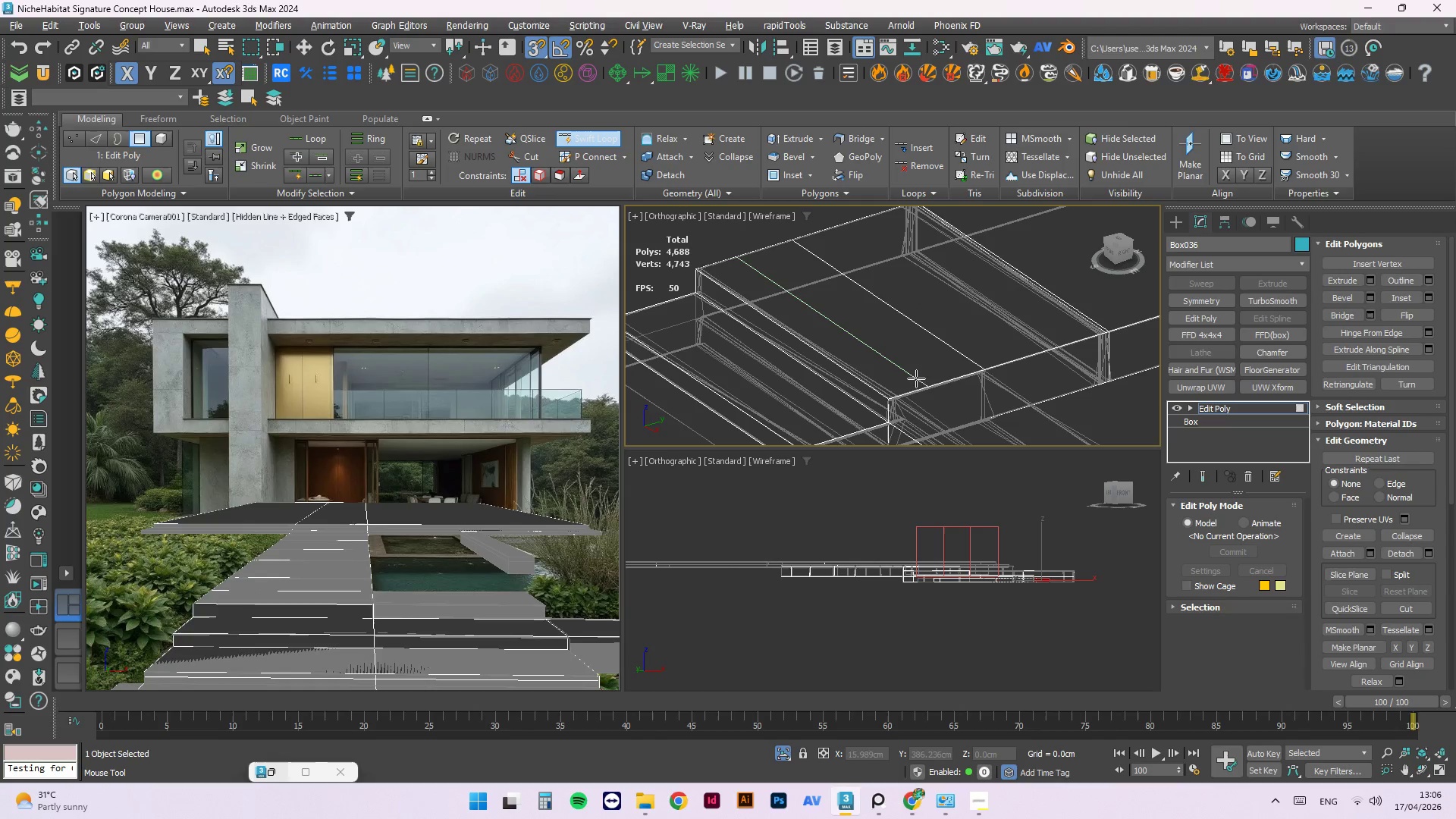 
key(Alt+1)
 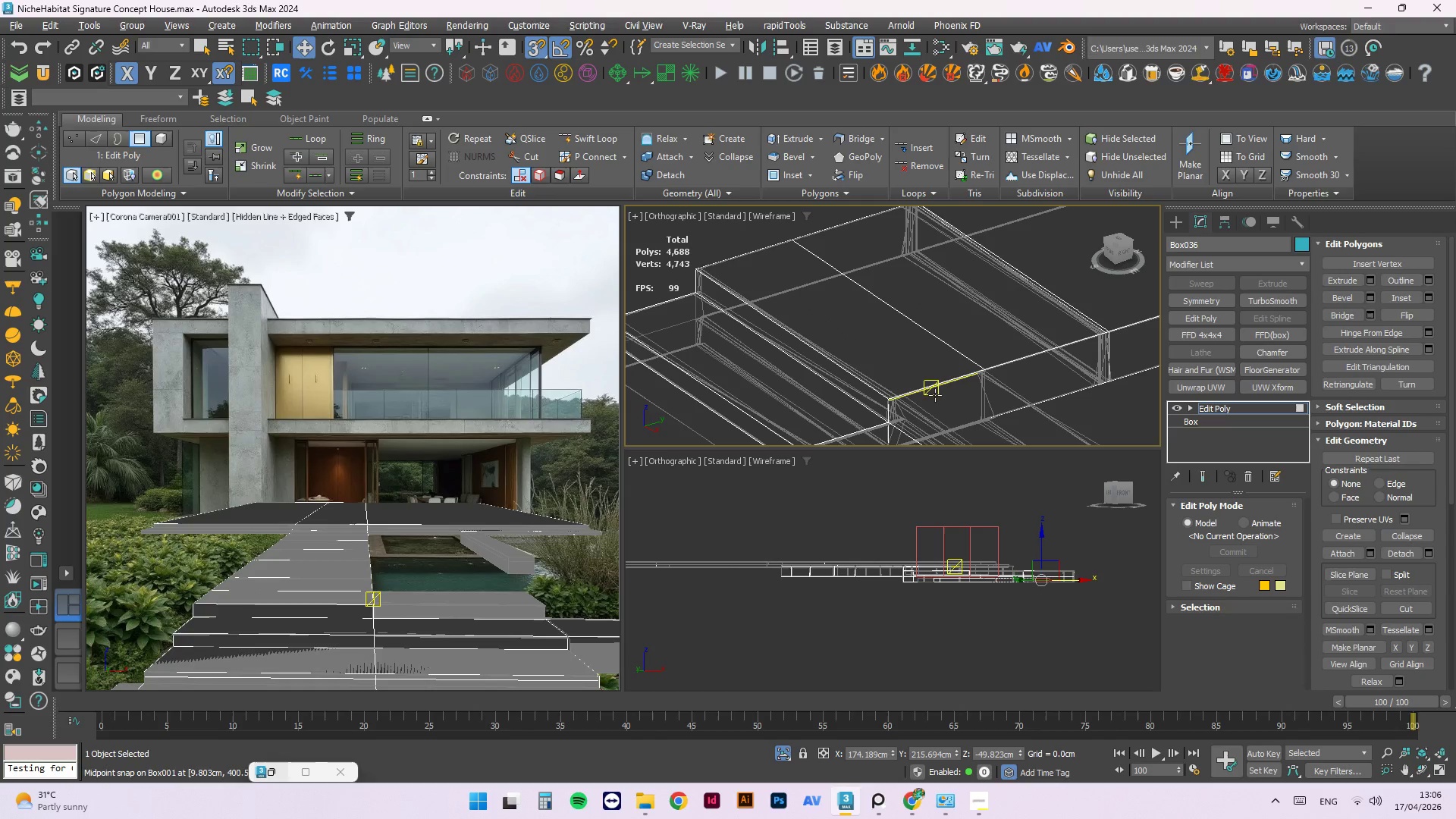 
left_click([937, 400])
 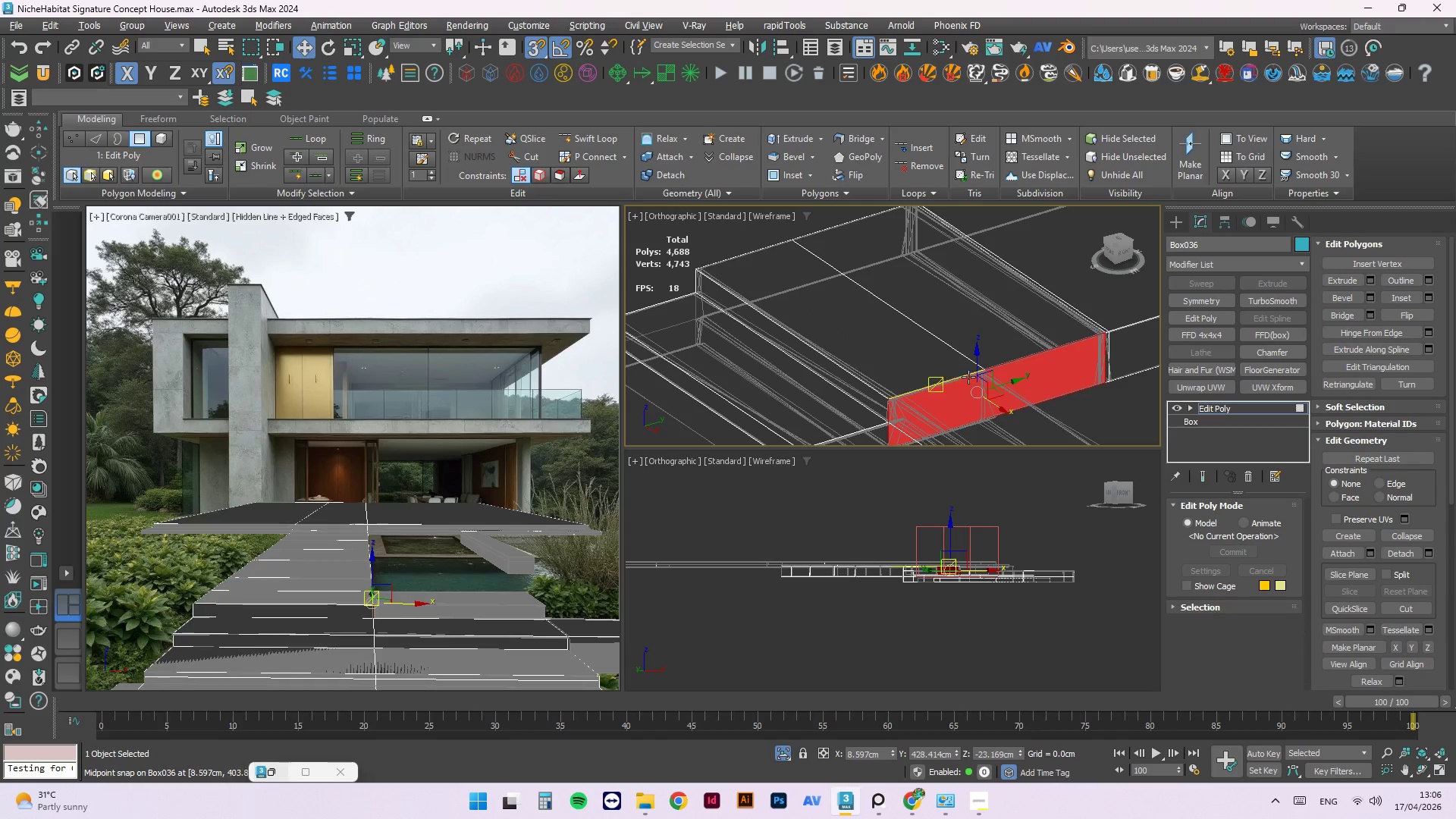 
hold_key(key=AltLeft, duration=1.36)
 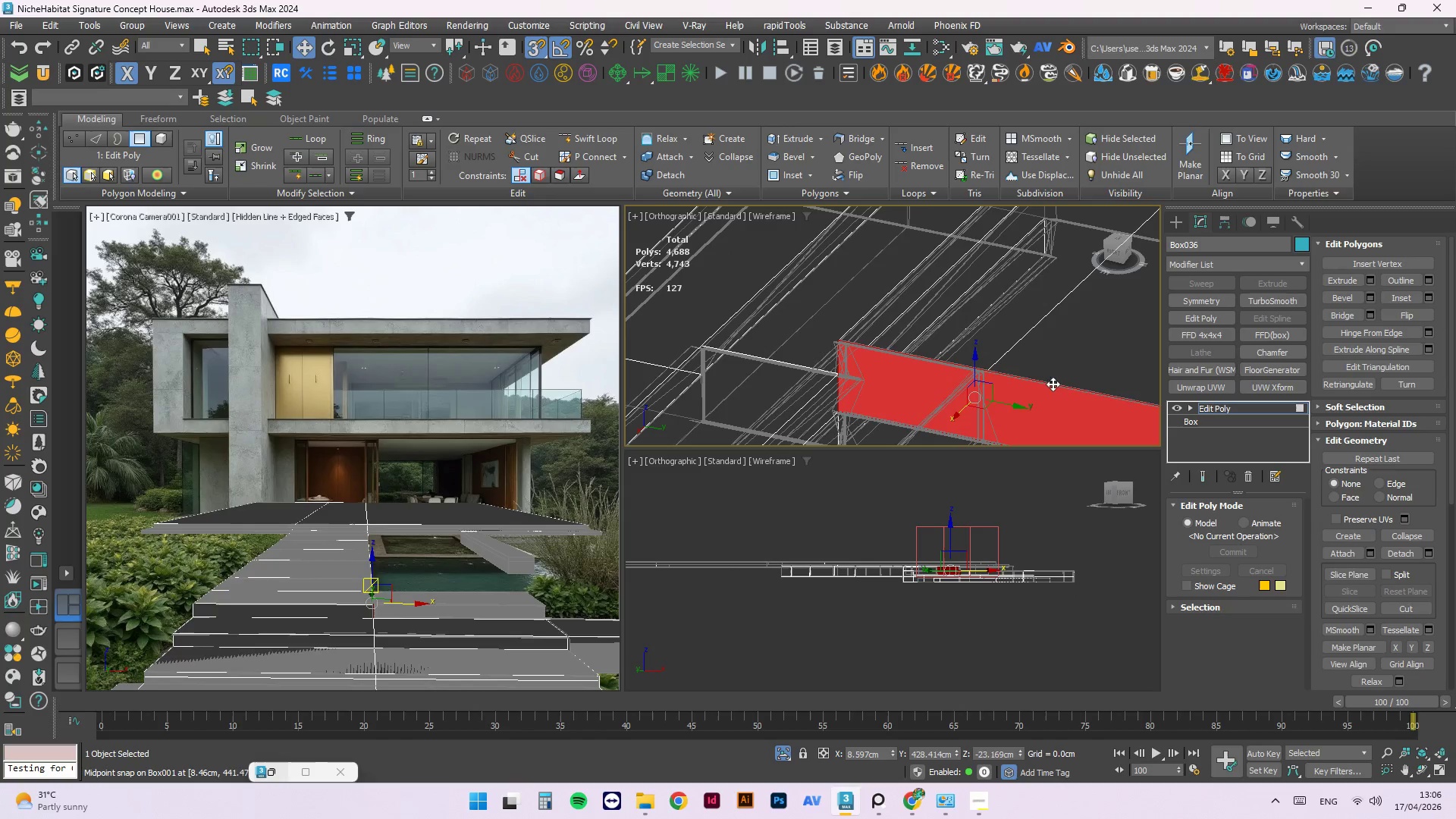 
scroll: coordinate [981, 380], scroll_direction: up, amount: 1.0
 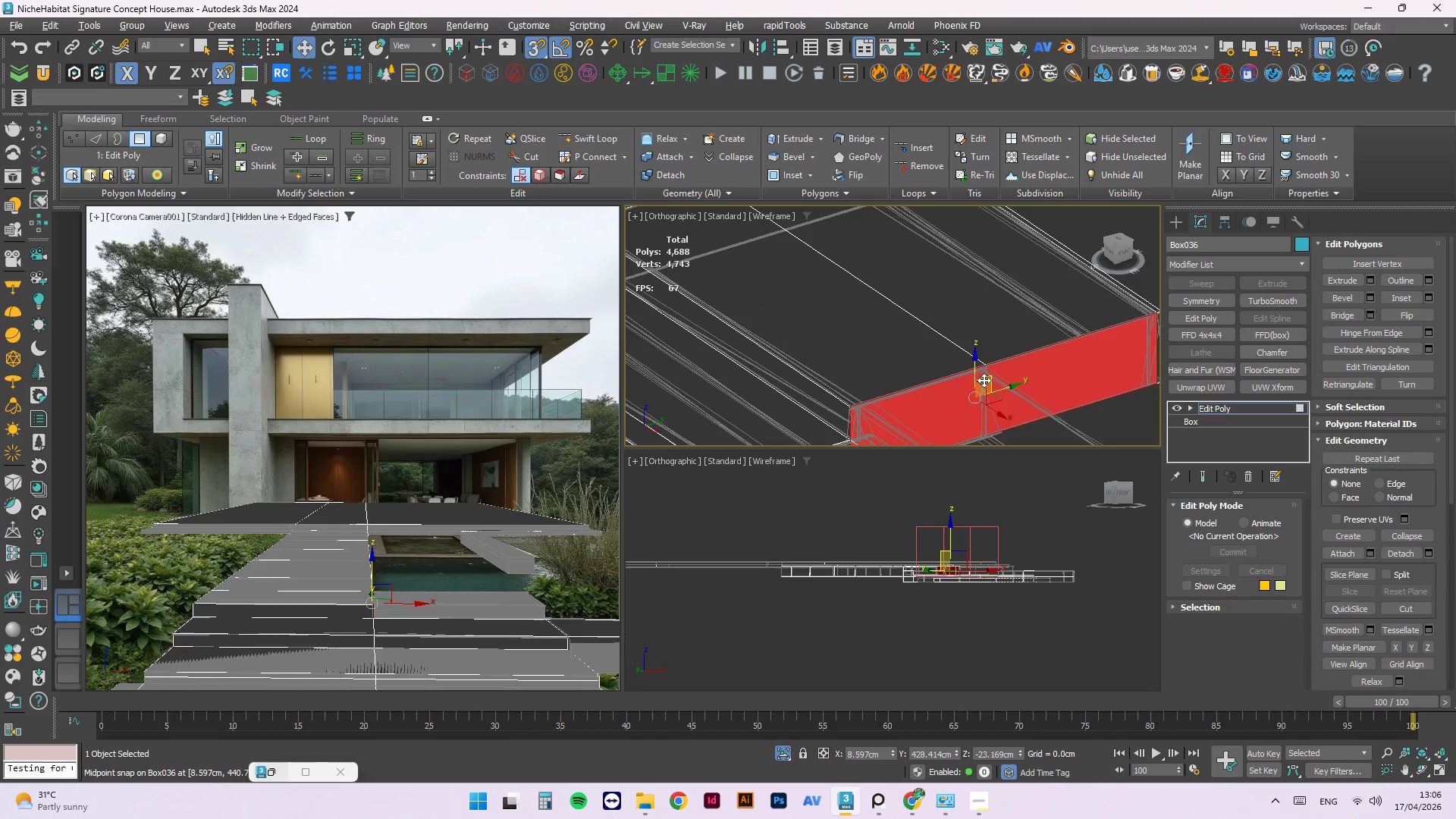 
key(Control+Z)
 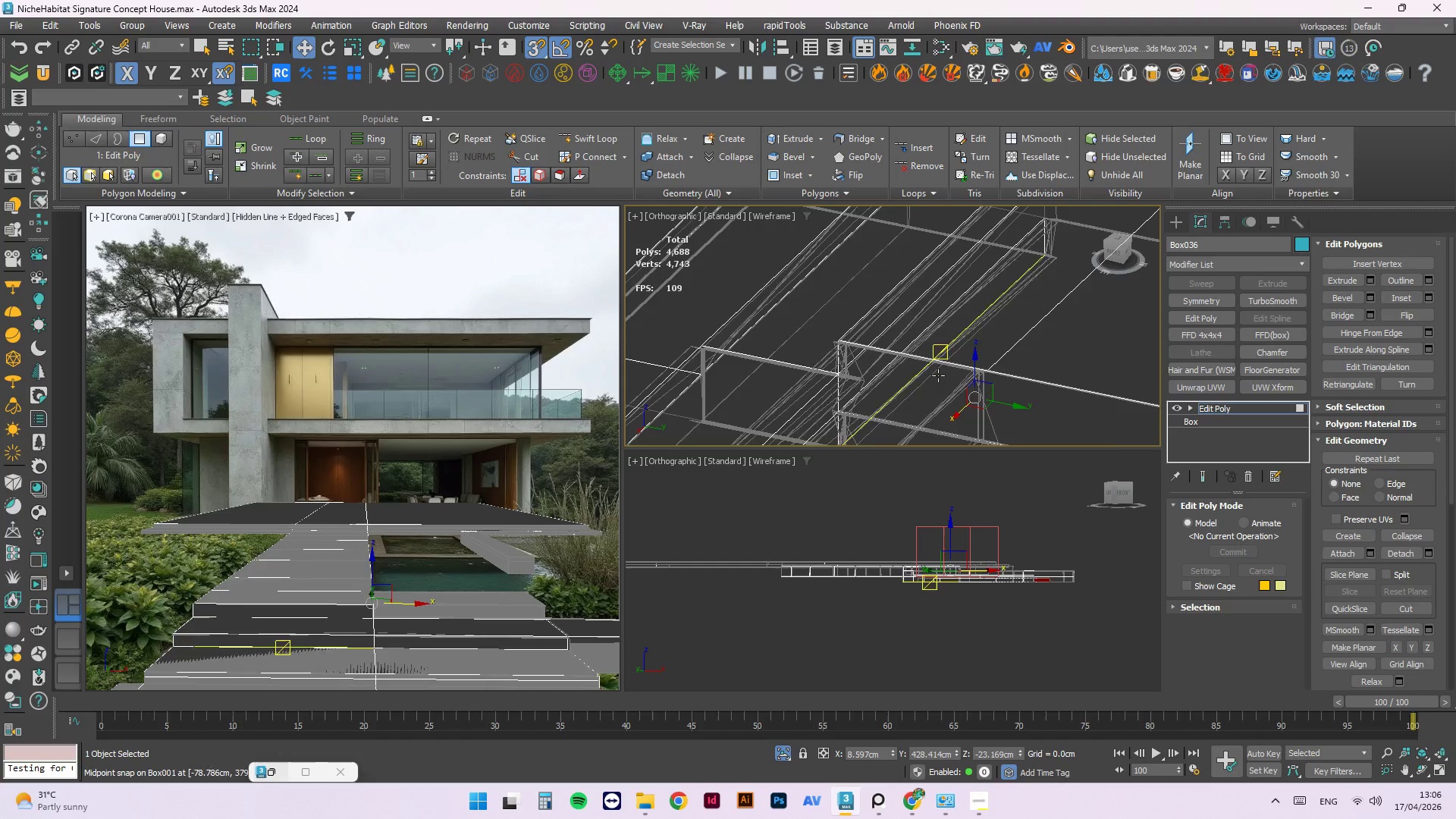 
key(Control+Z)
 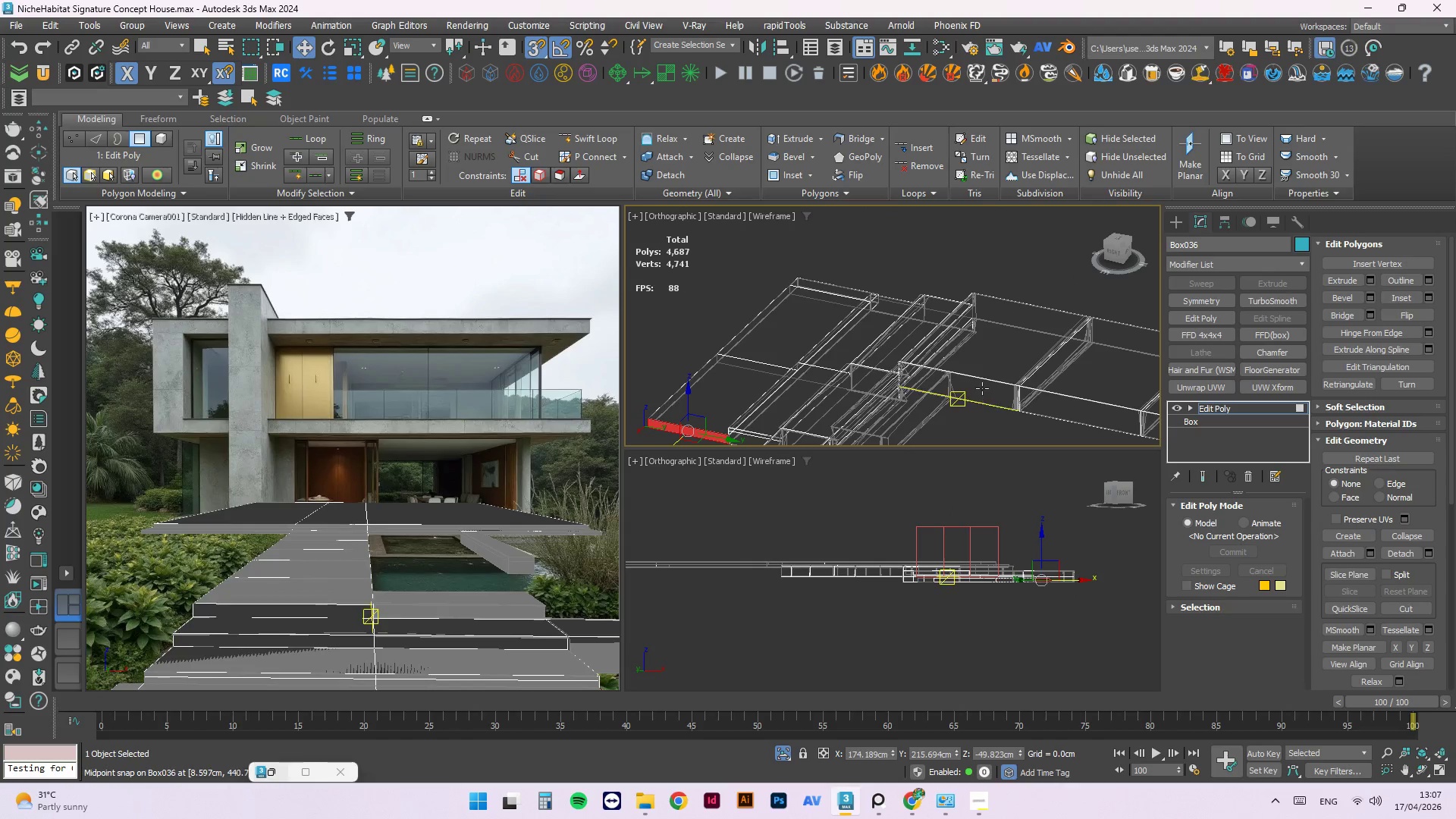 
scroll: coordinate [932, 372], scroll_direction: down, amount: 3.0
 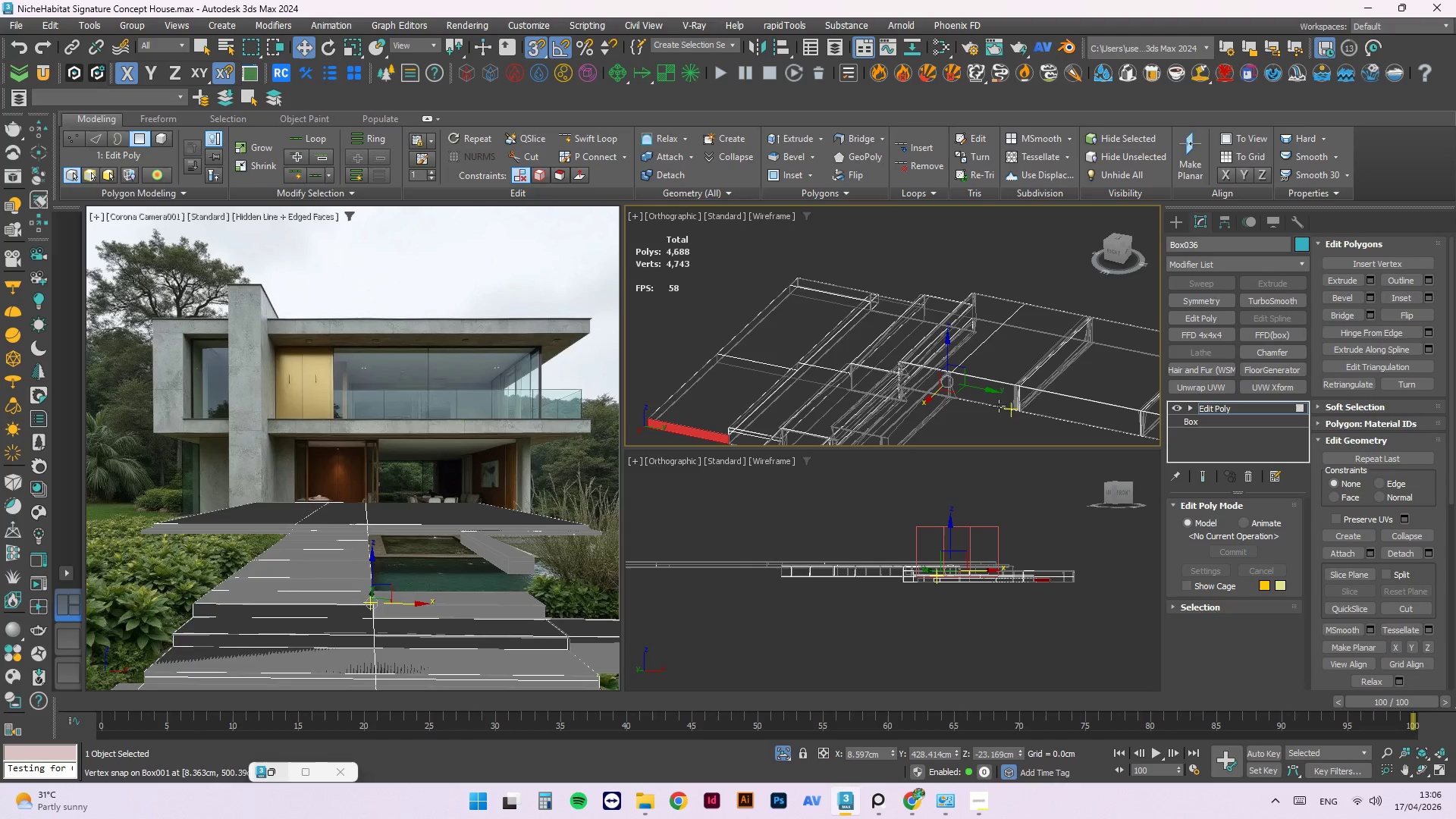 
key(Alt+1)
 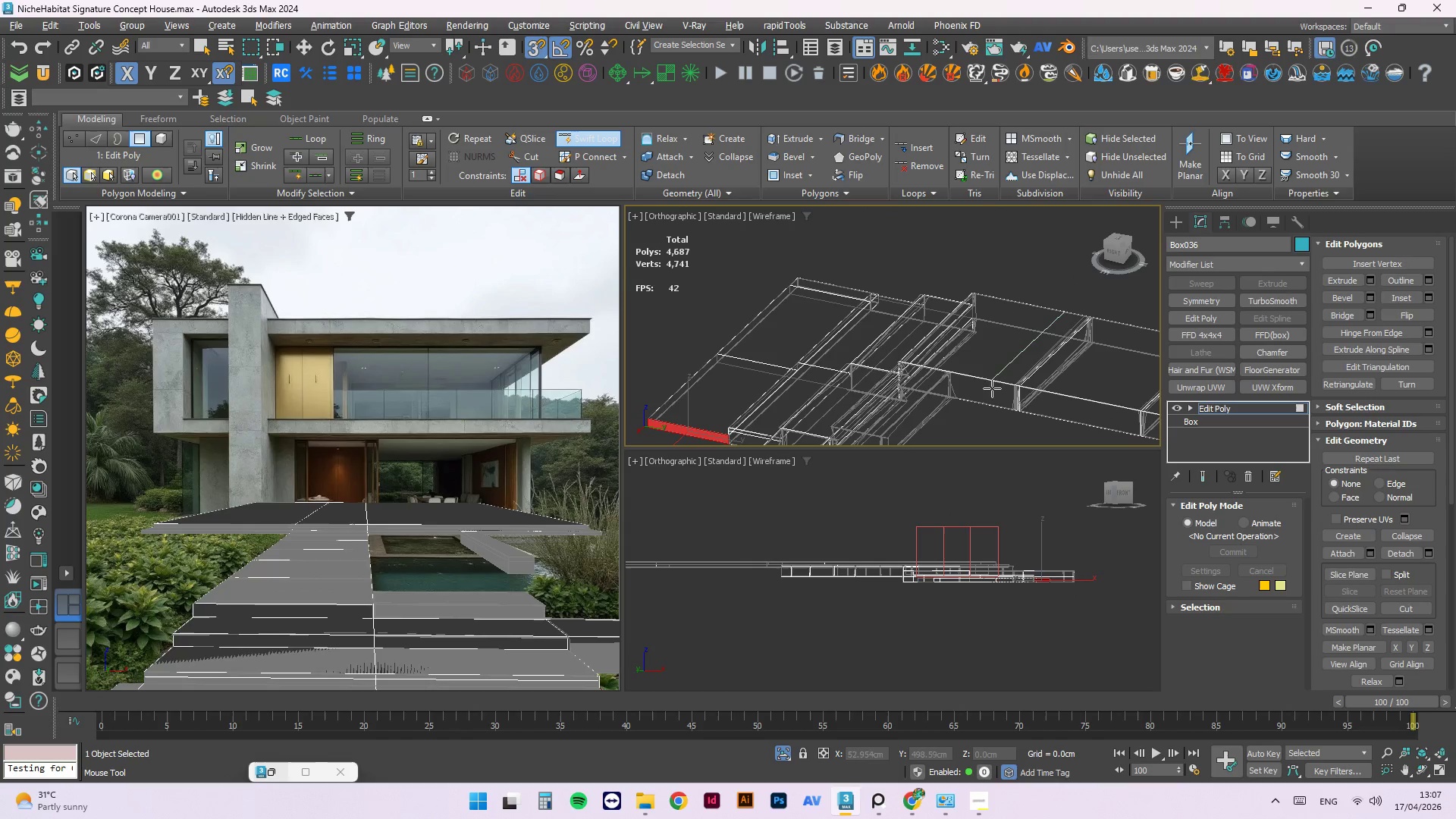 
scroll: coordinate [1021, 389], scroll_direction: up, amount: 6.0
 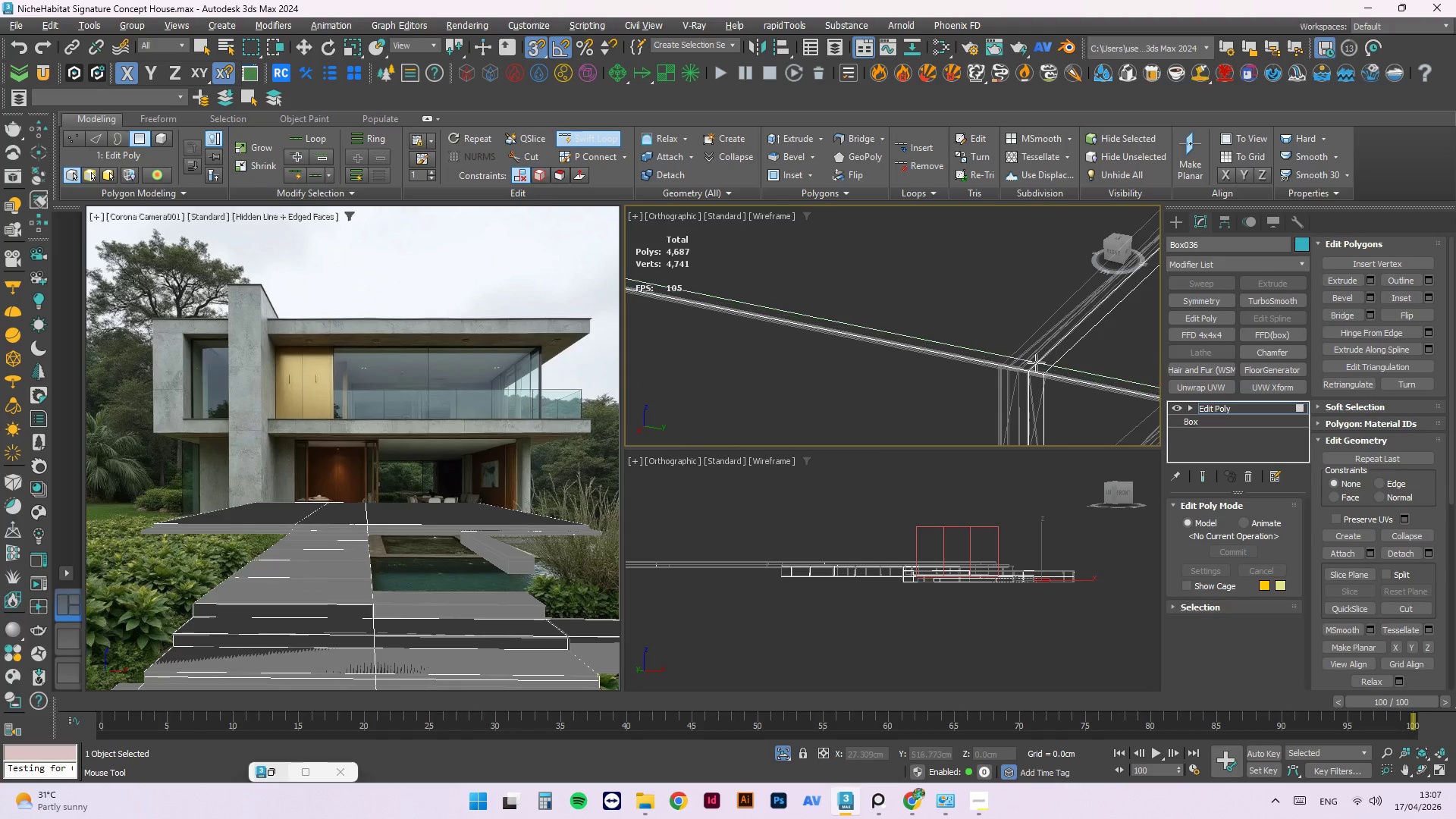 
scroll: coordinate [1060, 366], scroll_direction: down, amount: 3.0
 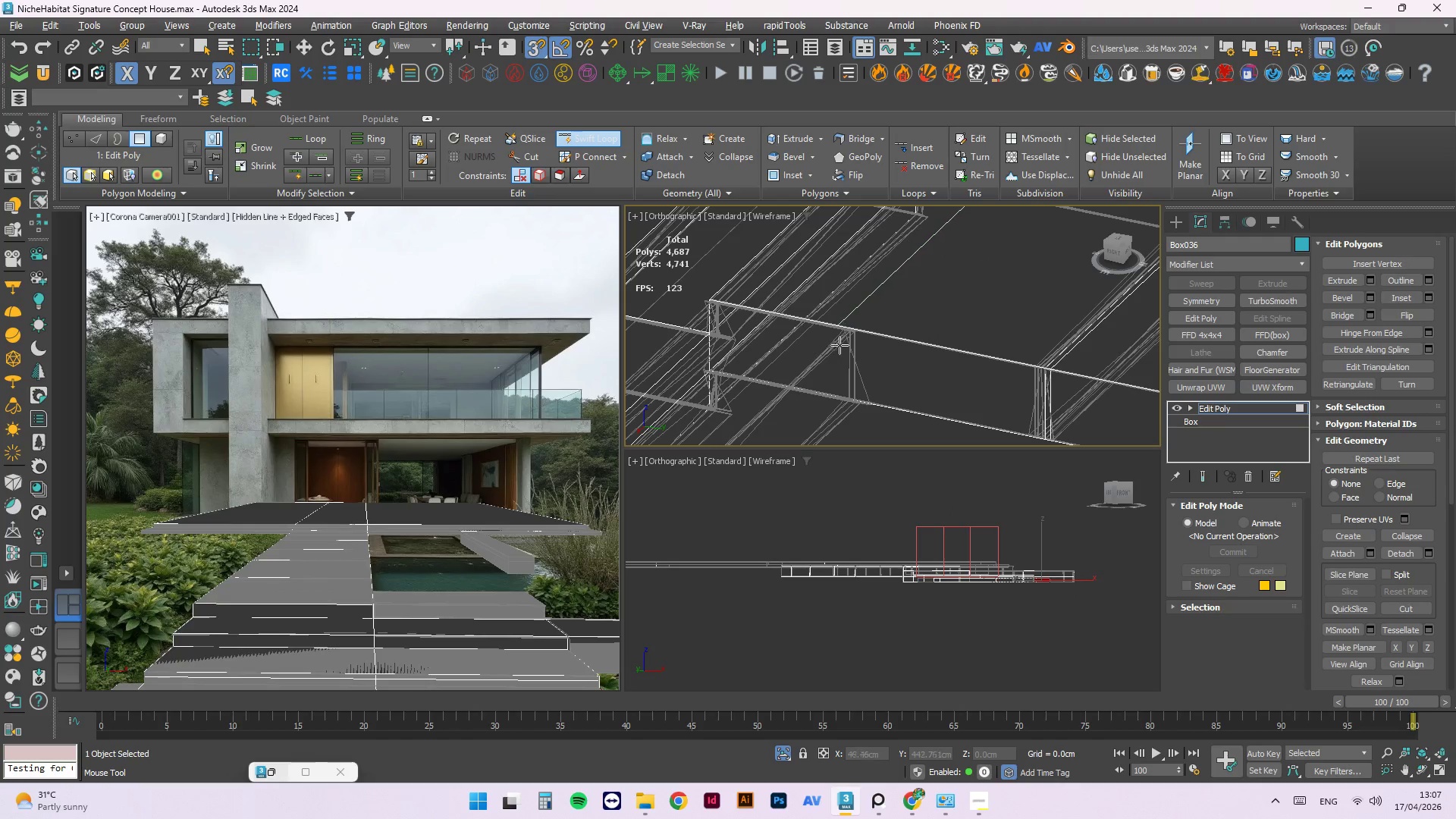 
hold_key(key=AltLeft, duration=2.77)
 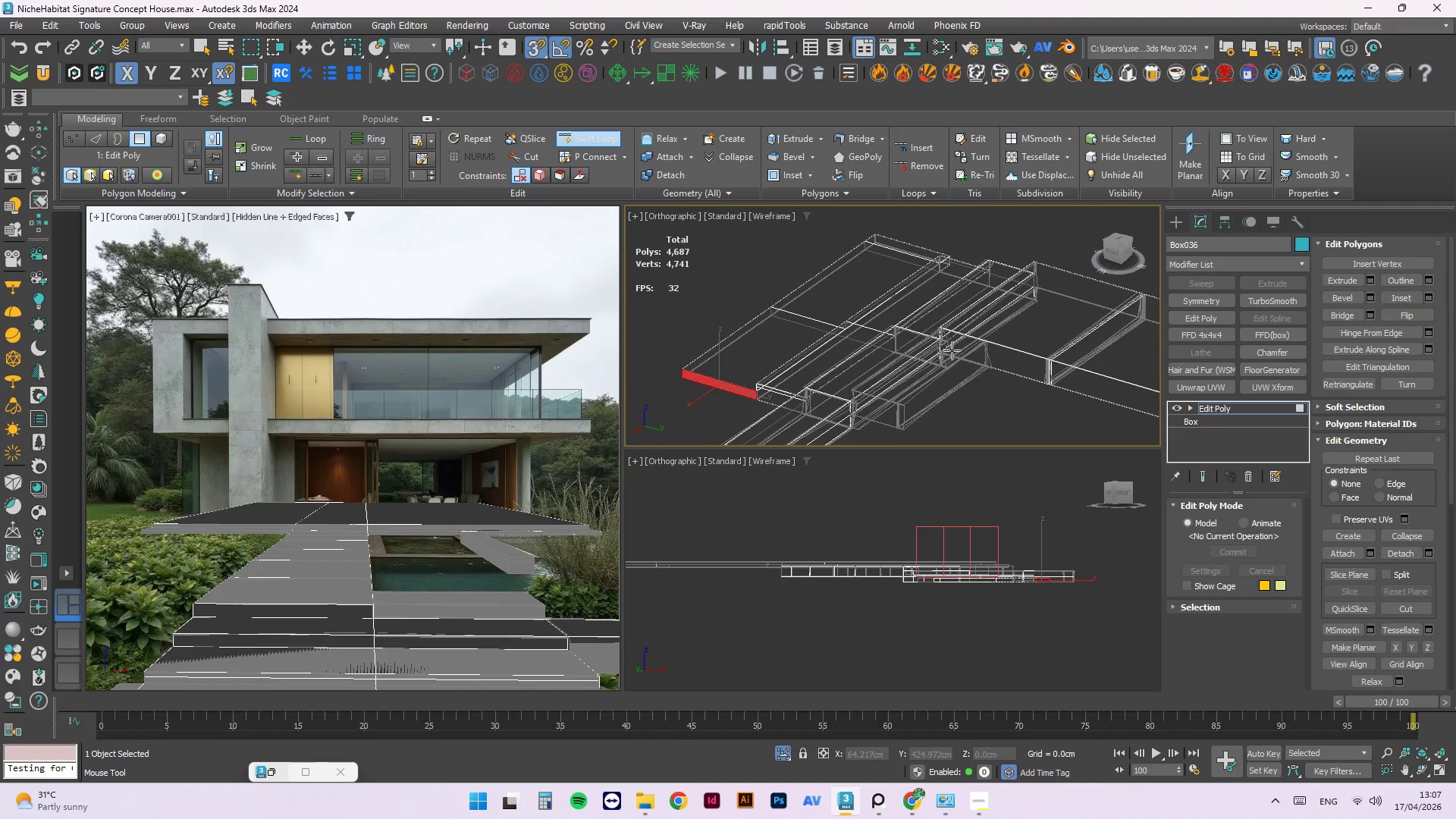 
scroll: coordinate [1052, 322], scroll_direction: down, amount: 3.0
 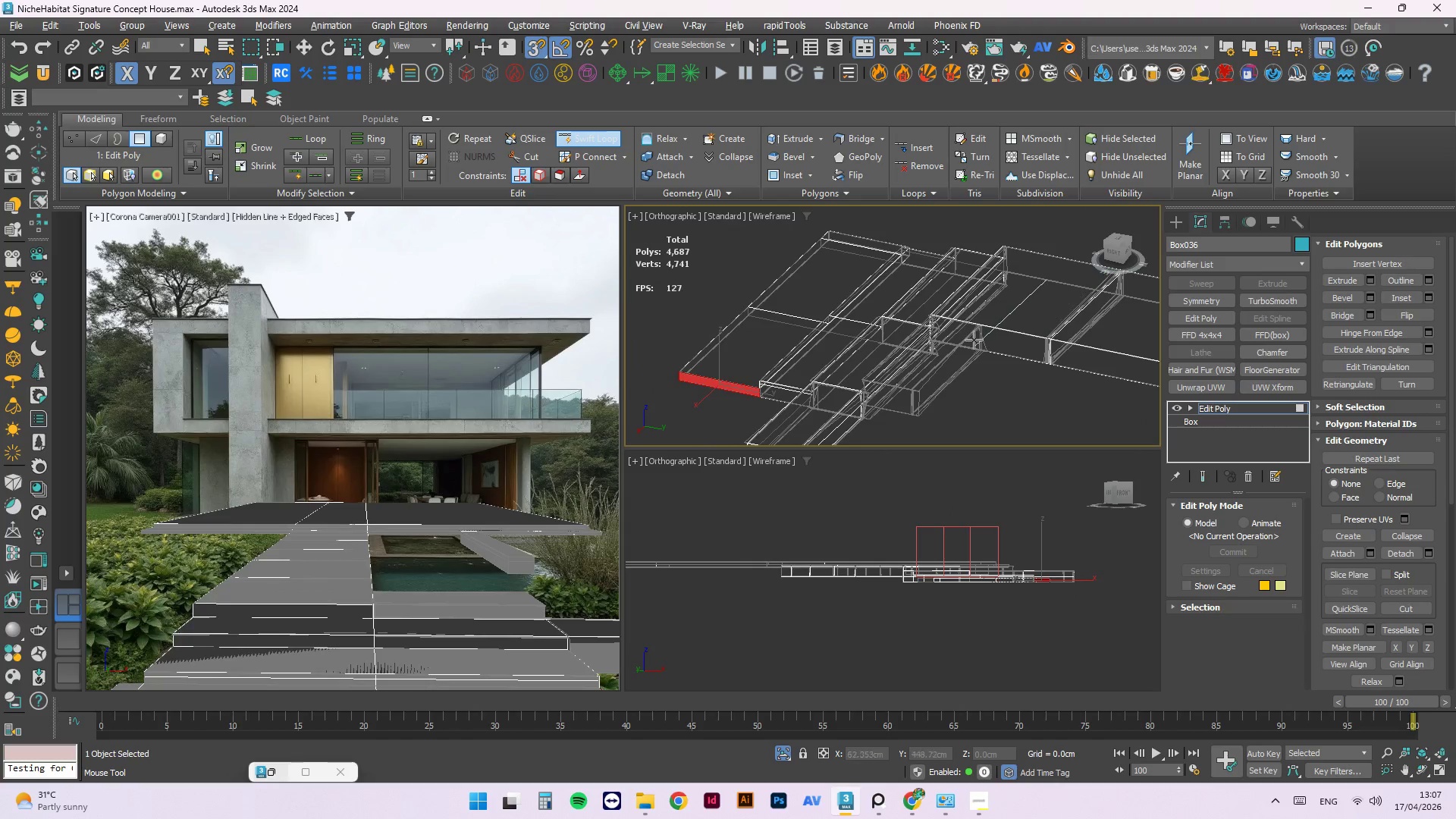 
scroll: coordinate [952, 350], scroll_direction: up, amount: 2.0
 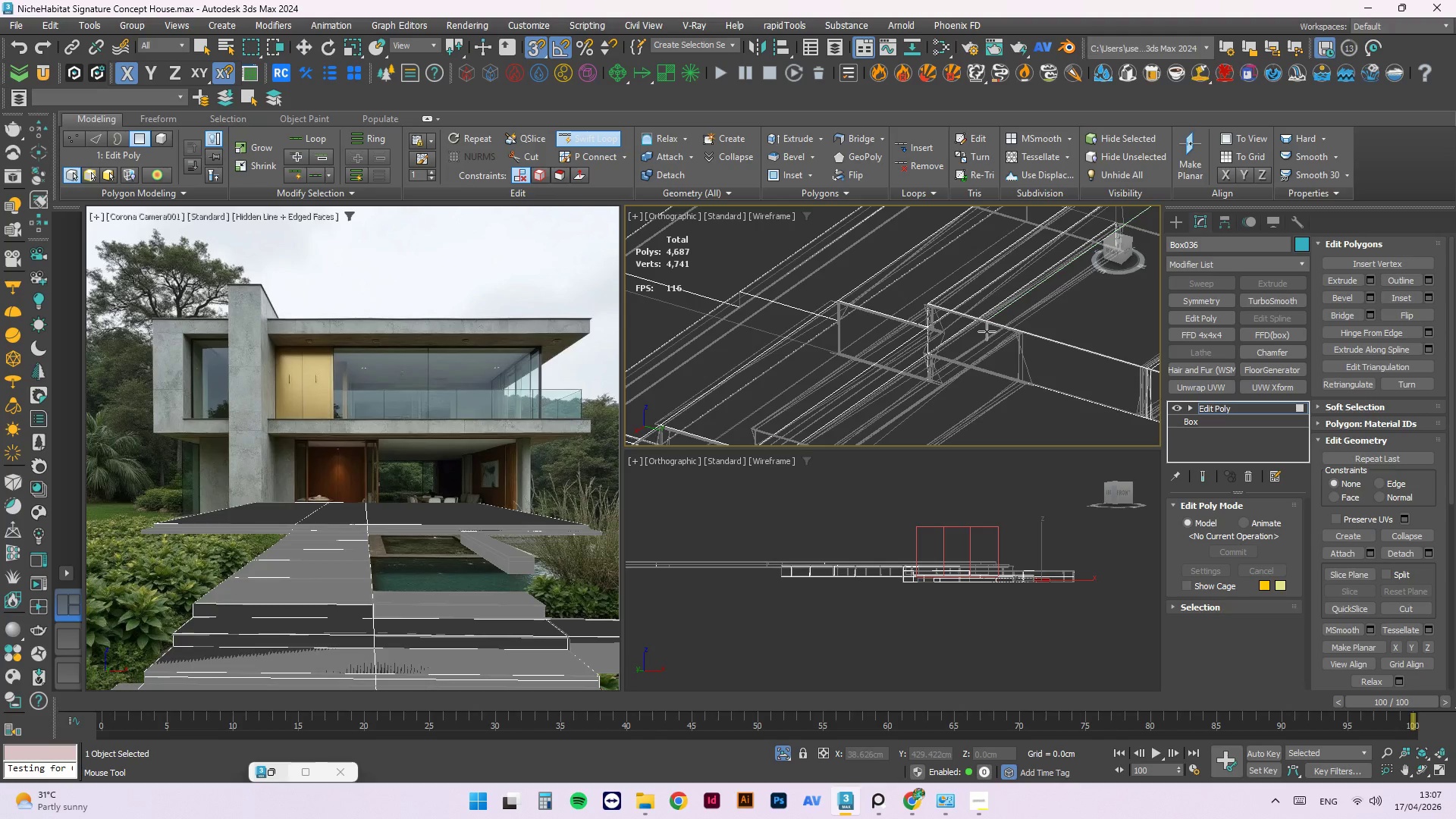 
key(Alt+AltLeft)
 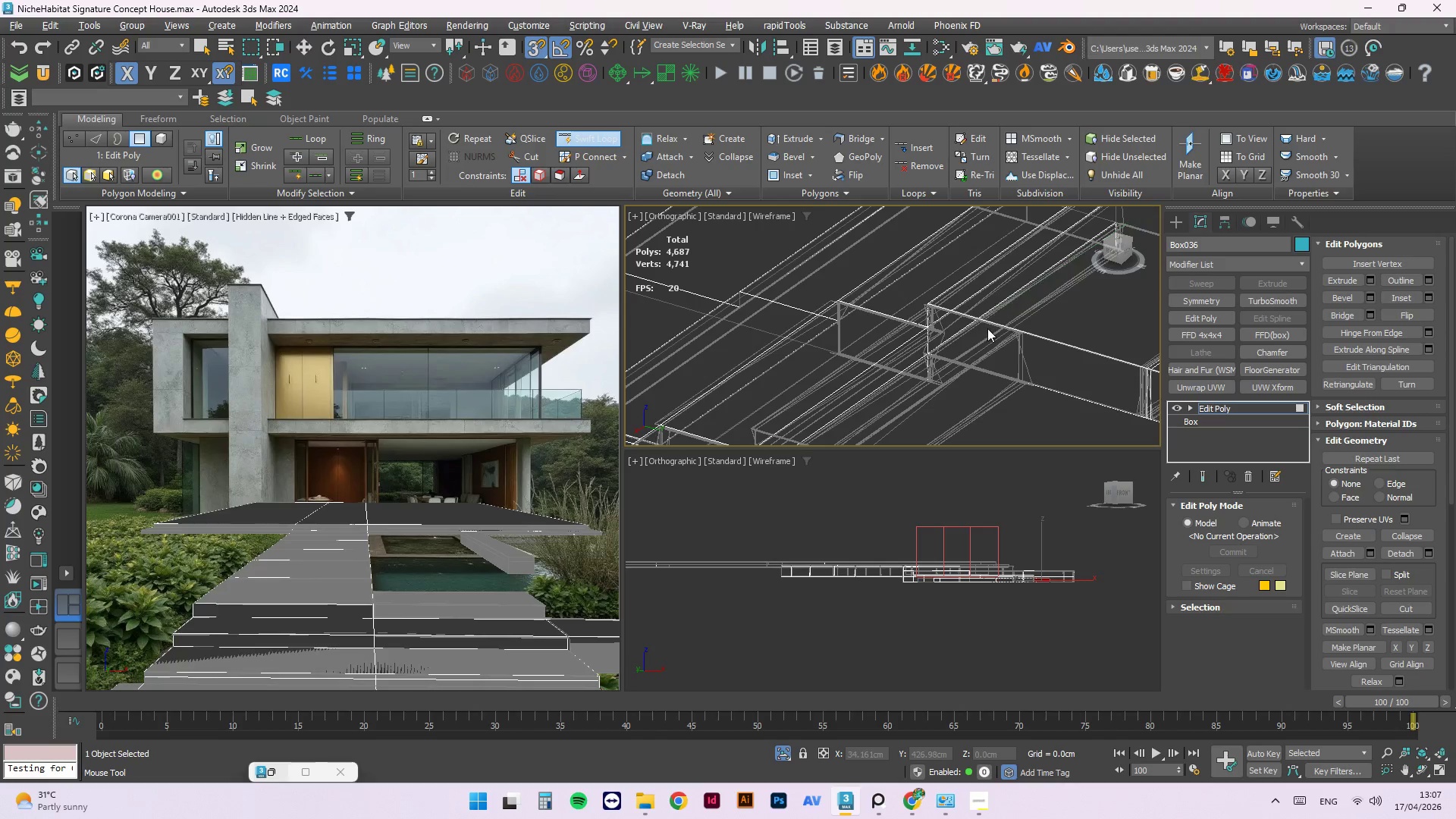 
key(Alt+1)
 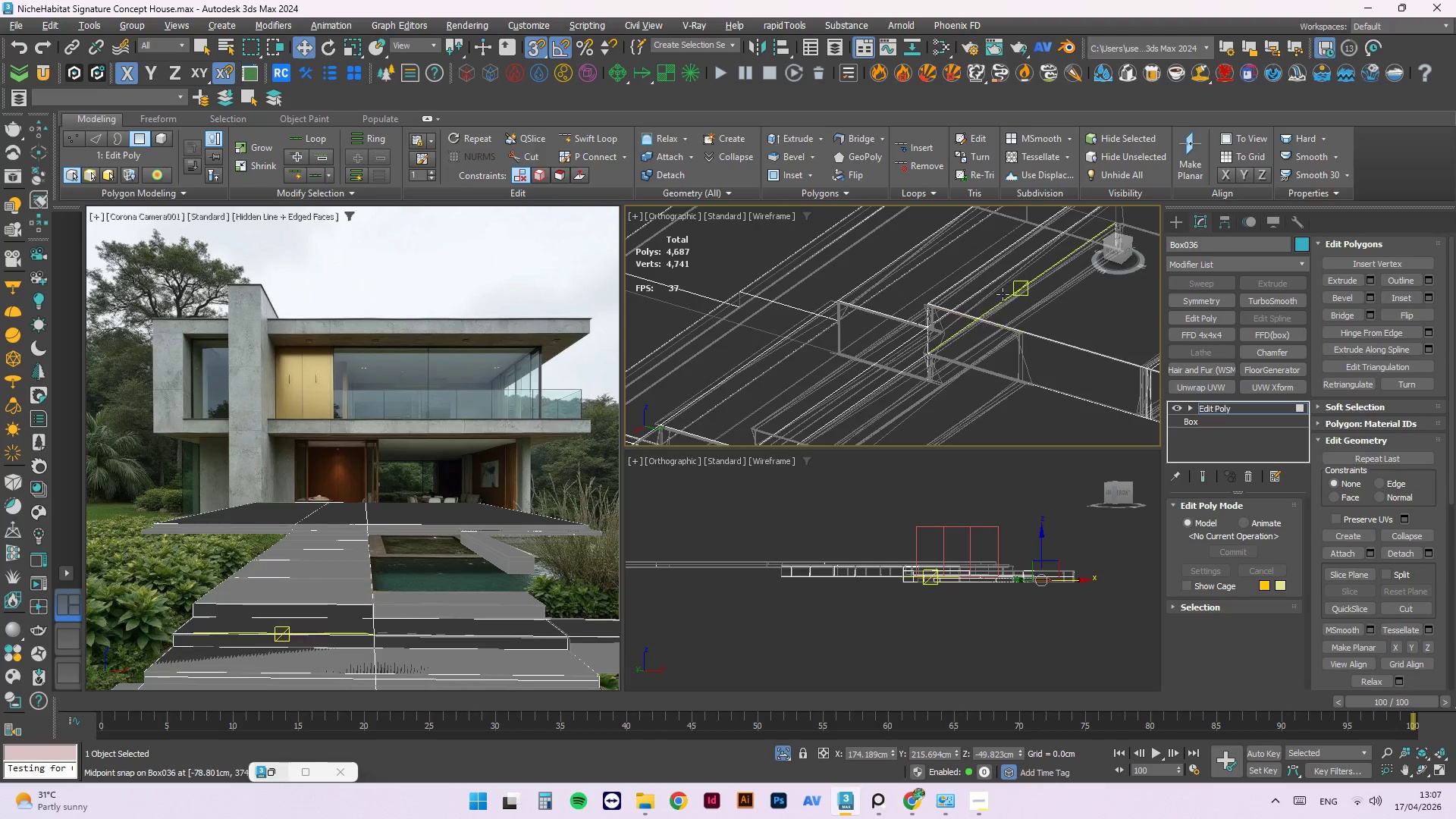 
scroll: coordinate [1003, 293], scroll_direction: down, amount: 1.0
 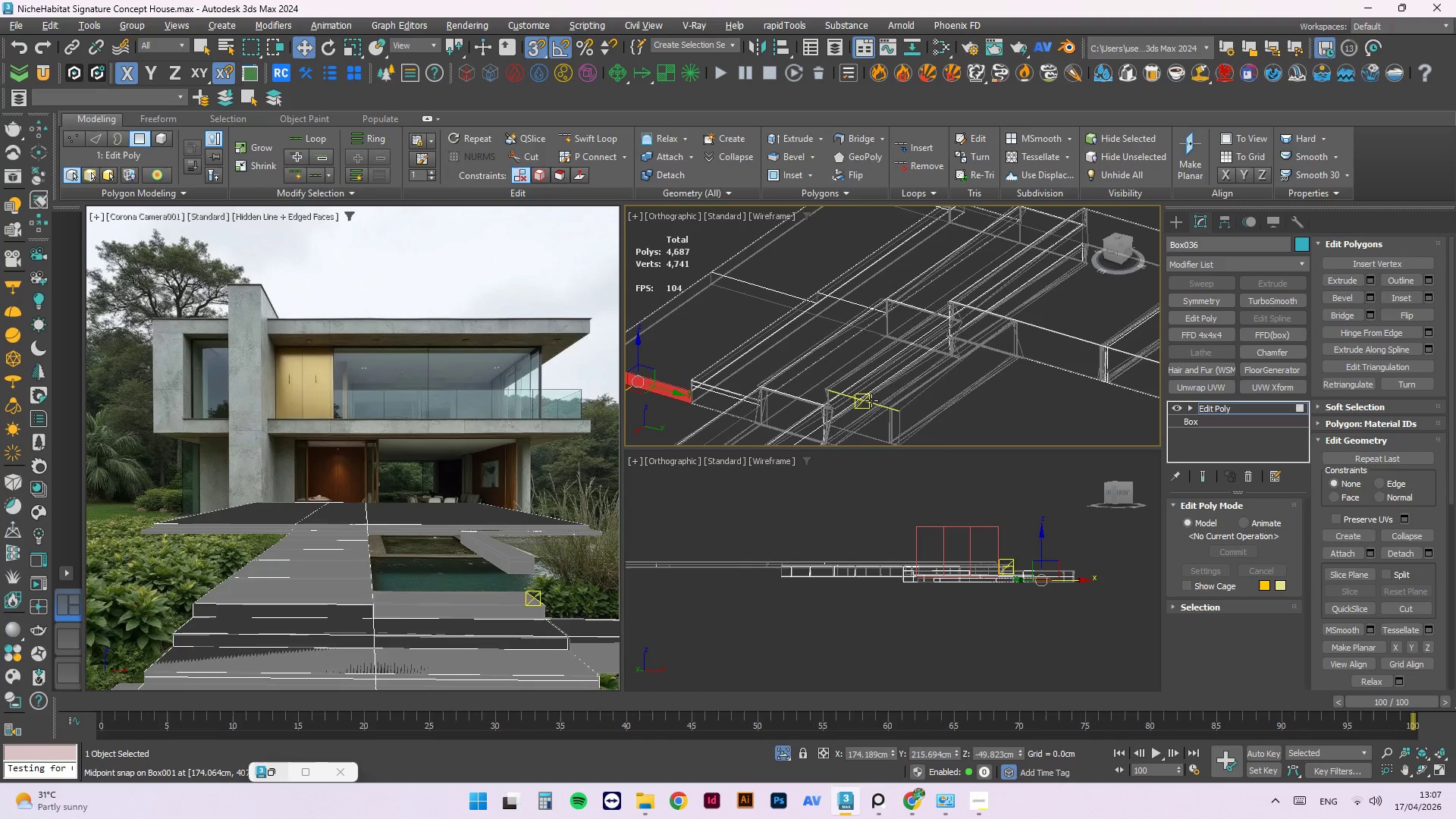 
key(4)
 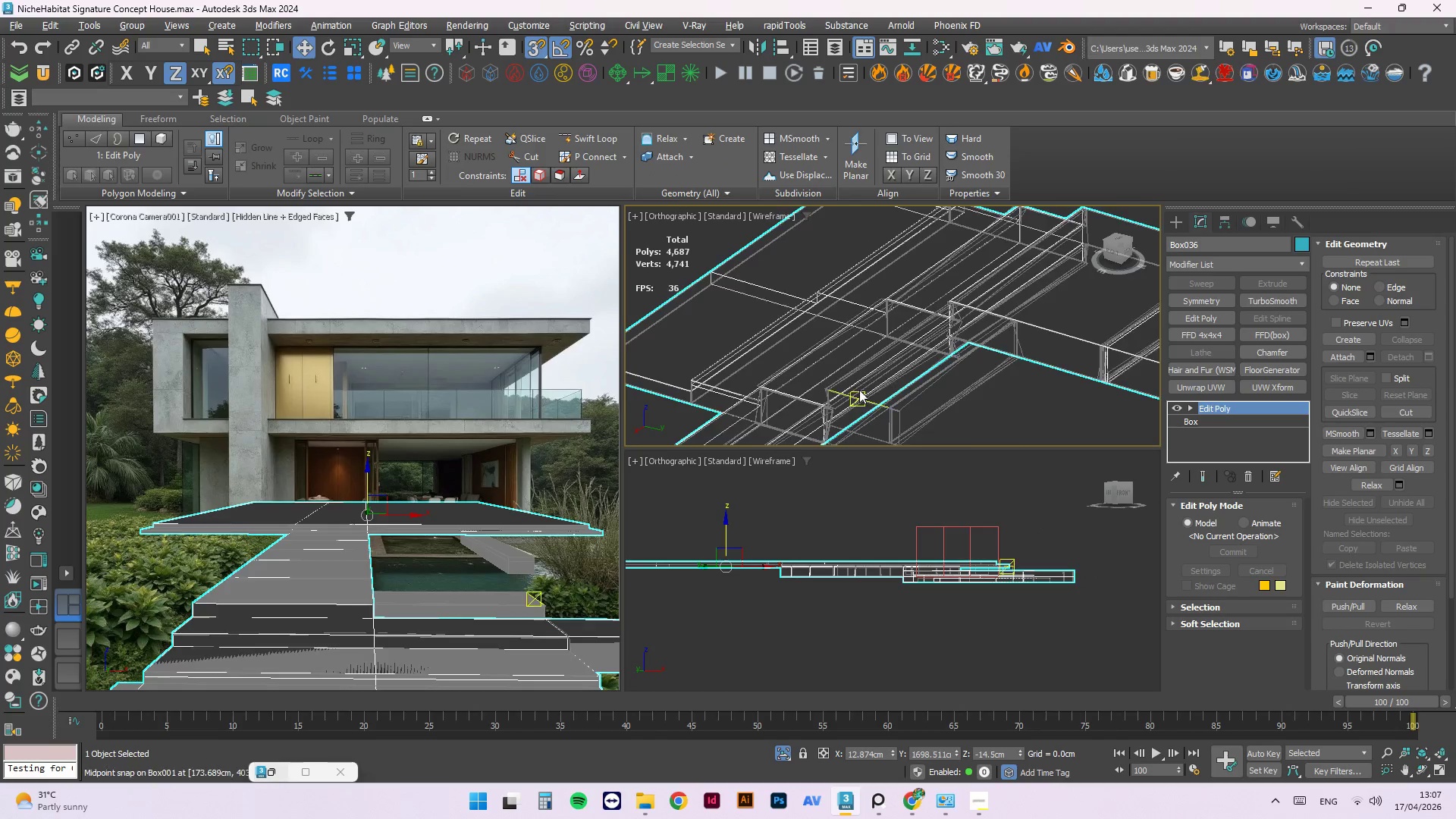 
hold_key(key=AltLeft, duration=0.58)
 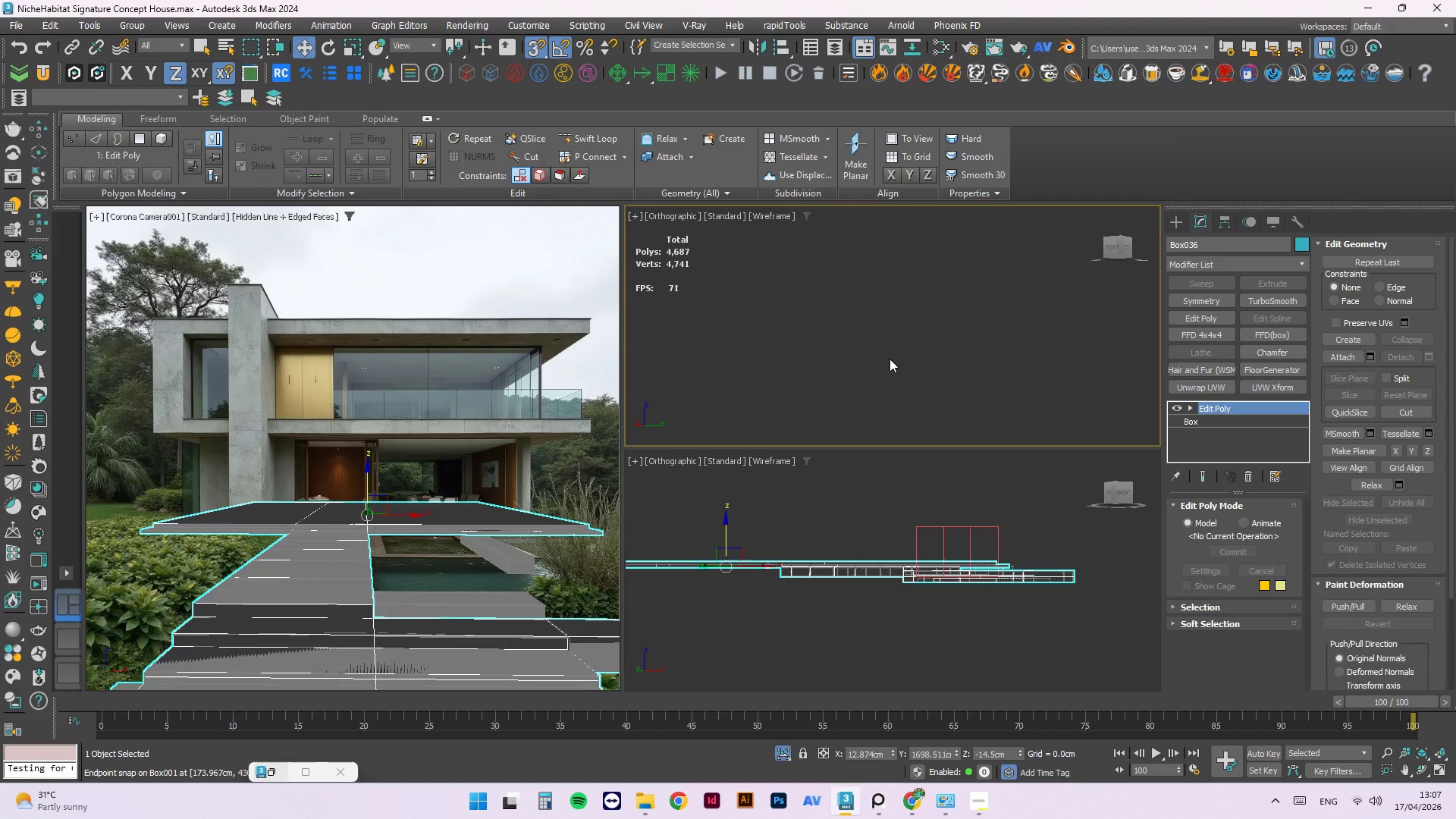 
scroll: coordinate [861, 353], scroll_direction: up, amount: 1.0
 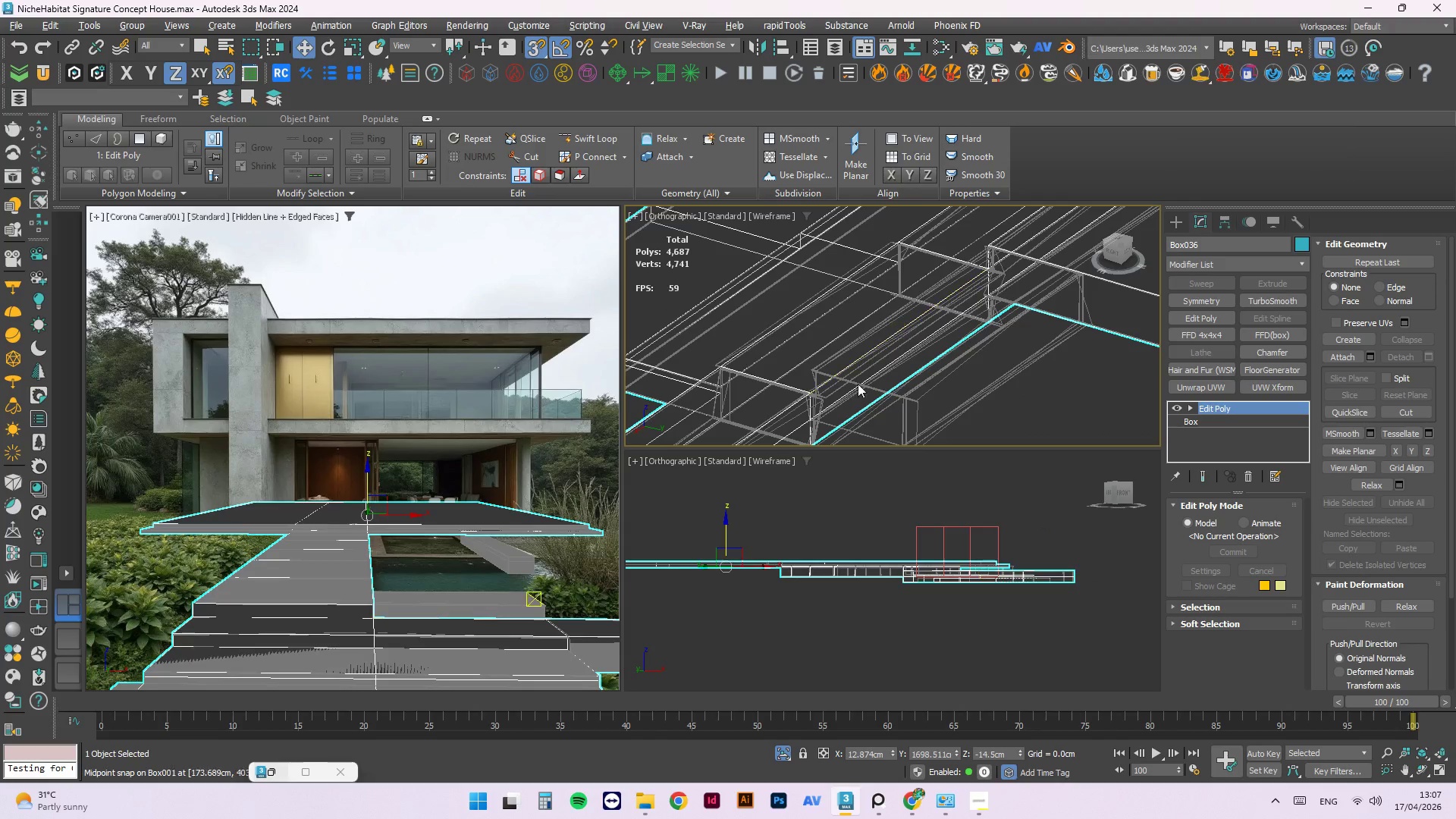 
hold_key(key=AltLeft, duration=0.47)
 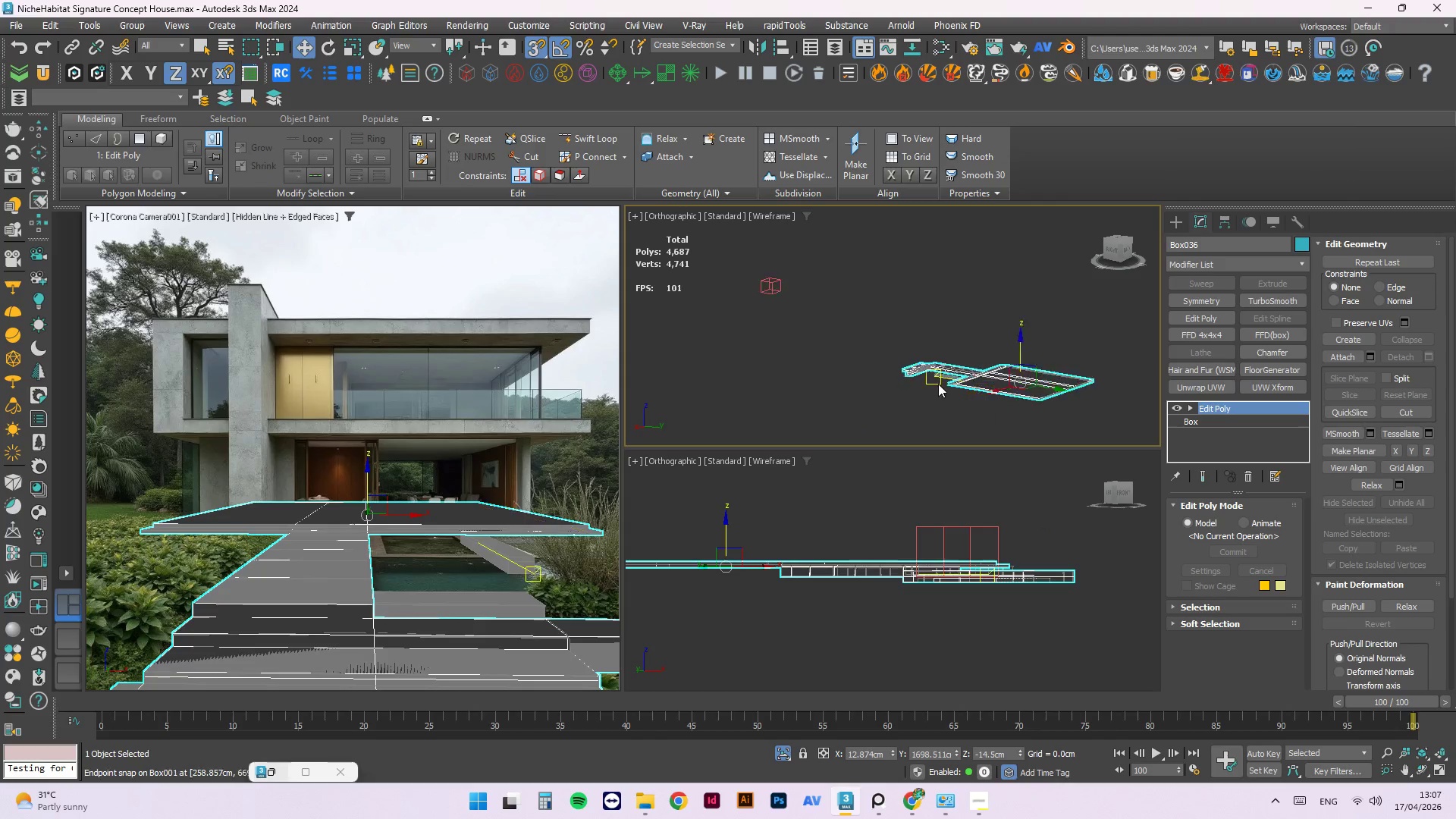 
scroll: coordinate [956, 367], scroll_direction: down, amount: 10.0
 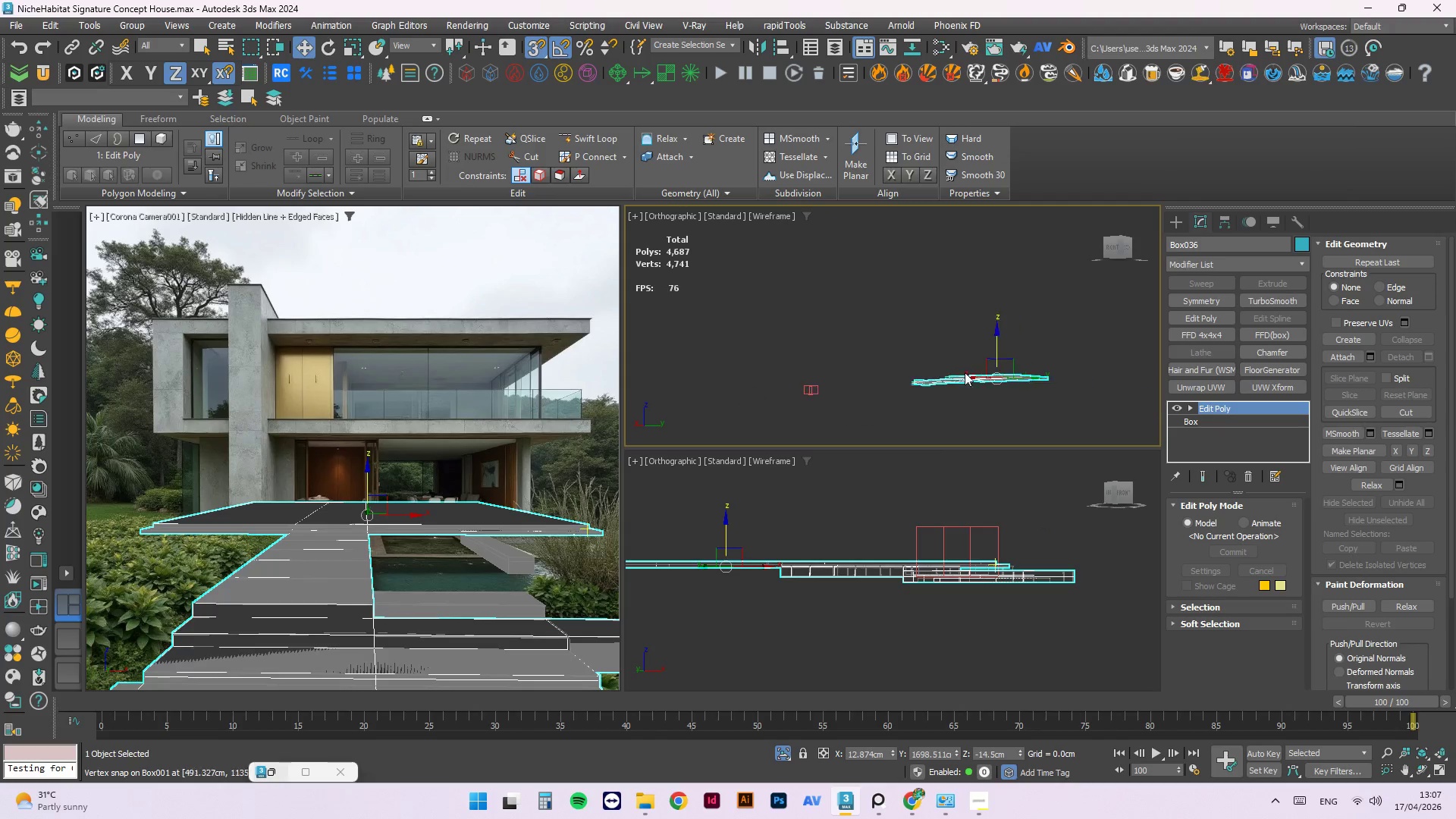 
left_click([836, 355])
 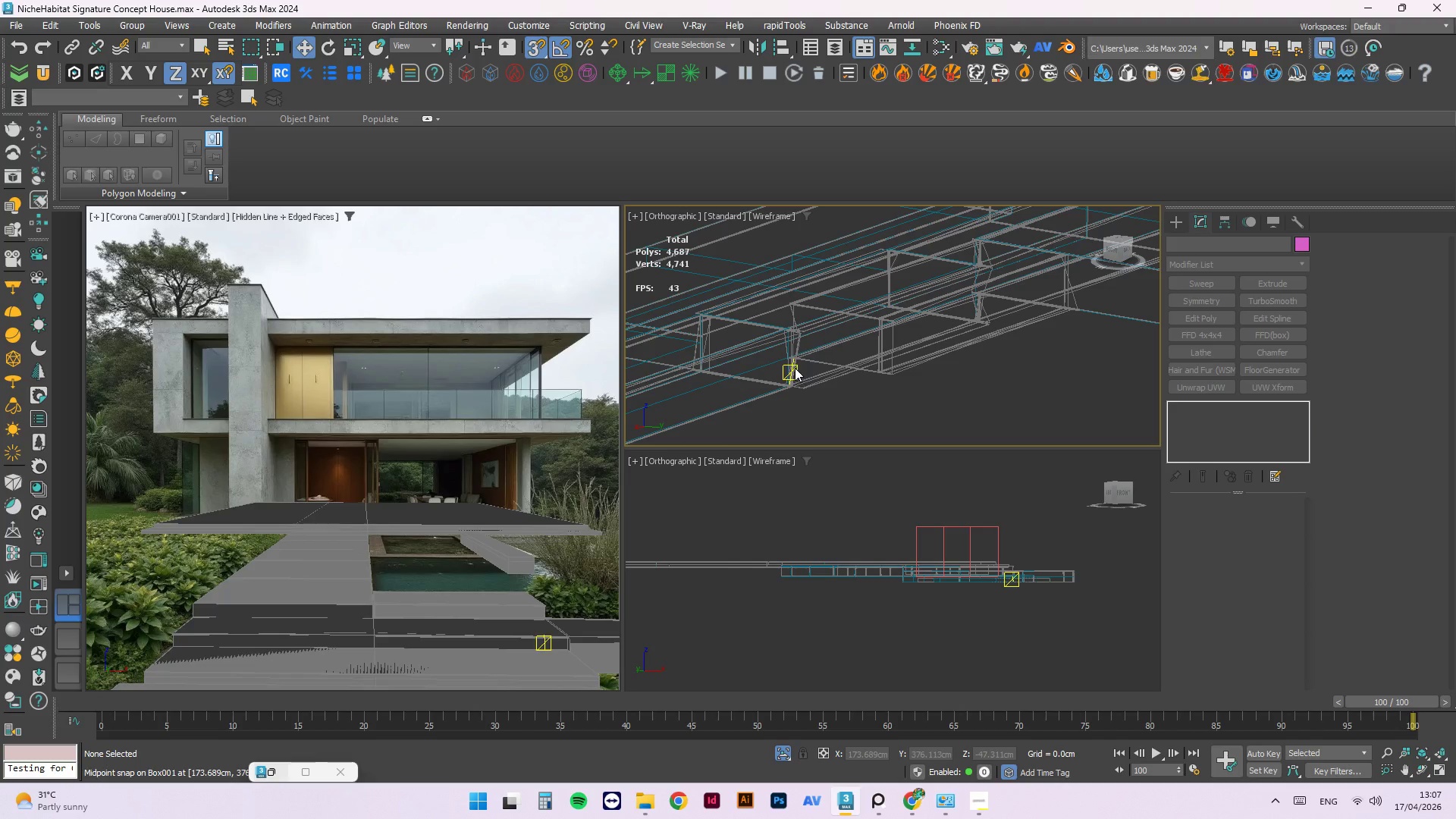 
scroll: coordinate [886, 365], scroll_direction: up, amount: 10.0
 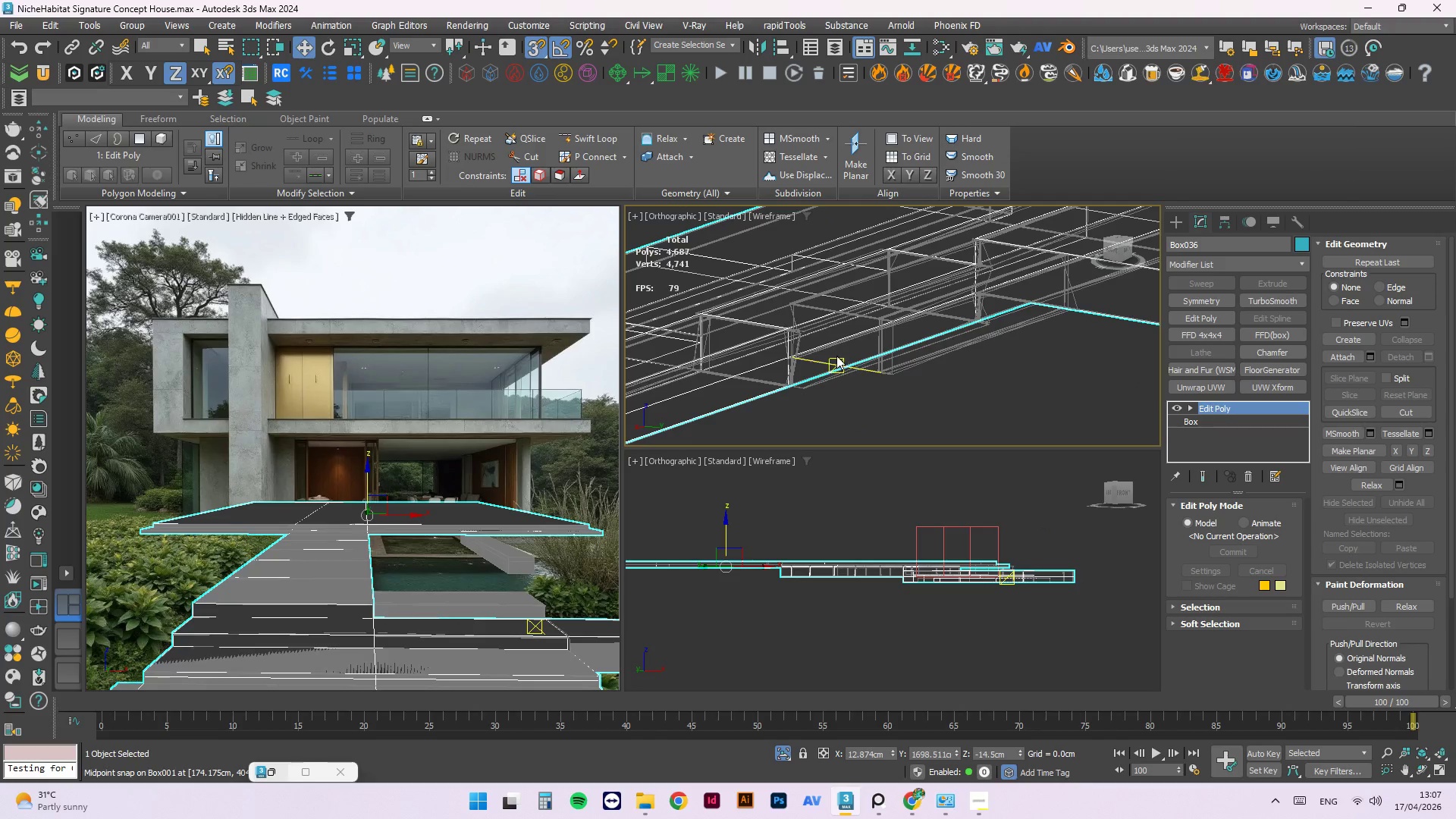 
left_click([791, 361])
 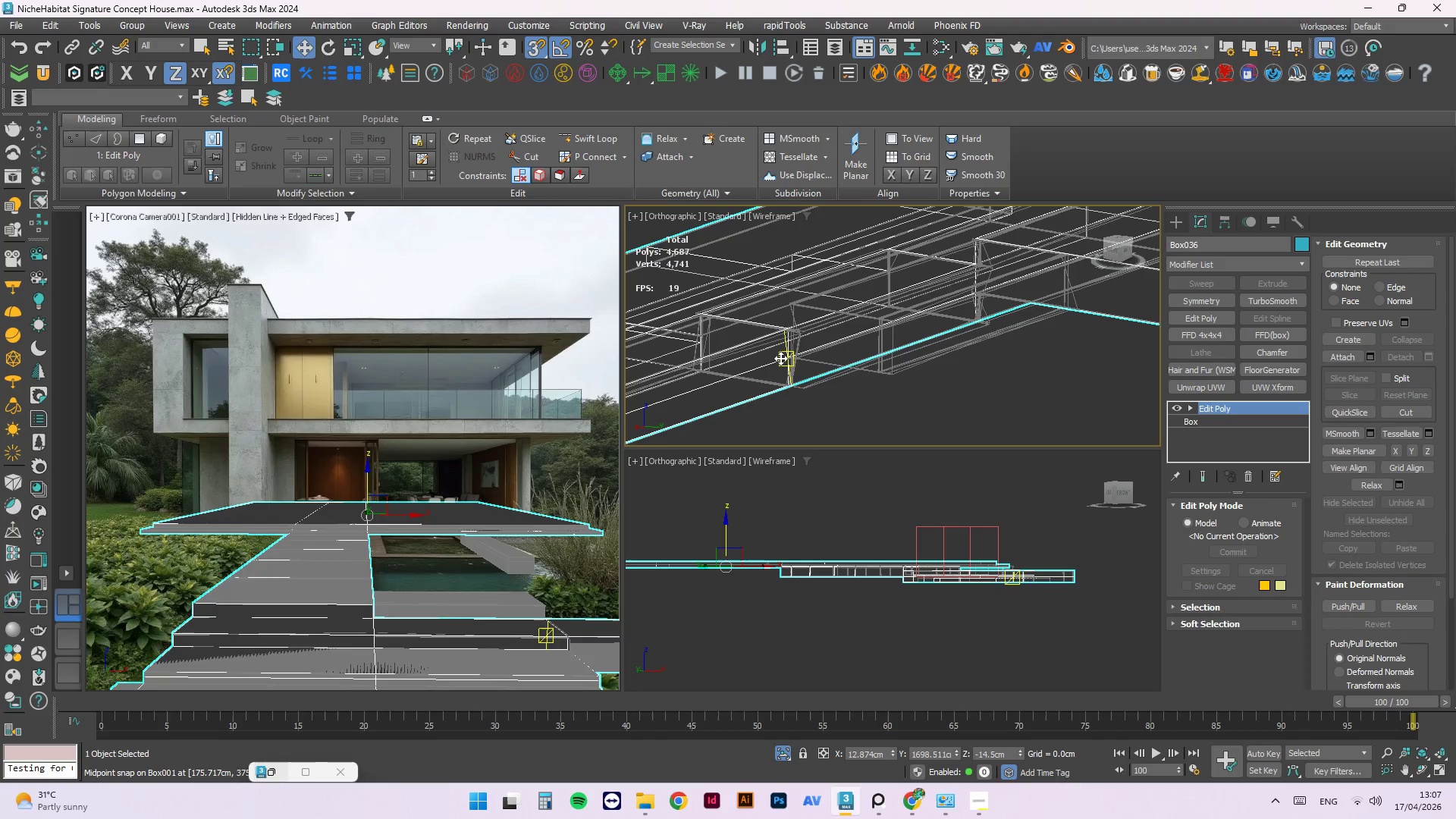 
key(4)
 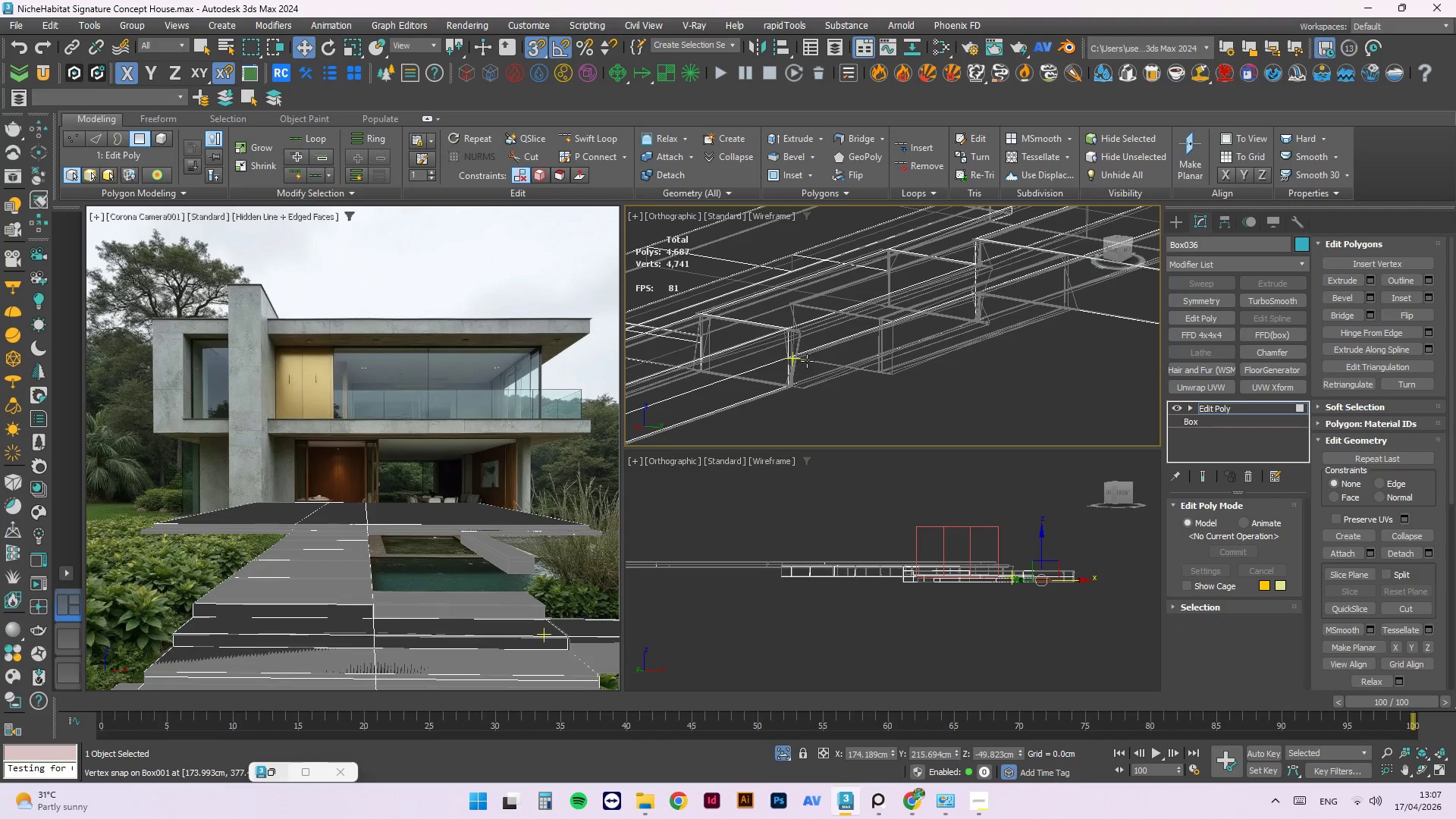 
left_click([814, 362])
 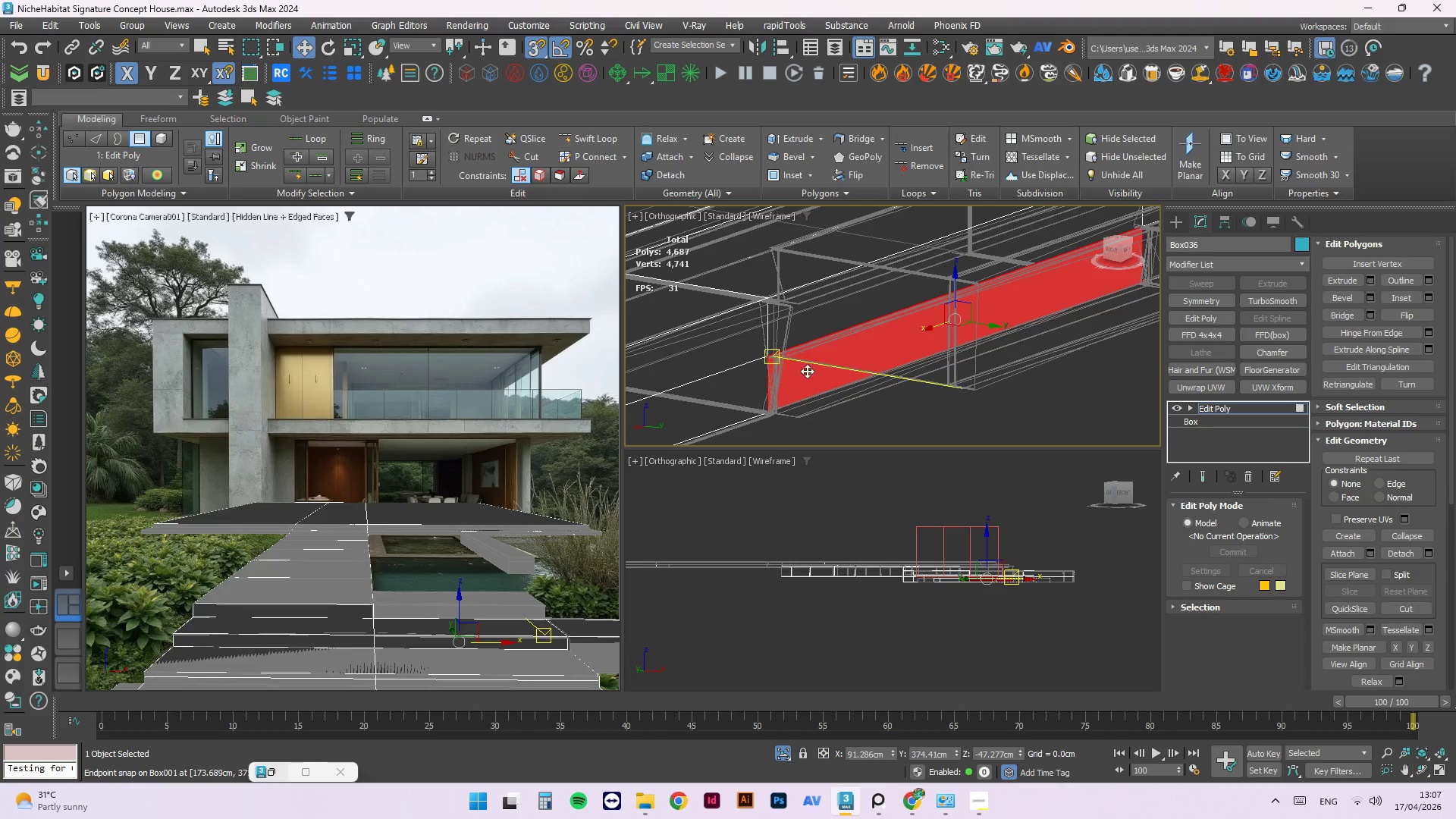 
scroll: coordinate [810, 359], scroll_direction: up, amount: 2.0
 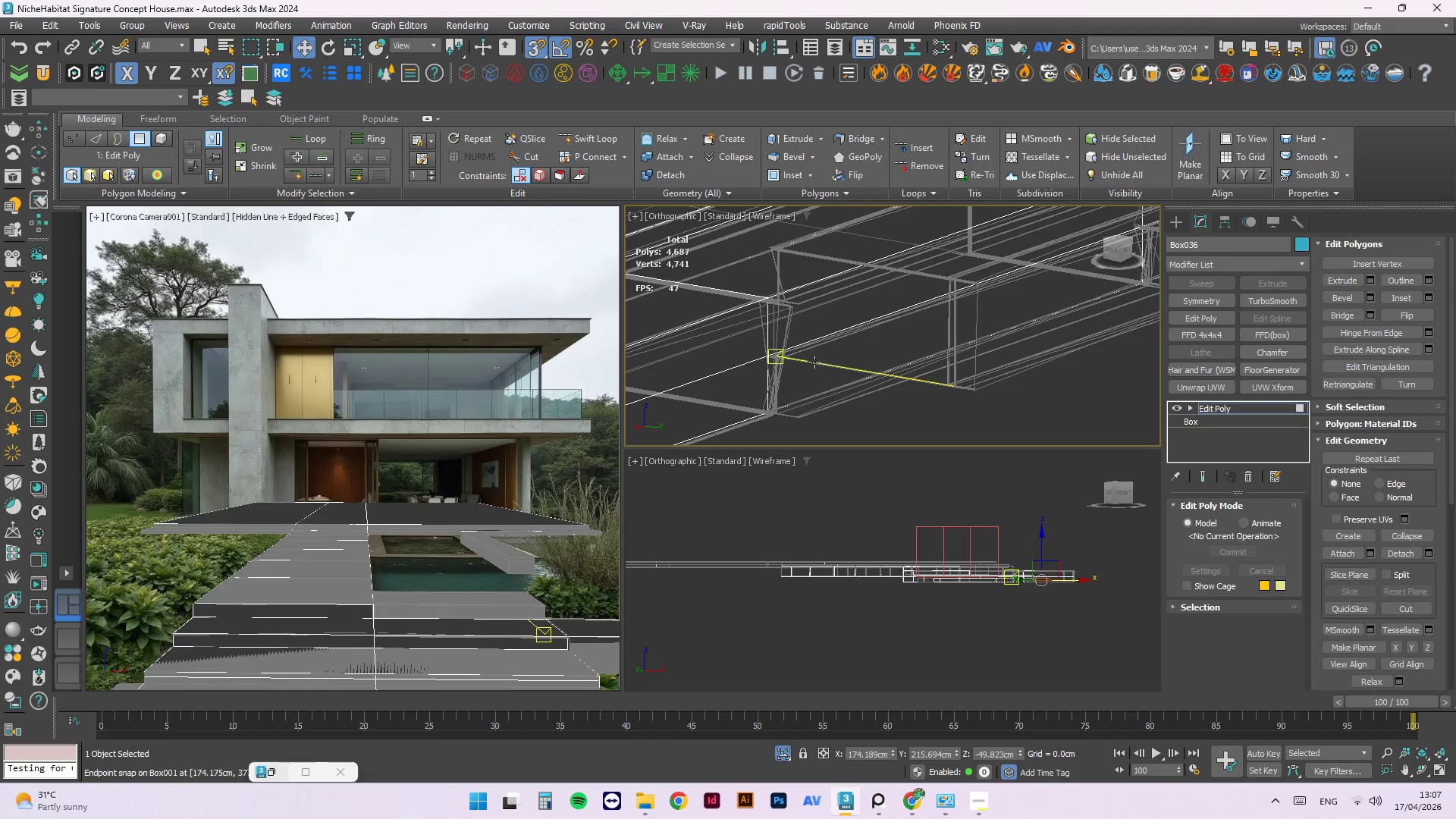 
hold_key(key=AltLeft, duration=1.14)
 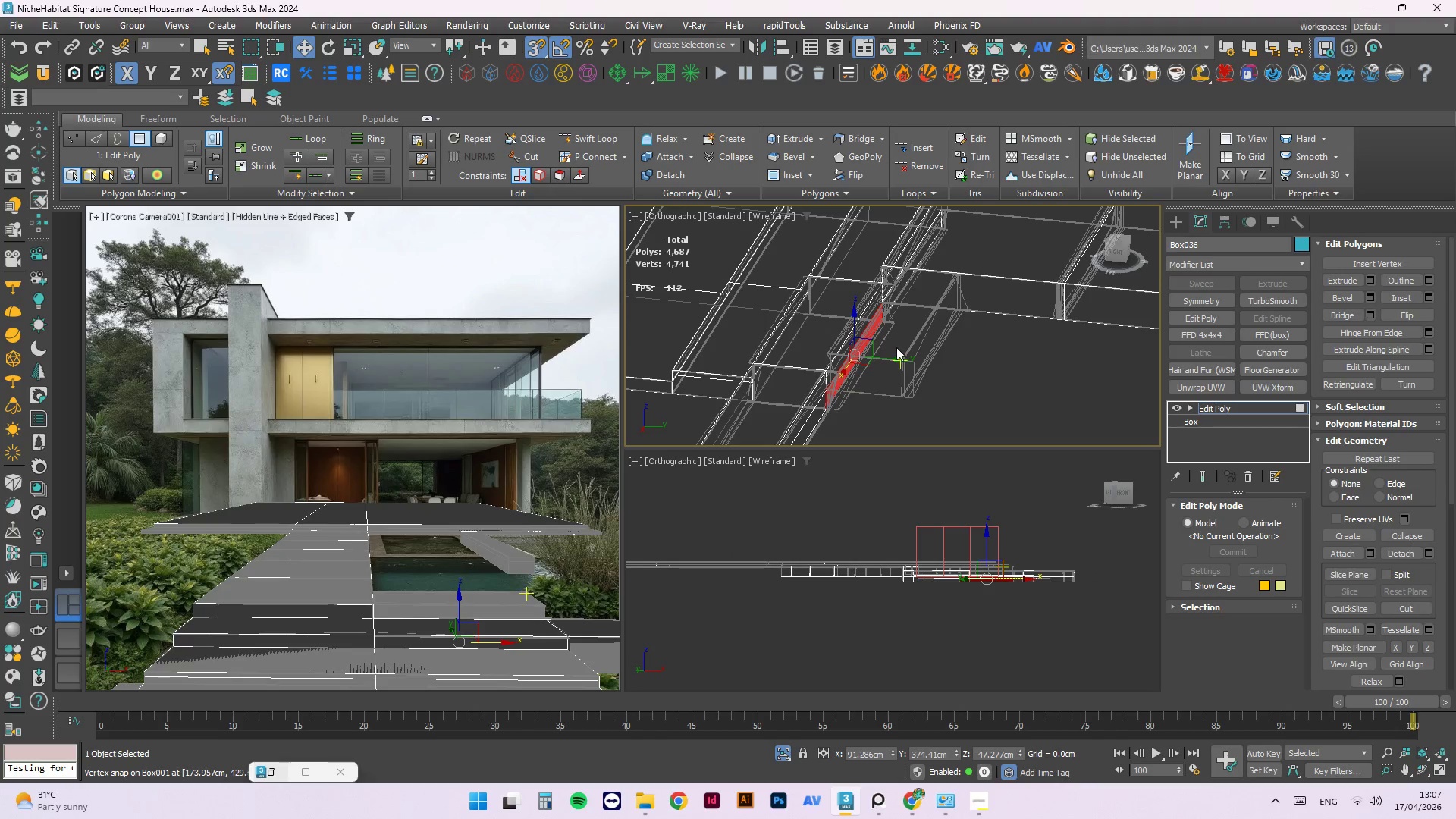 
scroll: coordinate [799, 375], scroll_direction: down, amount: 3.0
 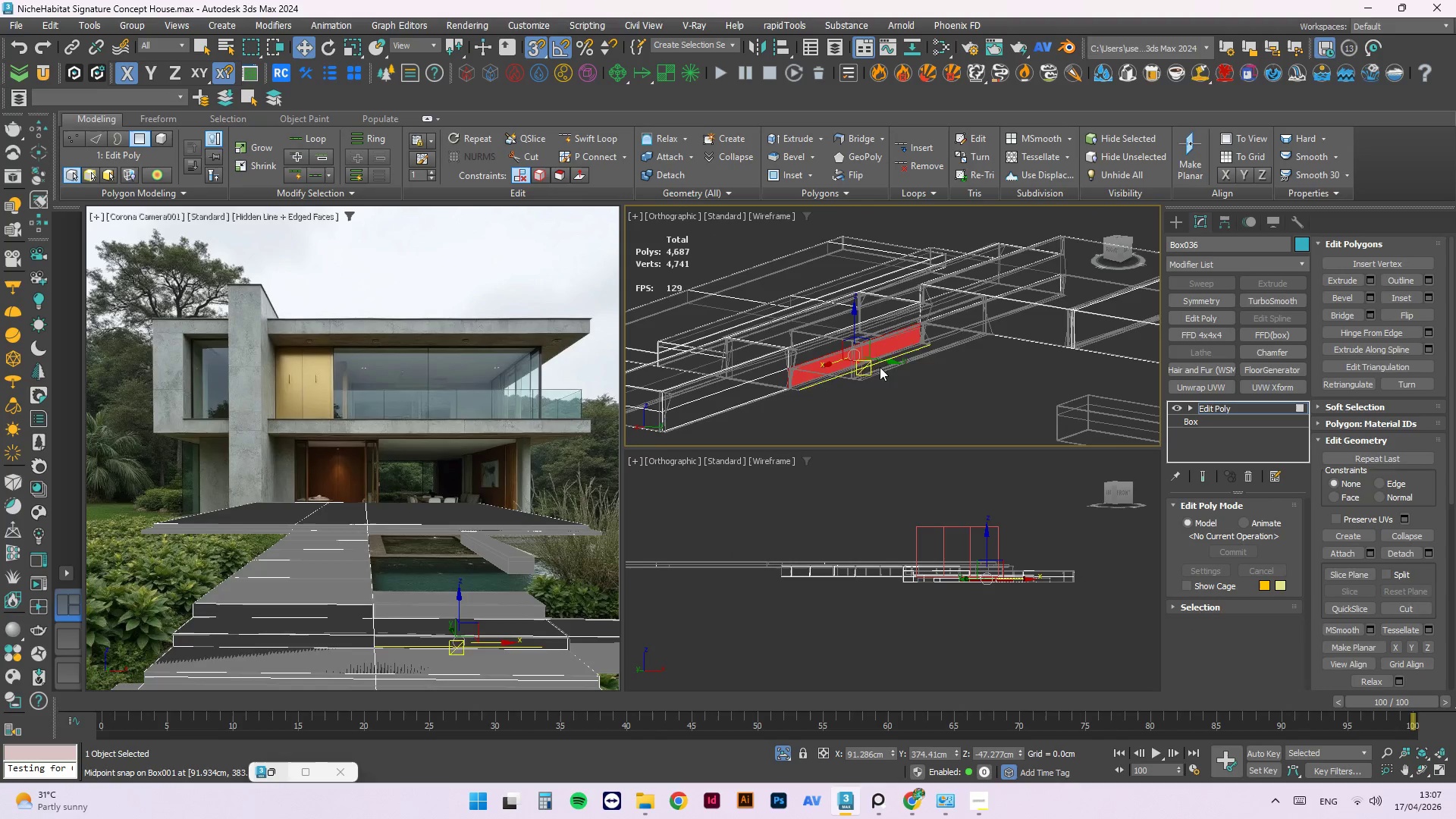 
scroll: coordinate [868, 340], scroll_direction: up, amount: 1.0
 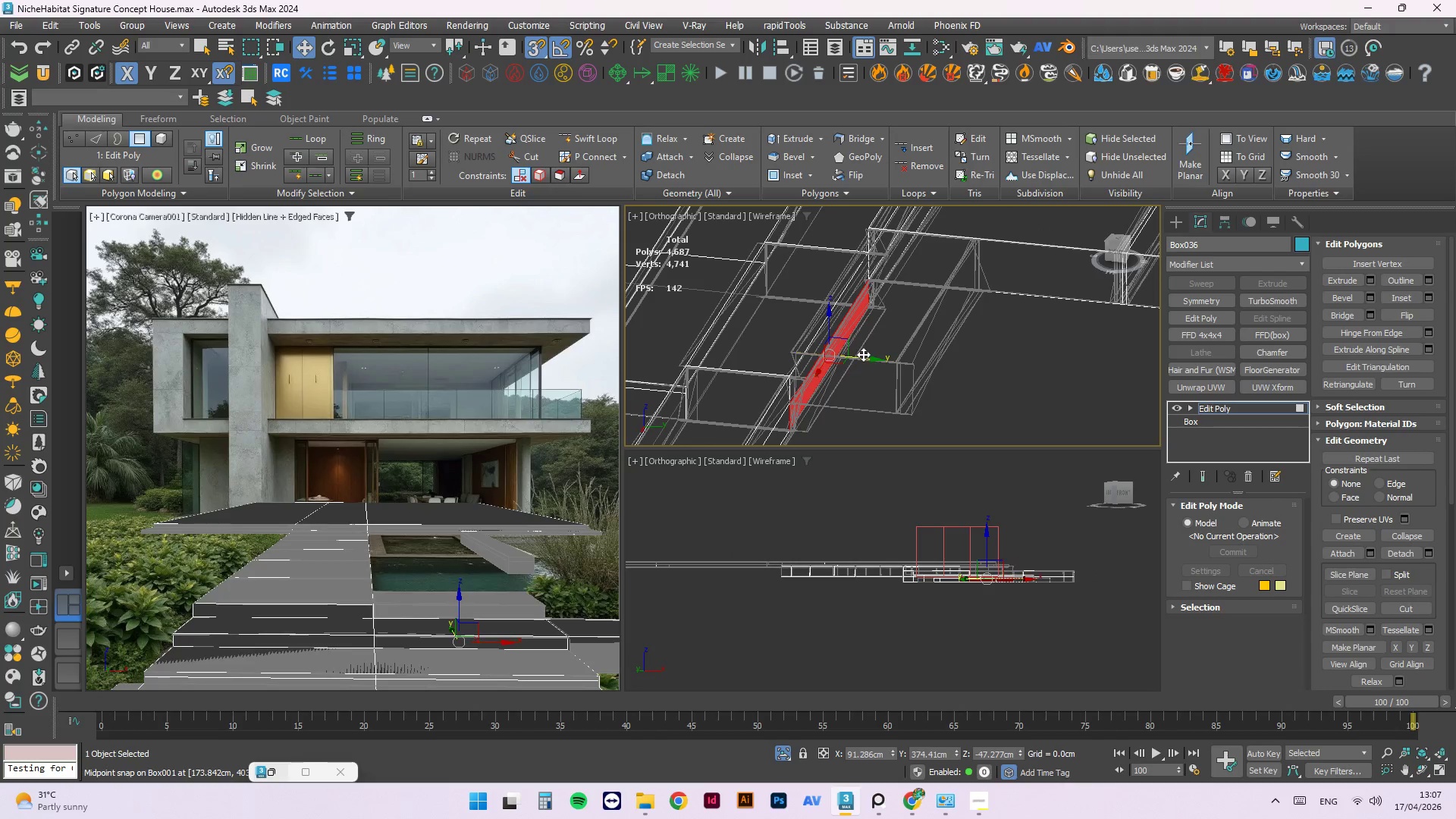 
hold_key(key=ShiftLeft, duration=3.8)
left_click_drag(start_coordinate=[862, 356], to_coordinate=[958, 257])
 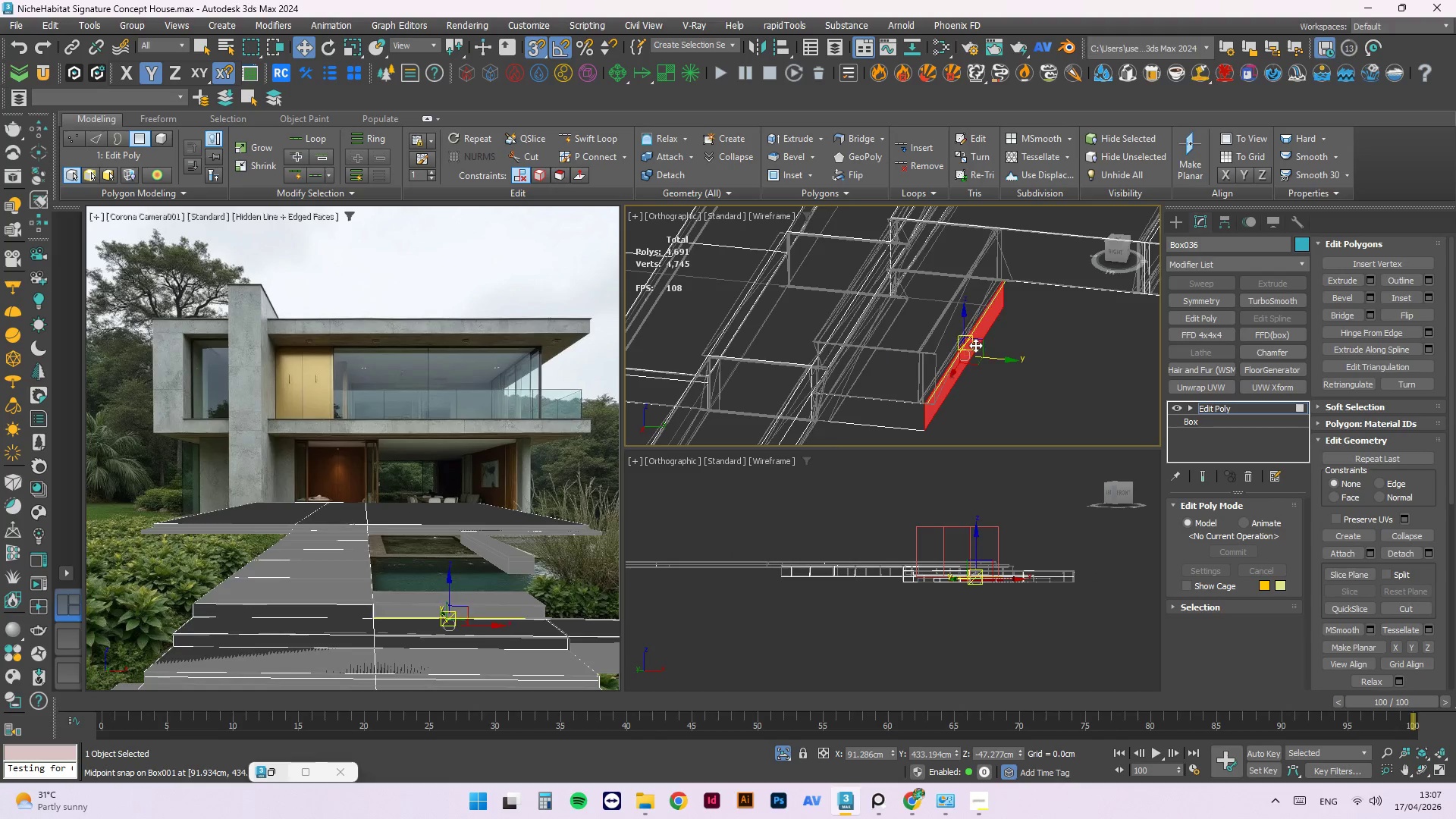 
scroll: coordinate [938, 325], scroll_direction: up, amount: 3.0
 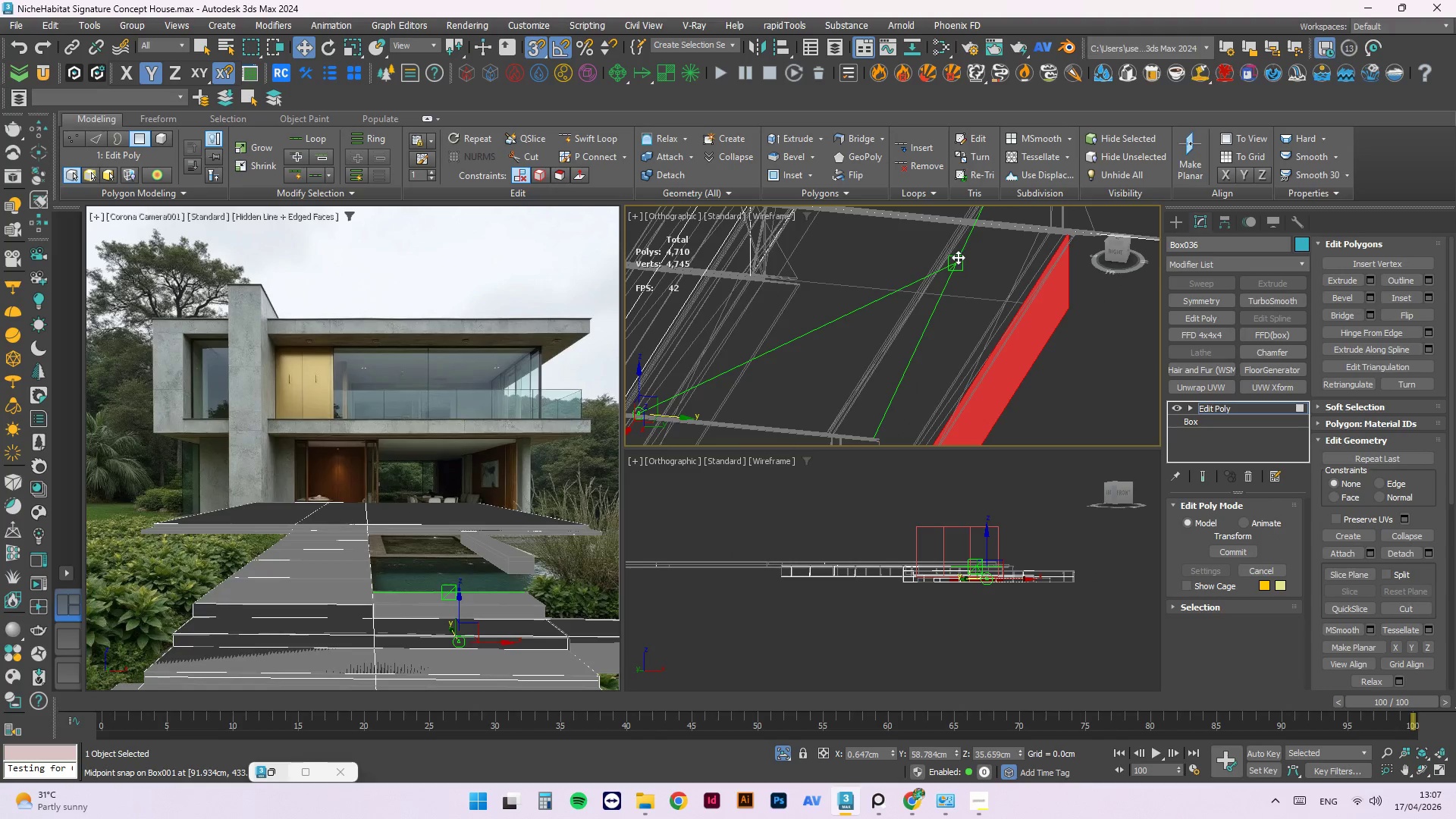 
hold_key(key=AltLeft, duration=0.84)
scroll: coordinate [974, 353], scroll_direction: down, amount: 5.0
 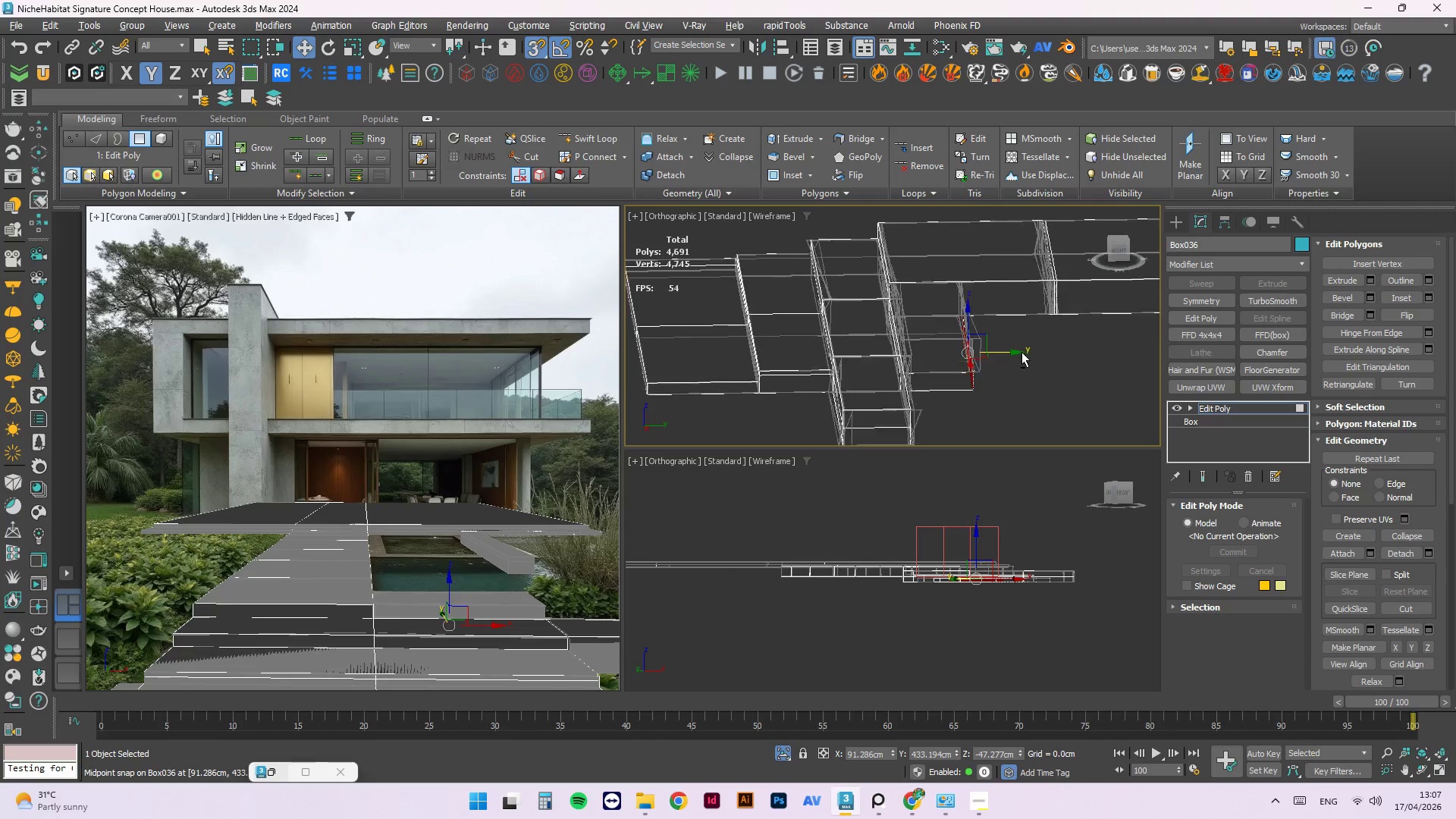 
left_click([924, 351])
 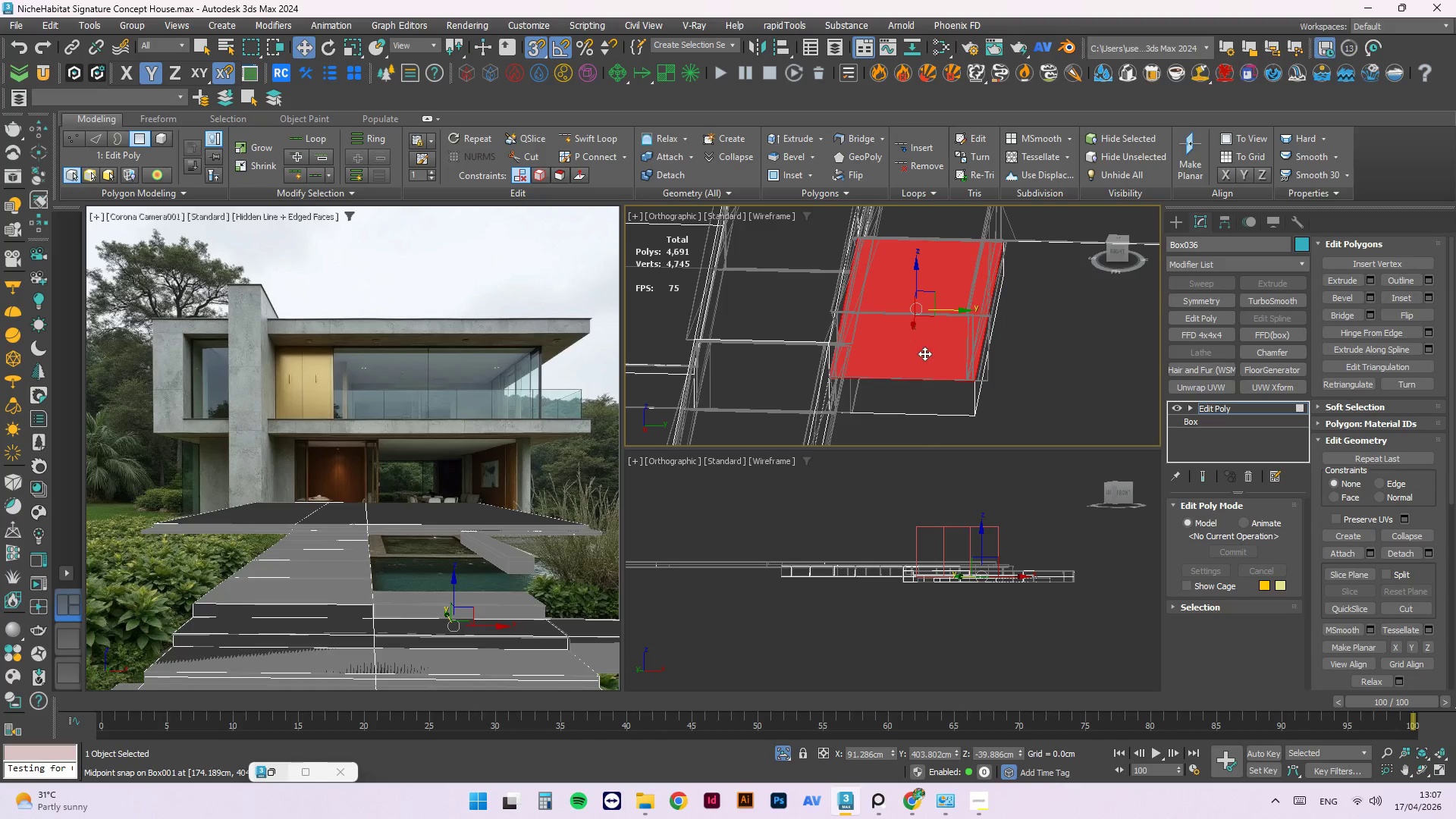 
scroll: coordinate [946, 377], scroll_direction: up, amount: 2.0
 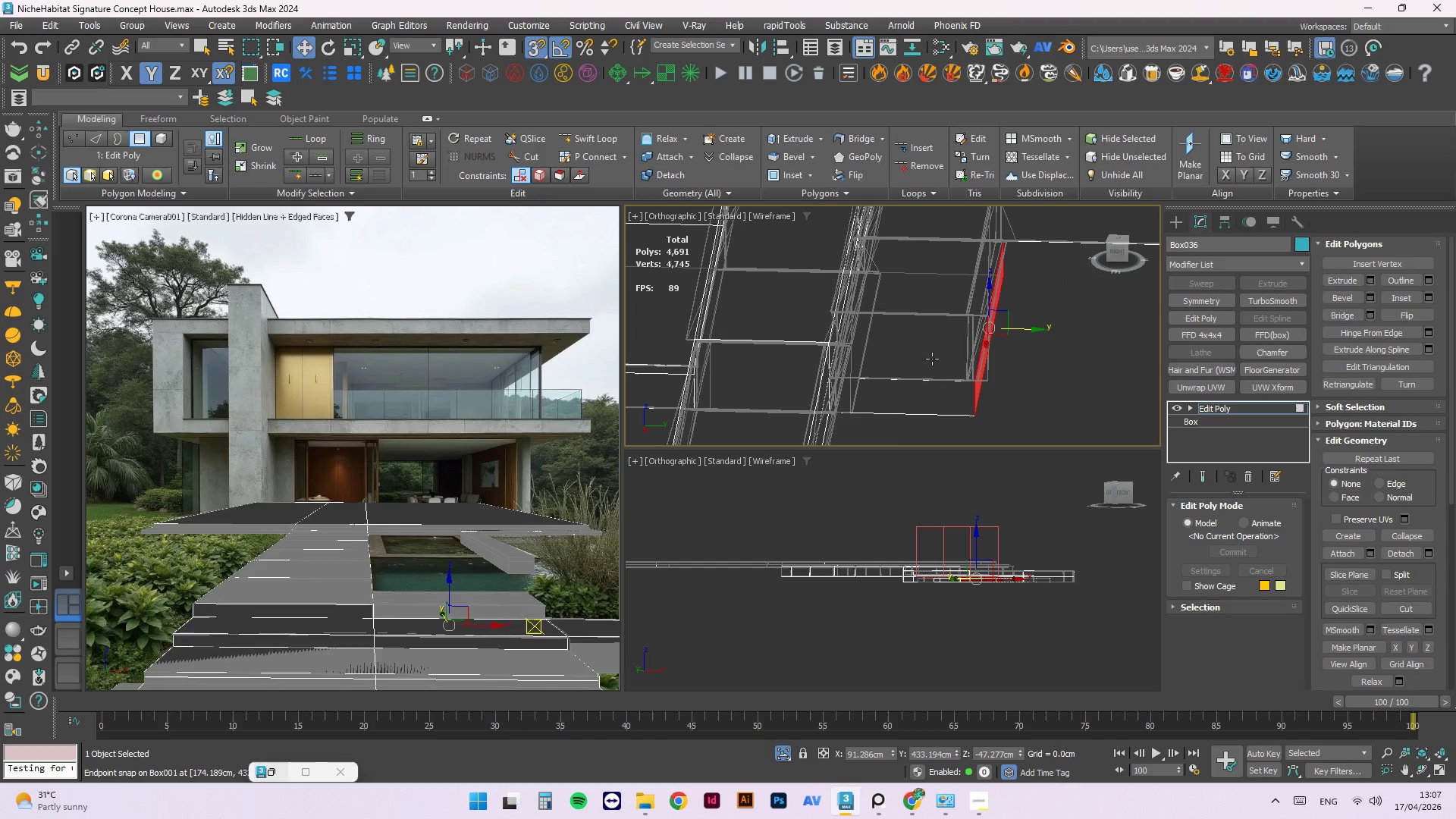 
hold_key(key=AltLeft, duration=0.66)
 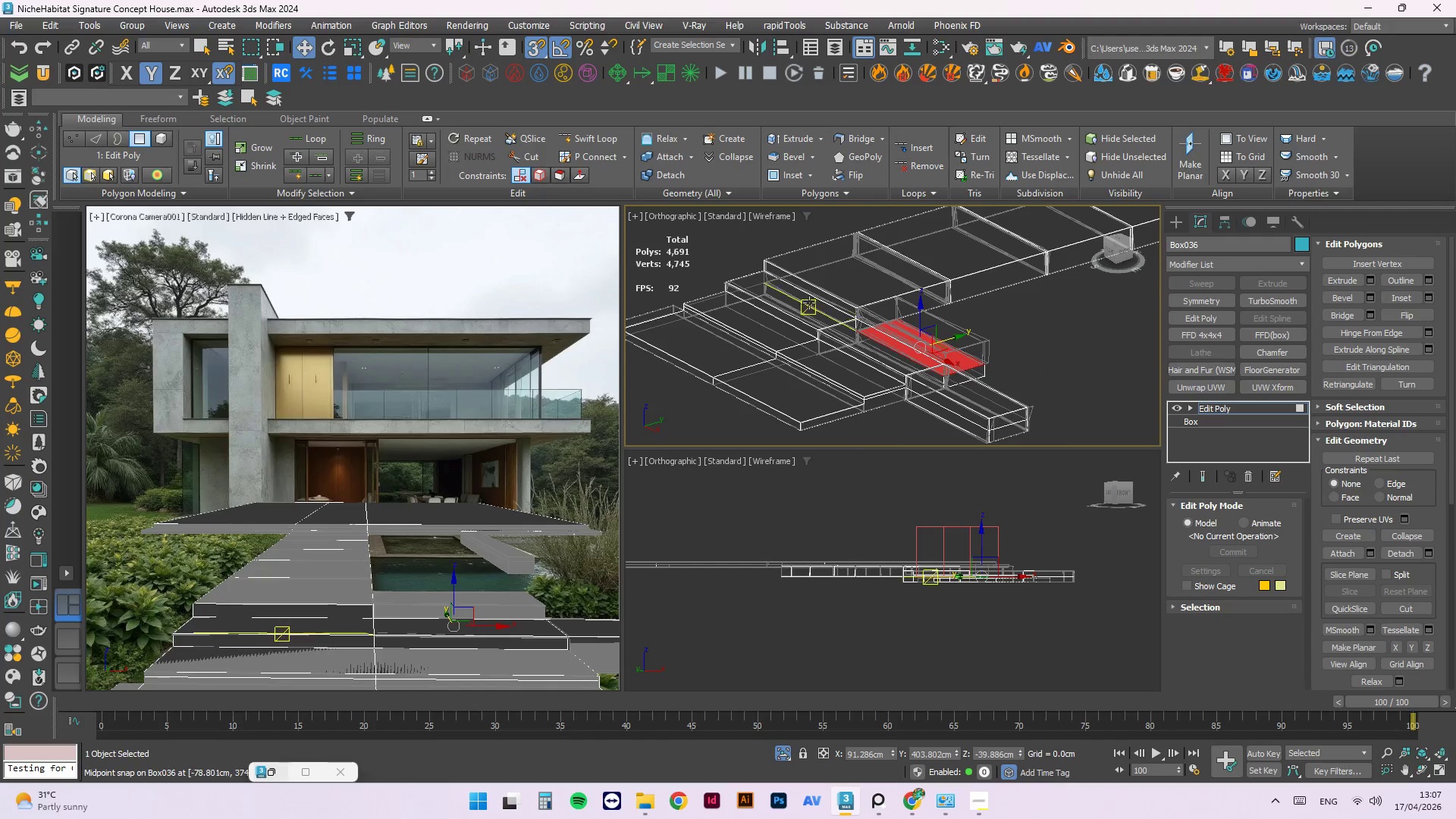 
scroll: coordinate [923, 370], scroll_direction: down, amount: 3.0
 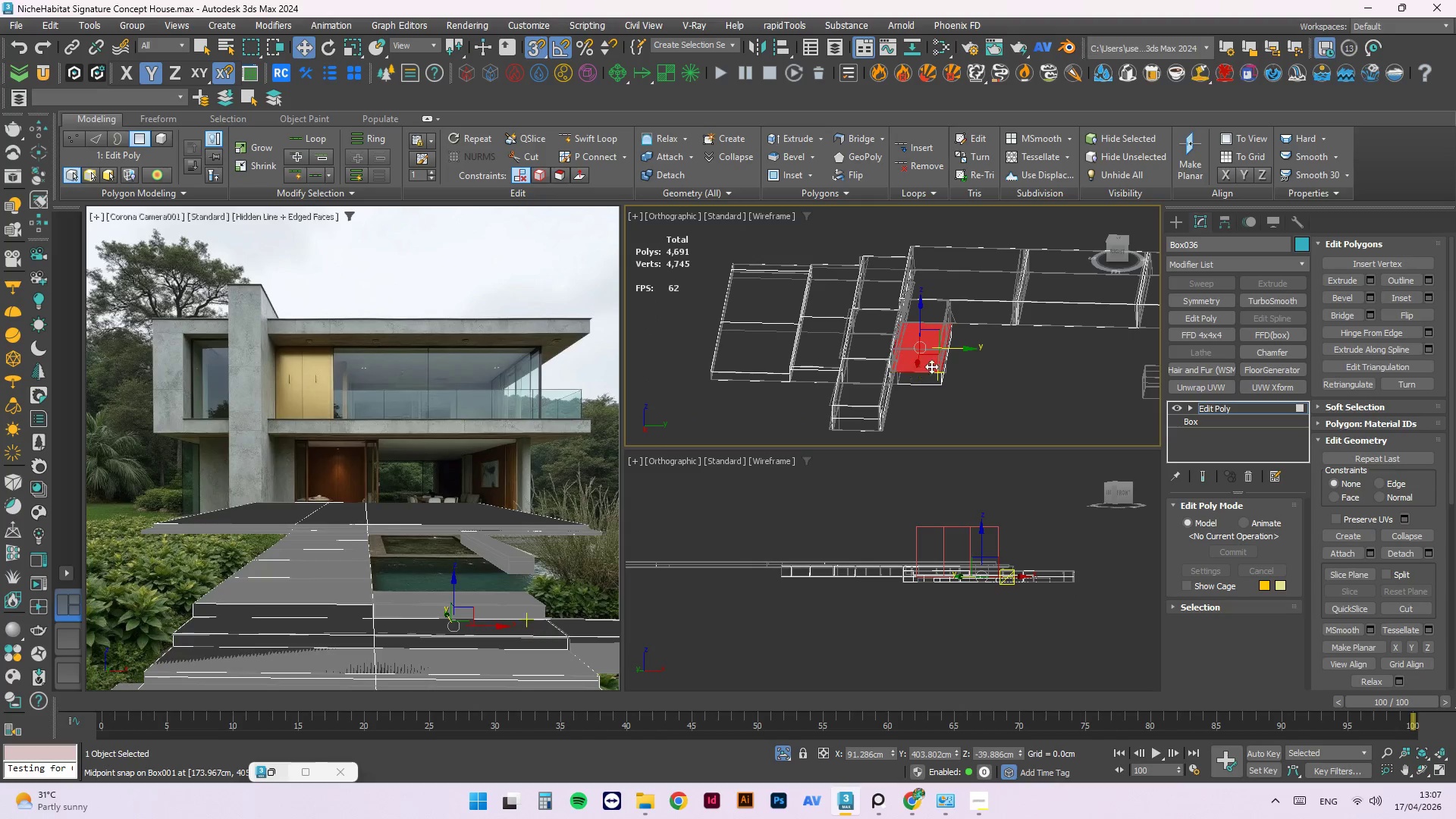 
scroll: coordinate [923, 329], scroll_direction: up, amount: 2.0
 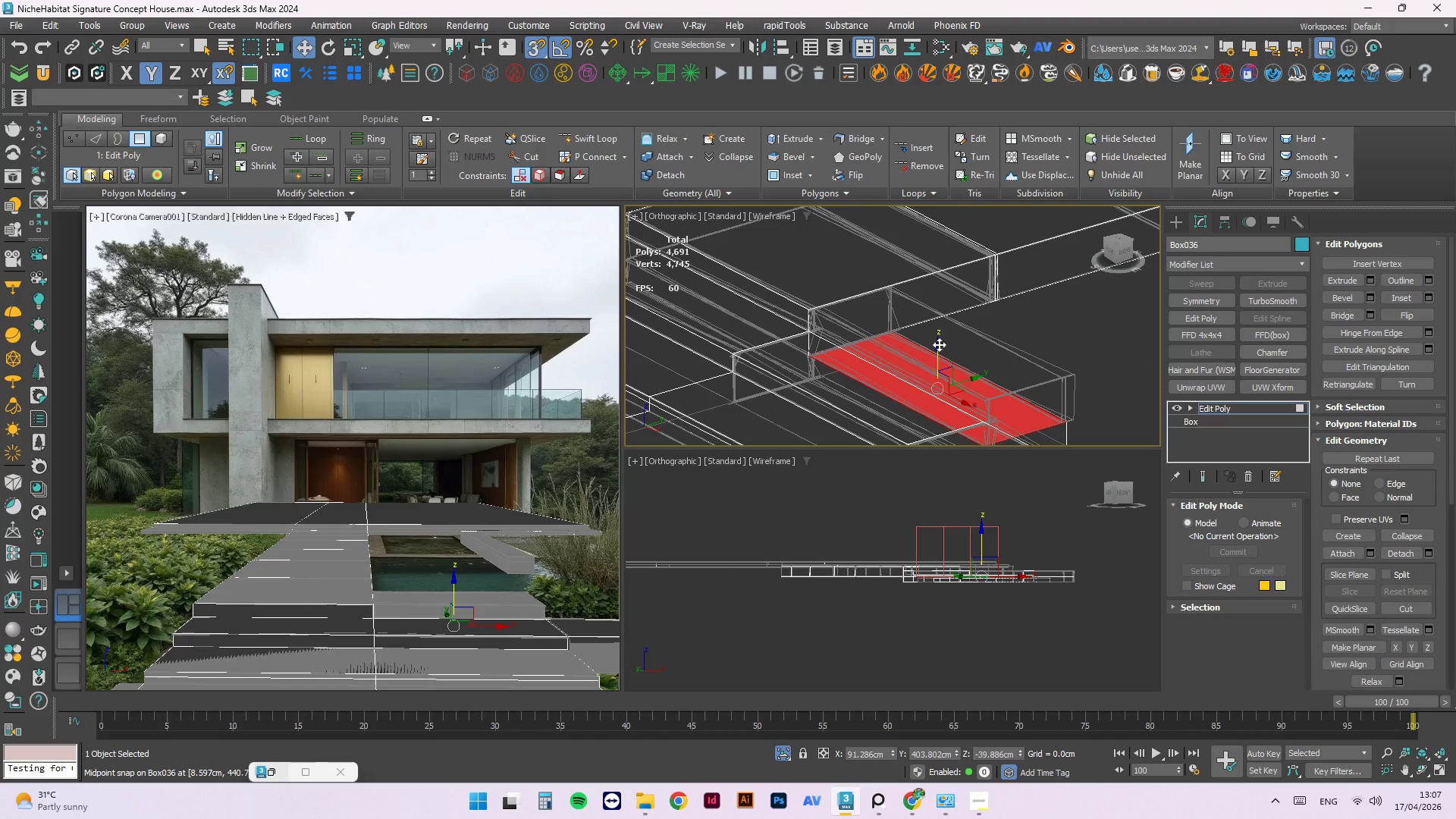 
hold_key(key=ShiftLeft, duration=3.55)
left_click_drag(start_coordinate=[937, 348], to_coordinate=[997, 253])
 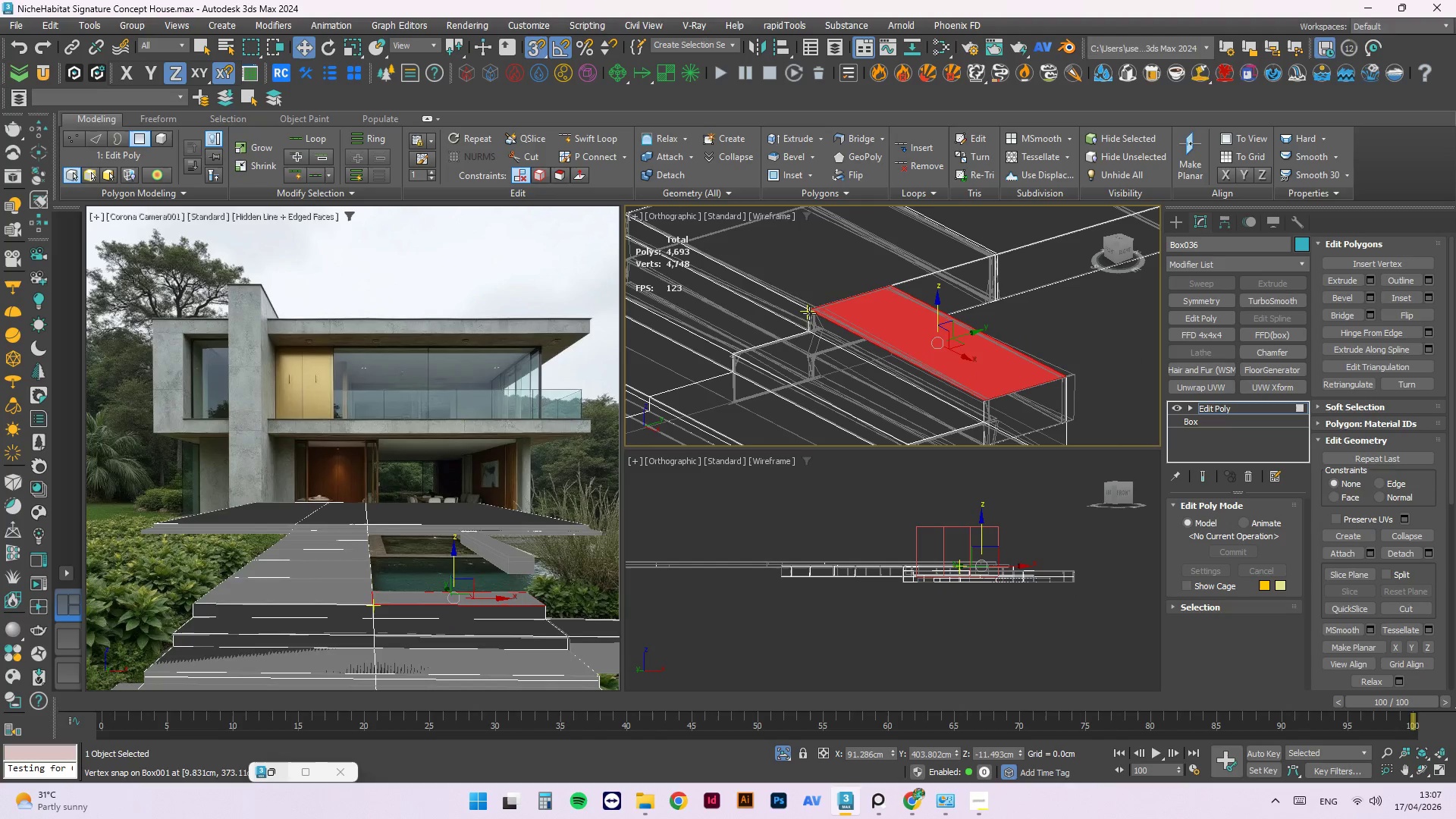 
hold_key(key=AltLeft, duration=1.53)
 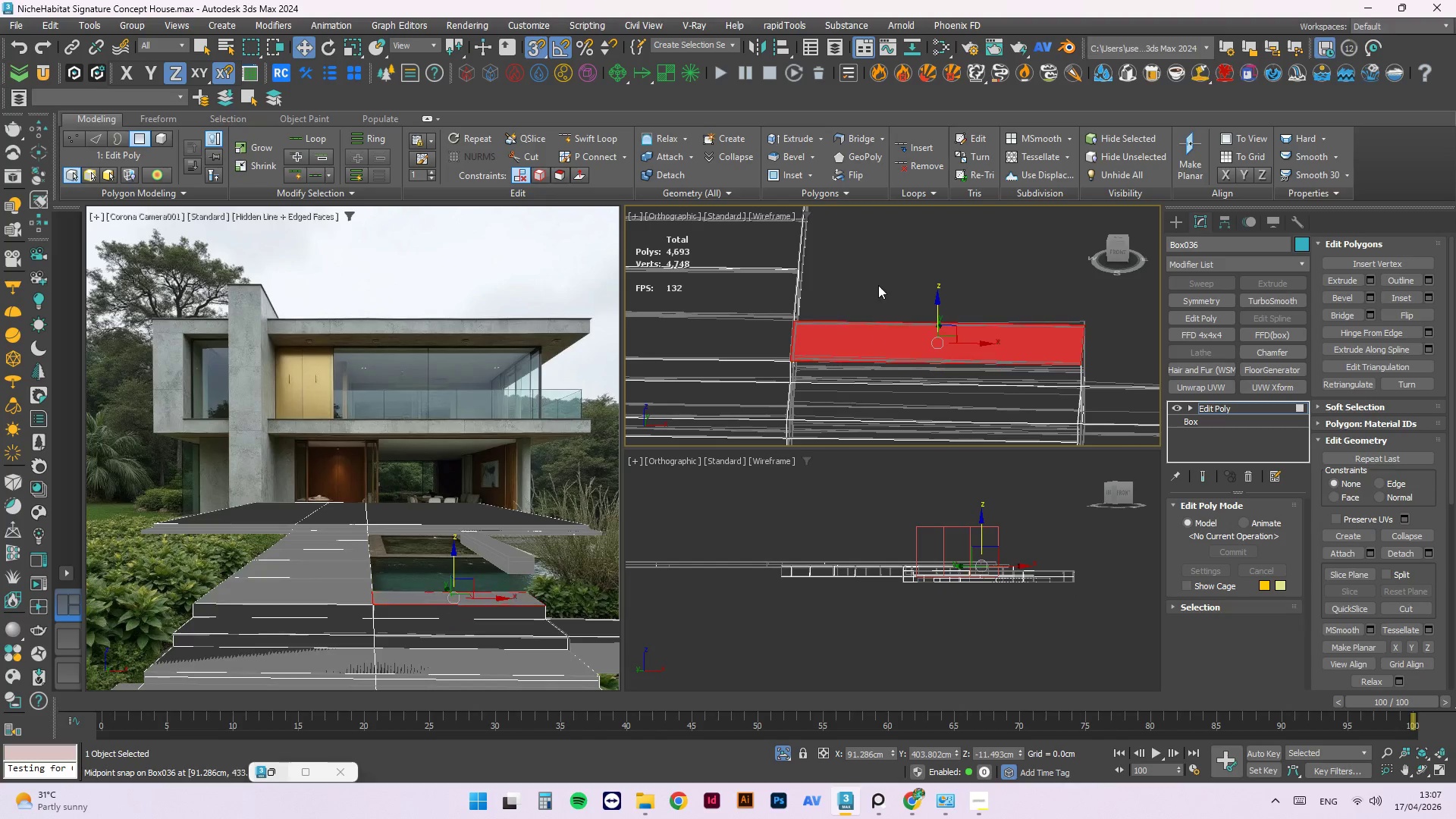 
left_click([880, 281])
 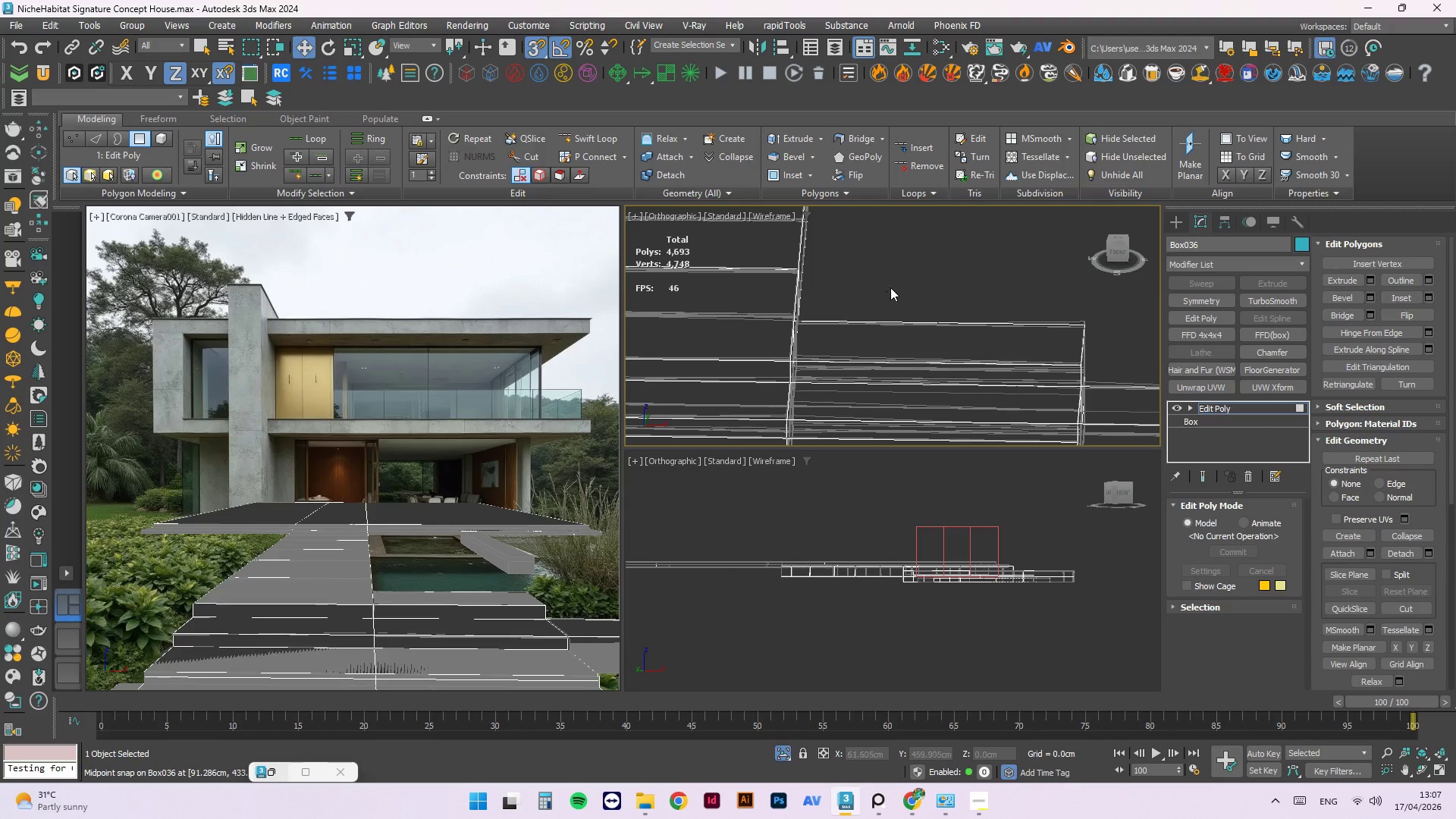 
hold_key(key=AltLeft, duration=0.59)
 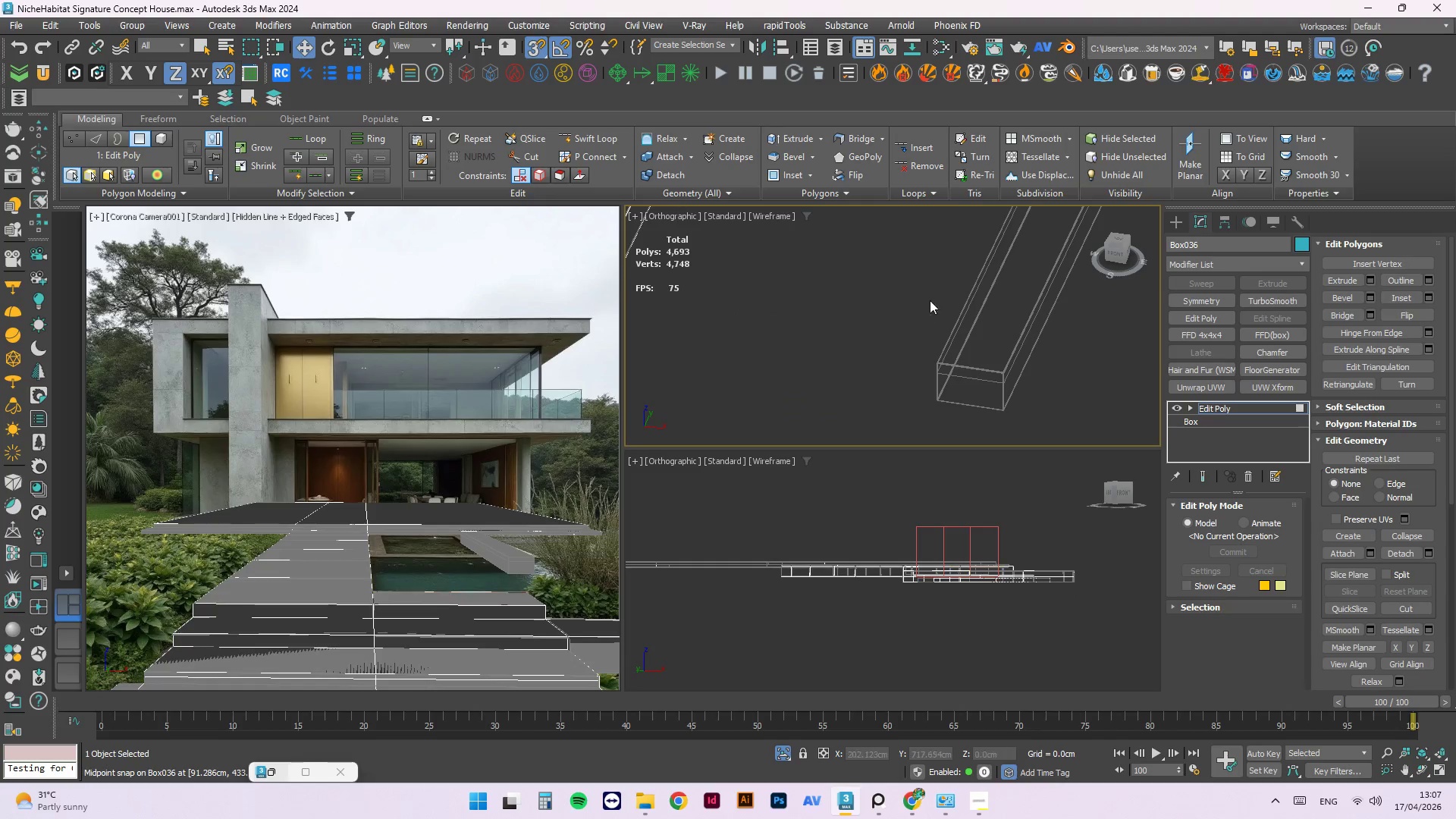 
scroll: coordinate [960, 278], scroll_direction: down, amount: 5.0
 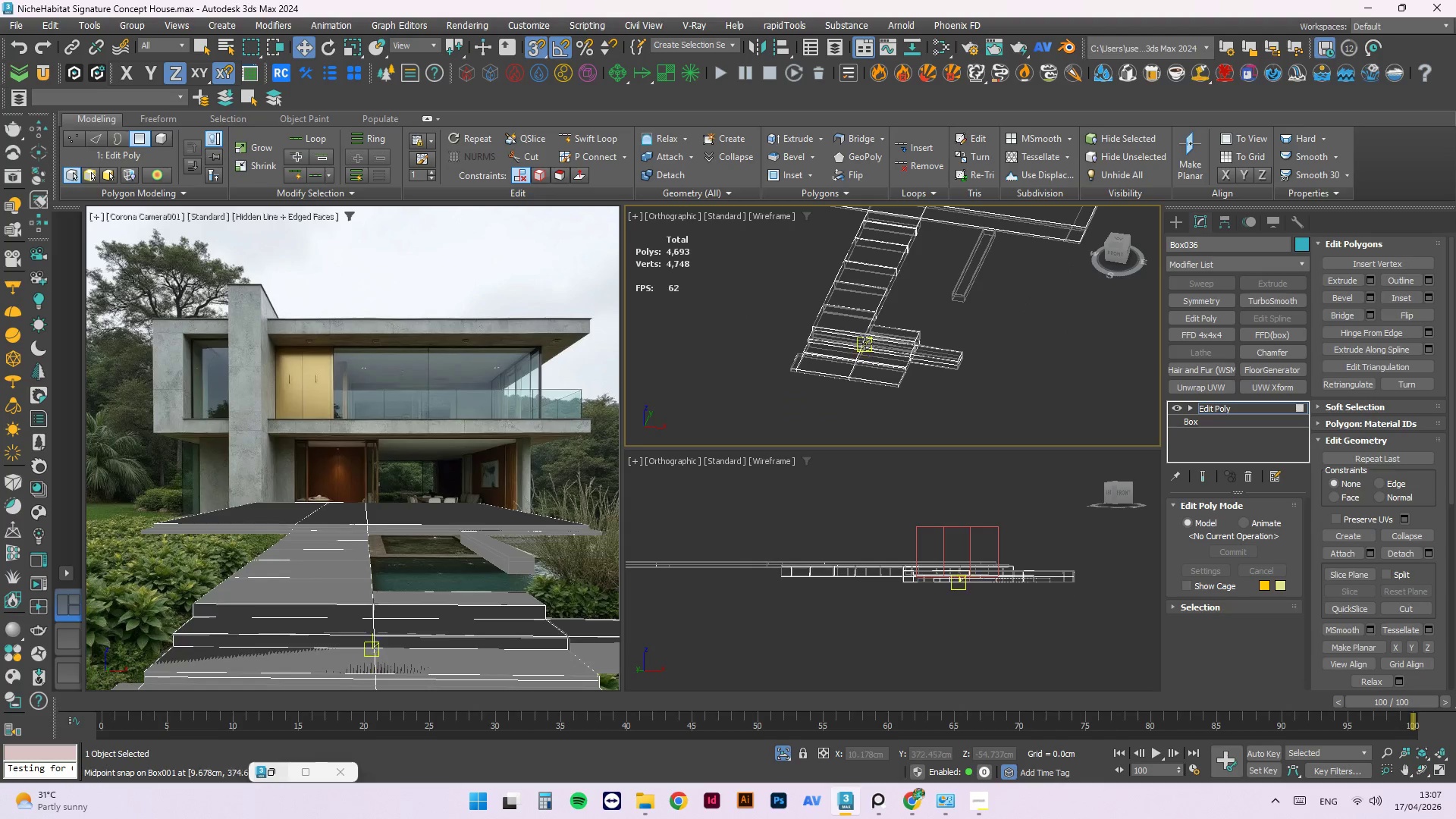 
key(Alt+1)
 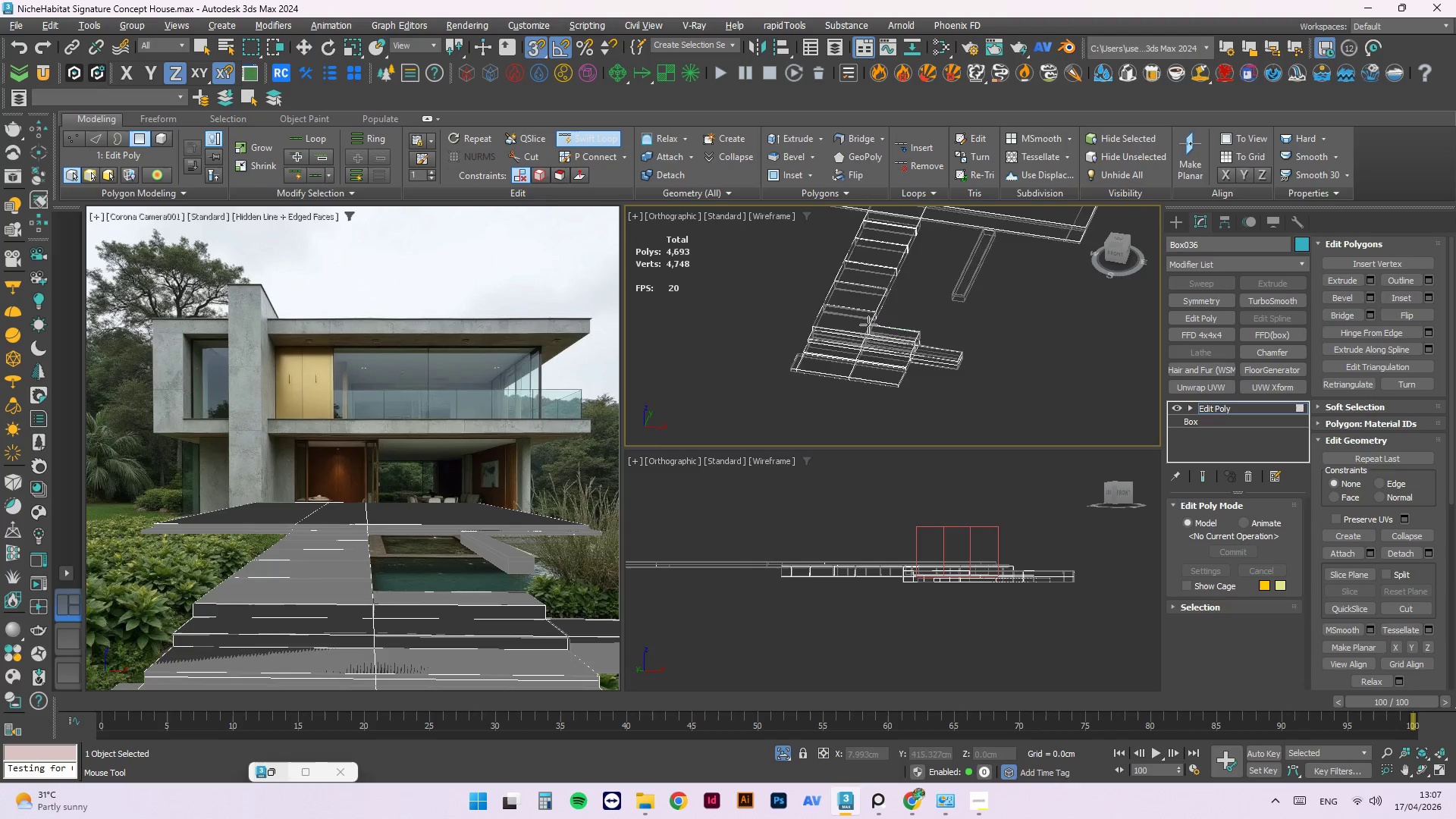 
scroll: coordinate [877, 336], scroll_direction: up, amount: 12.0
 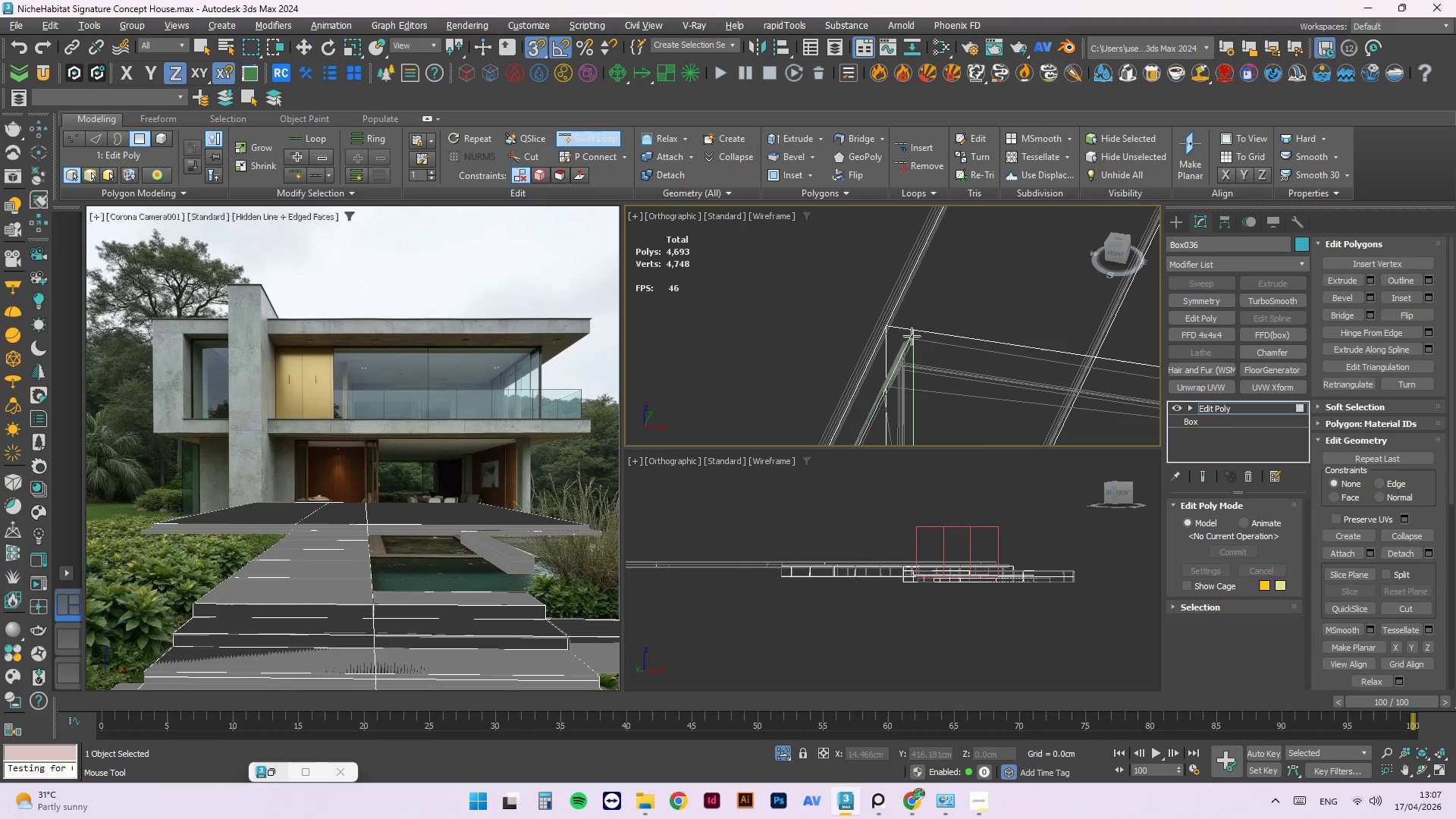 
hold_key(key=AltLeft, duration=0.52)
 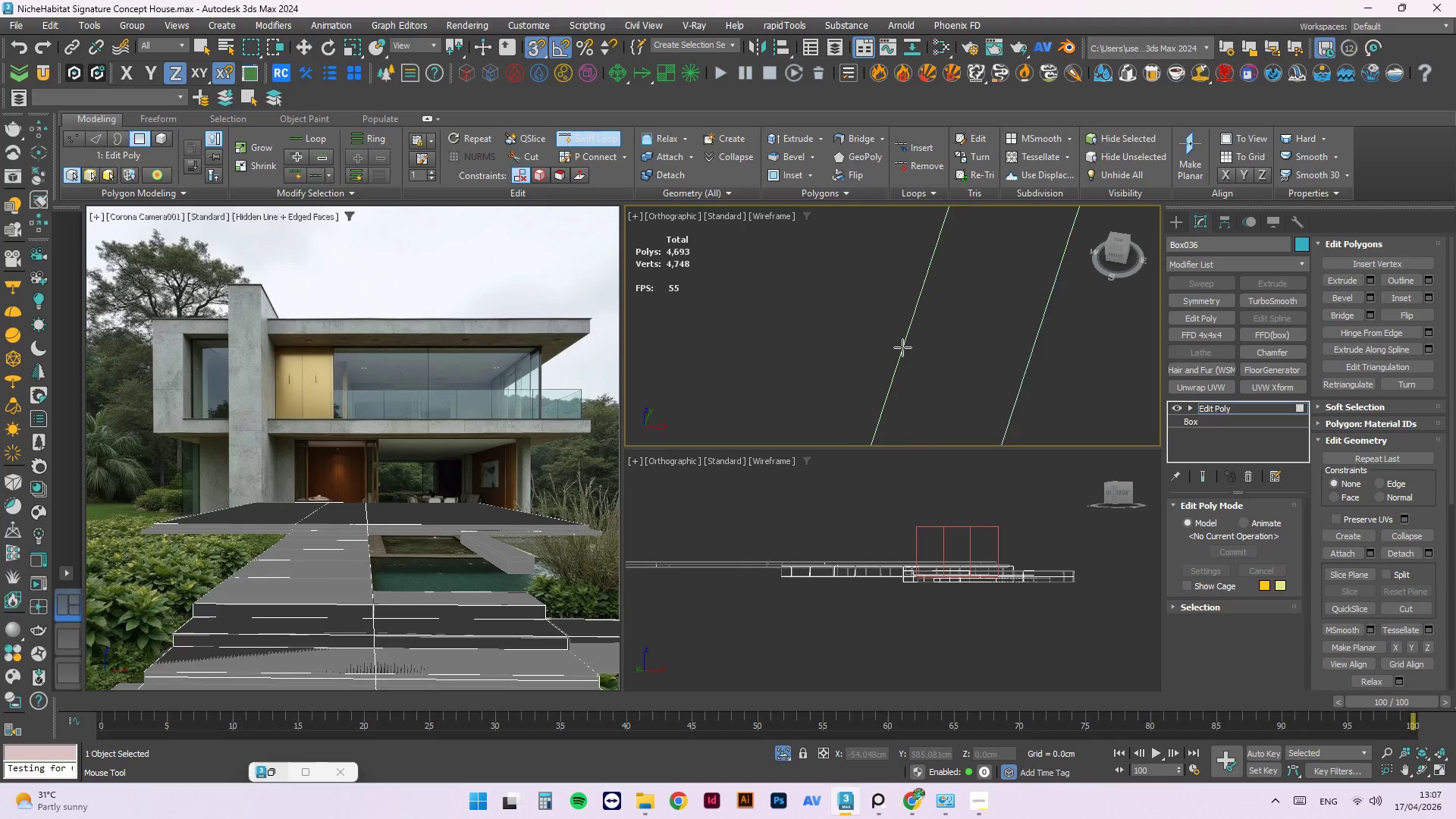 
scroll: coordinate [899, 350], scroll_direction: down, amount: 2.0
 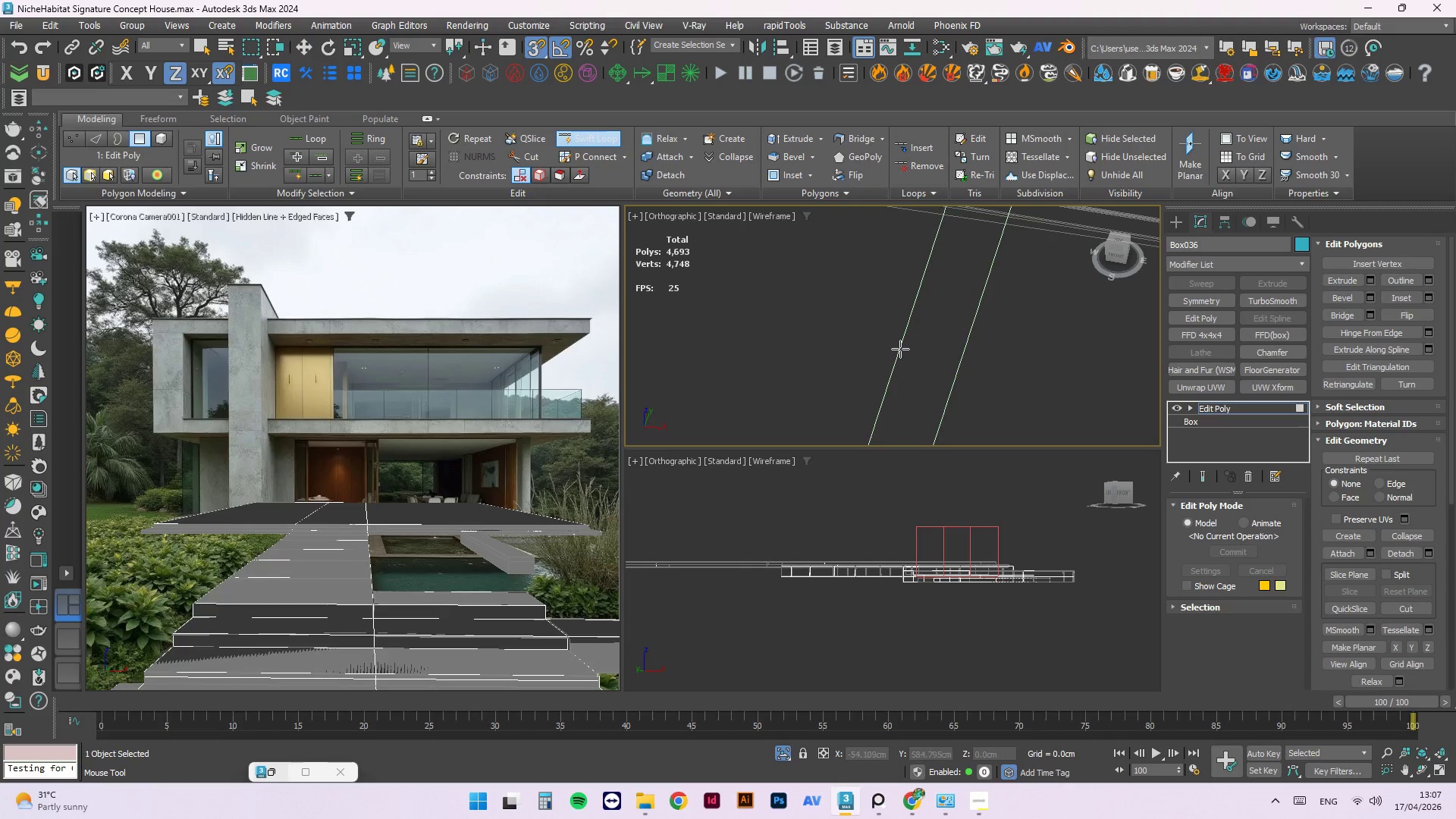 
key(T)
 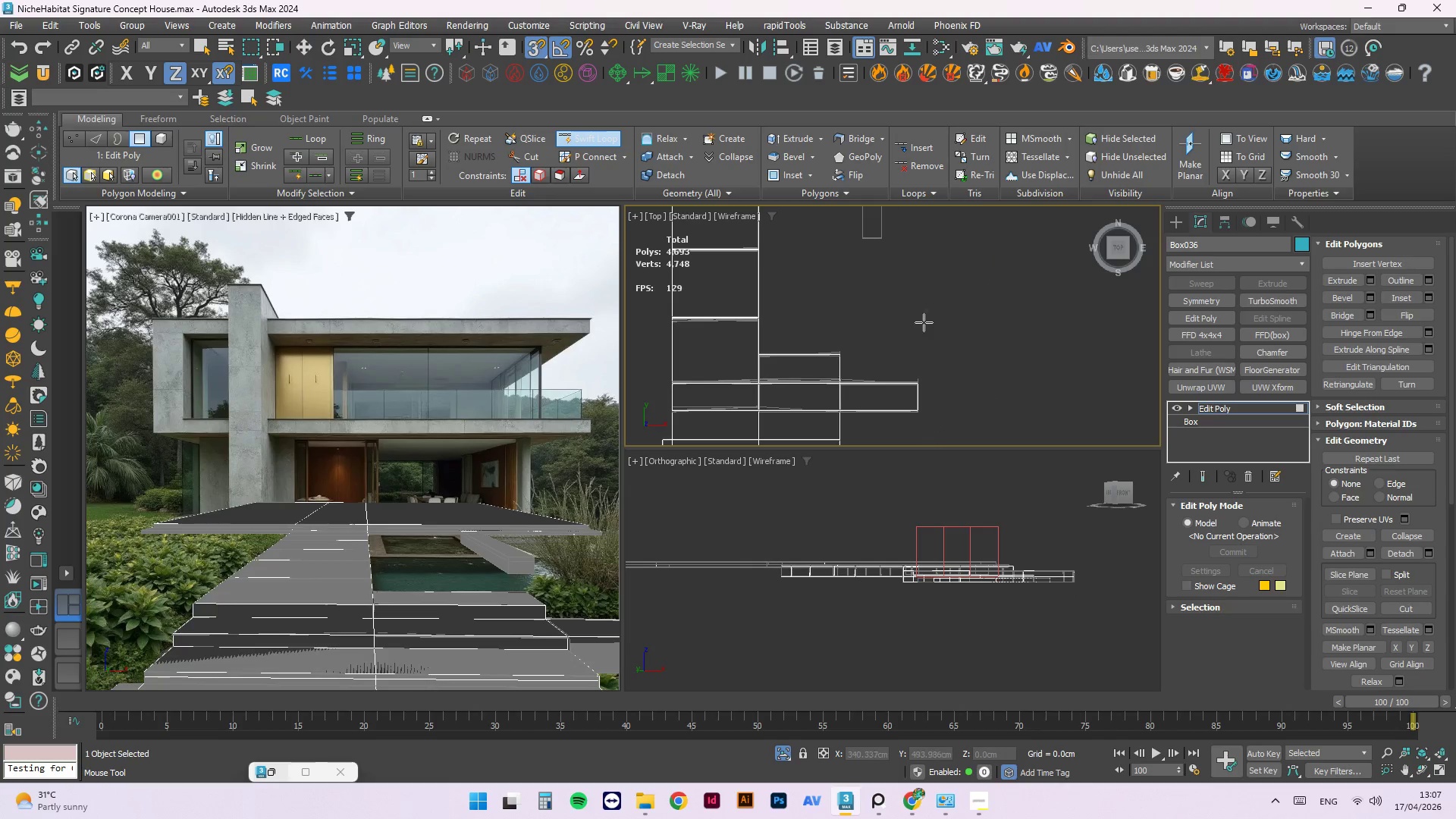 
scroll: coordinate [927, 313], scroll_direction: down, amount: 3.0
 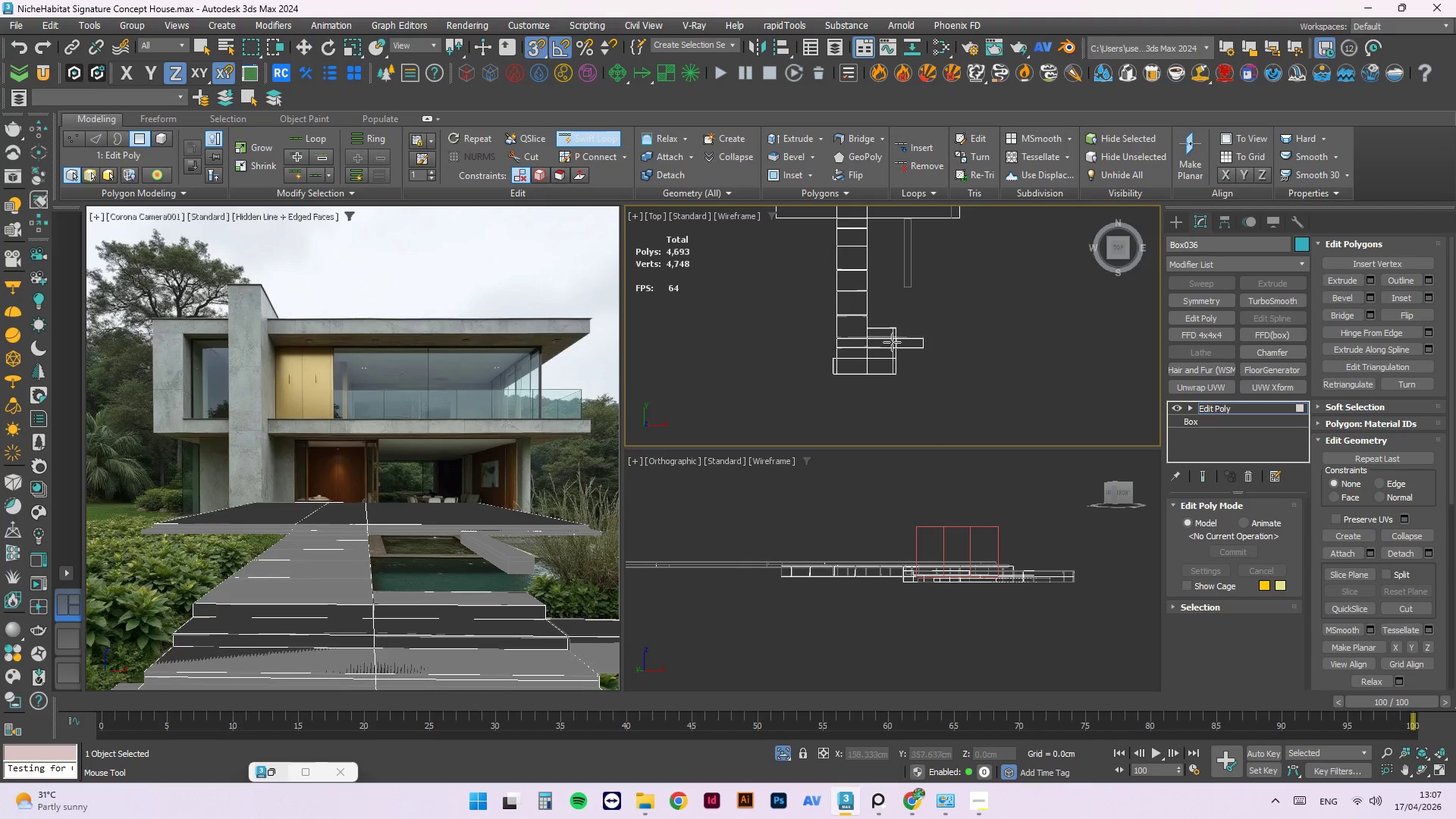 
scroll: coordinate [829, 299], scroll_direction: up, amount: 15.0
 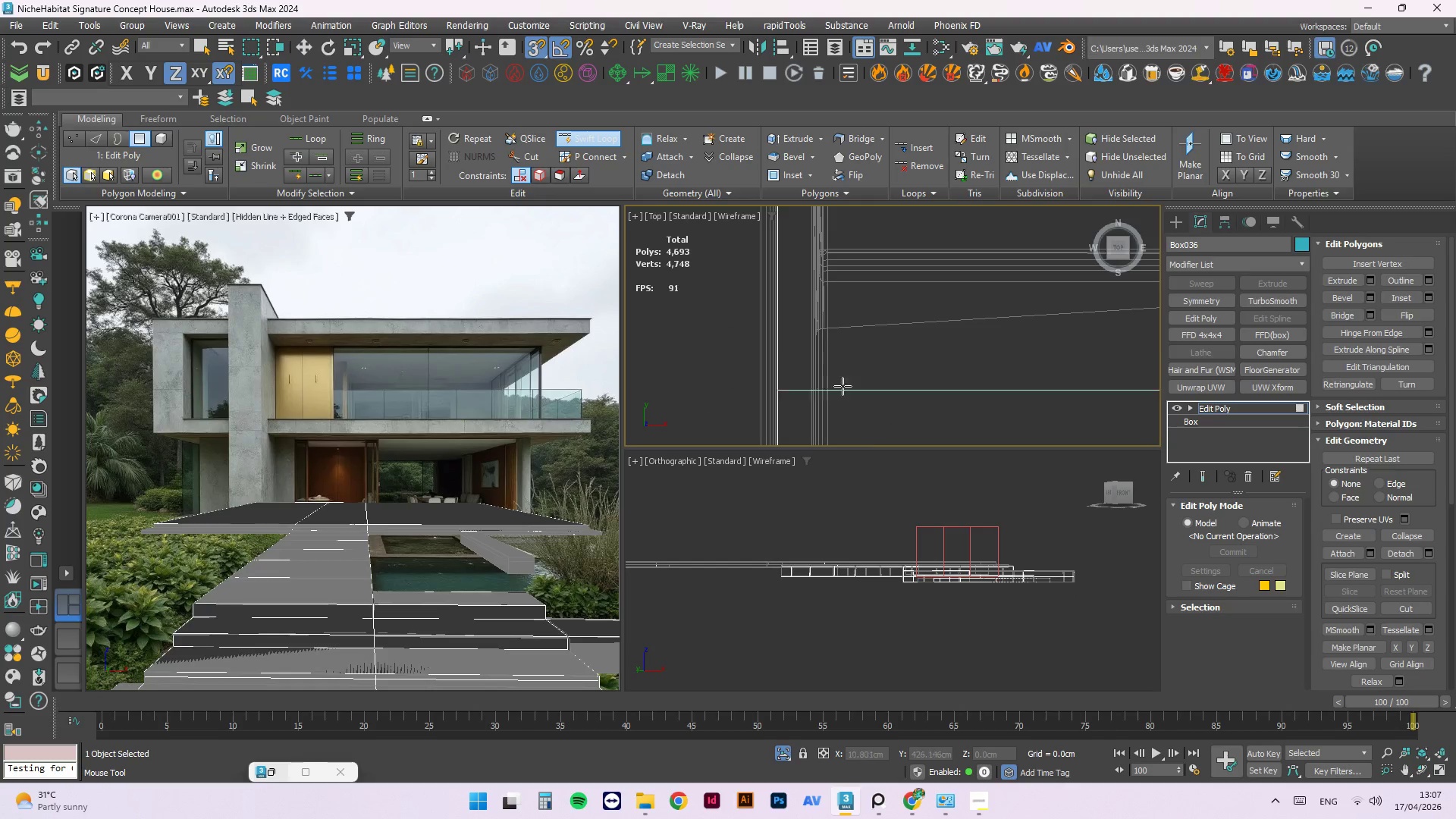 
scroll: coordinate [793, 343], scroll_direction: down, amount: 3.0
 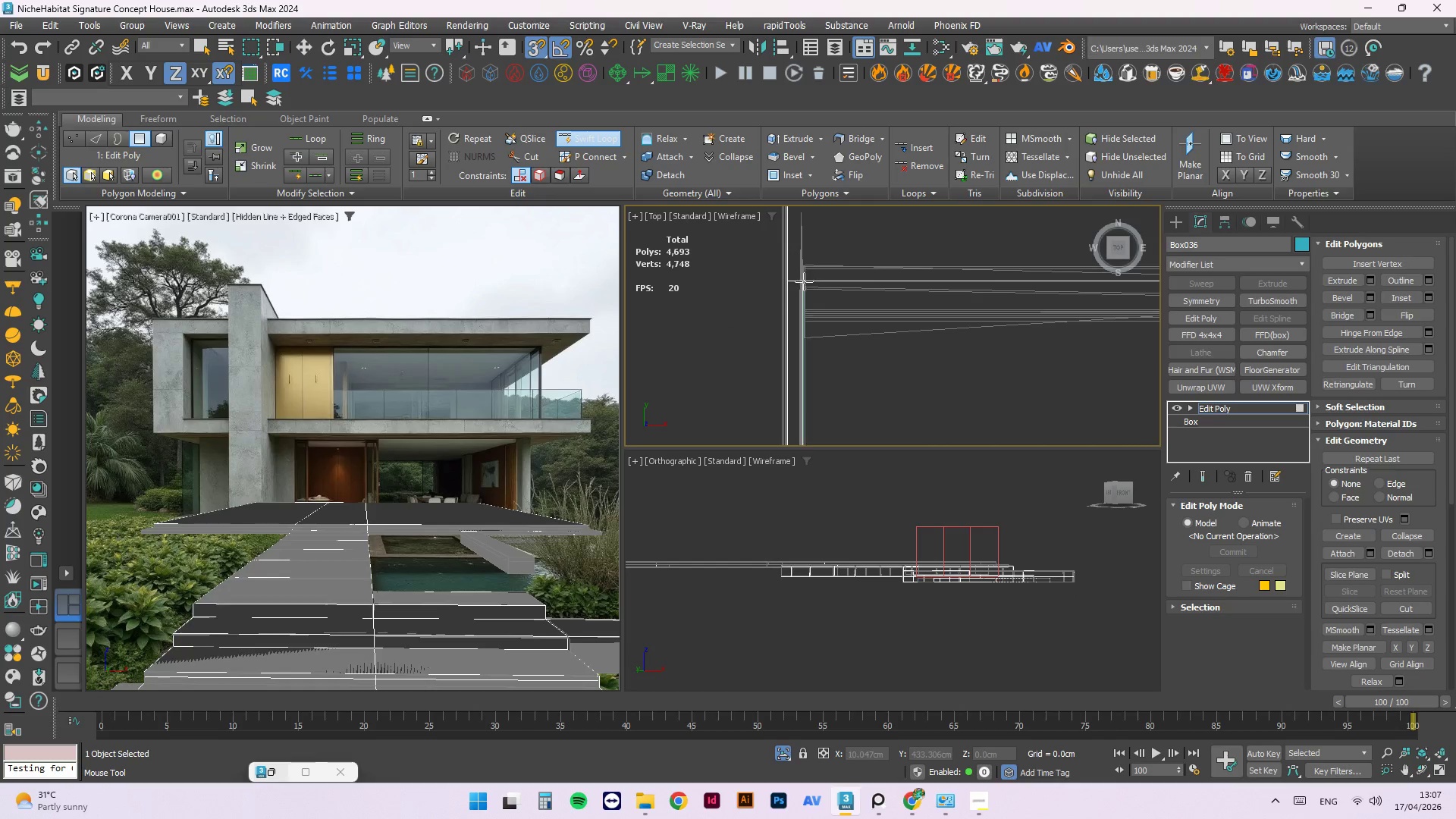 
left_click([806, 284])
 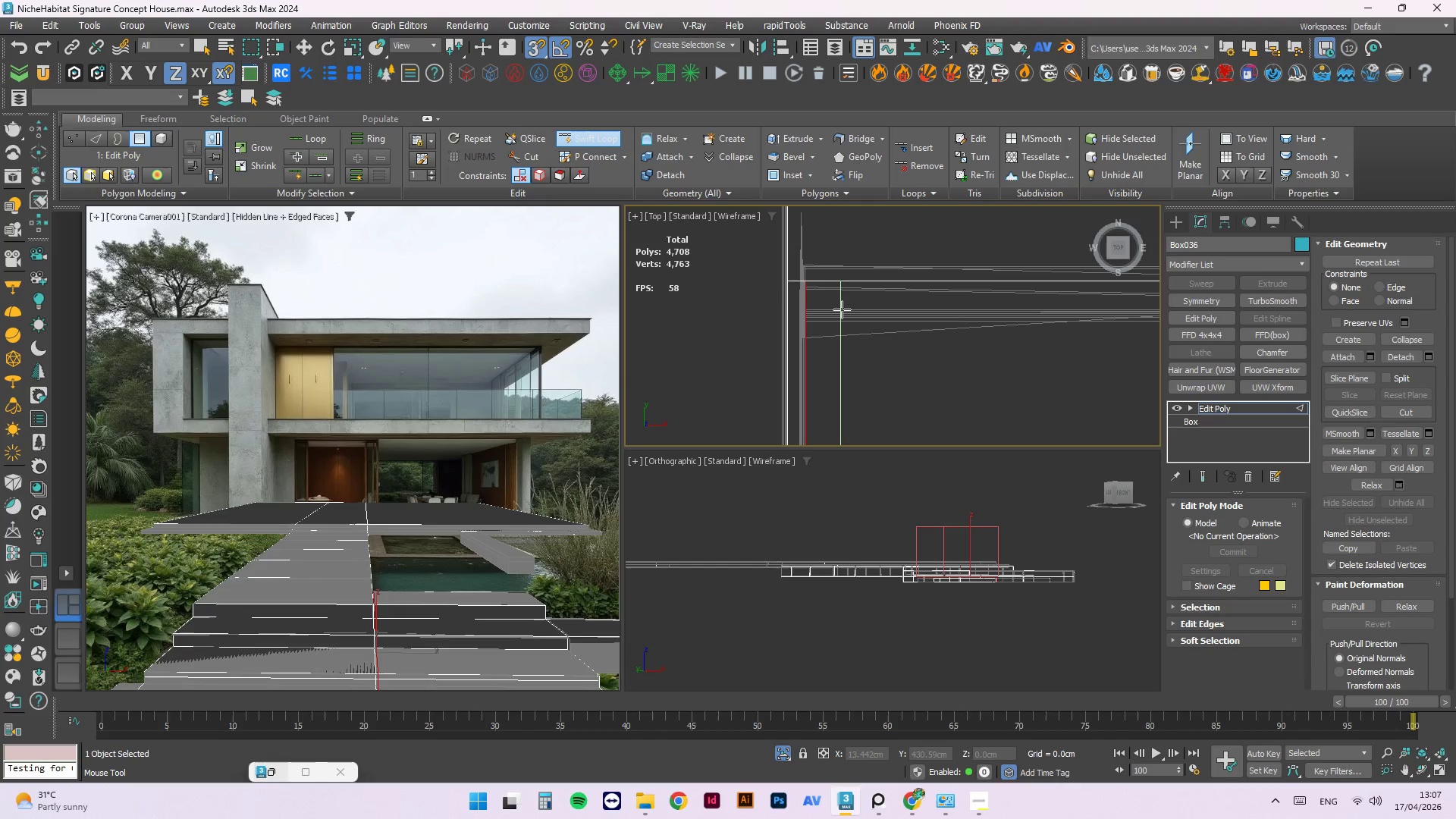 
key(Alt+1)
 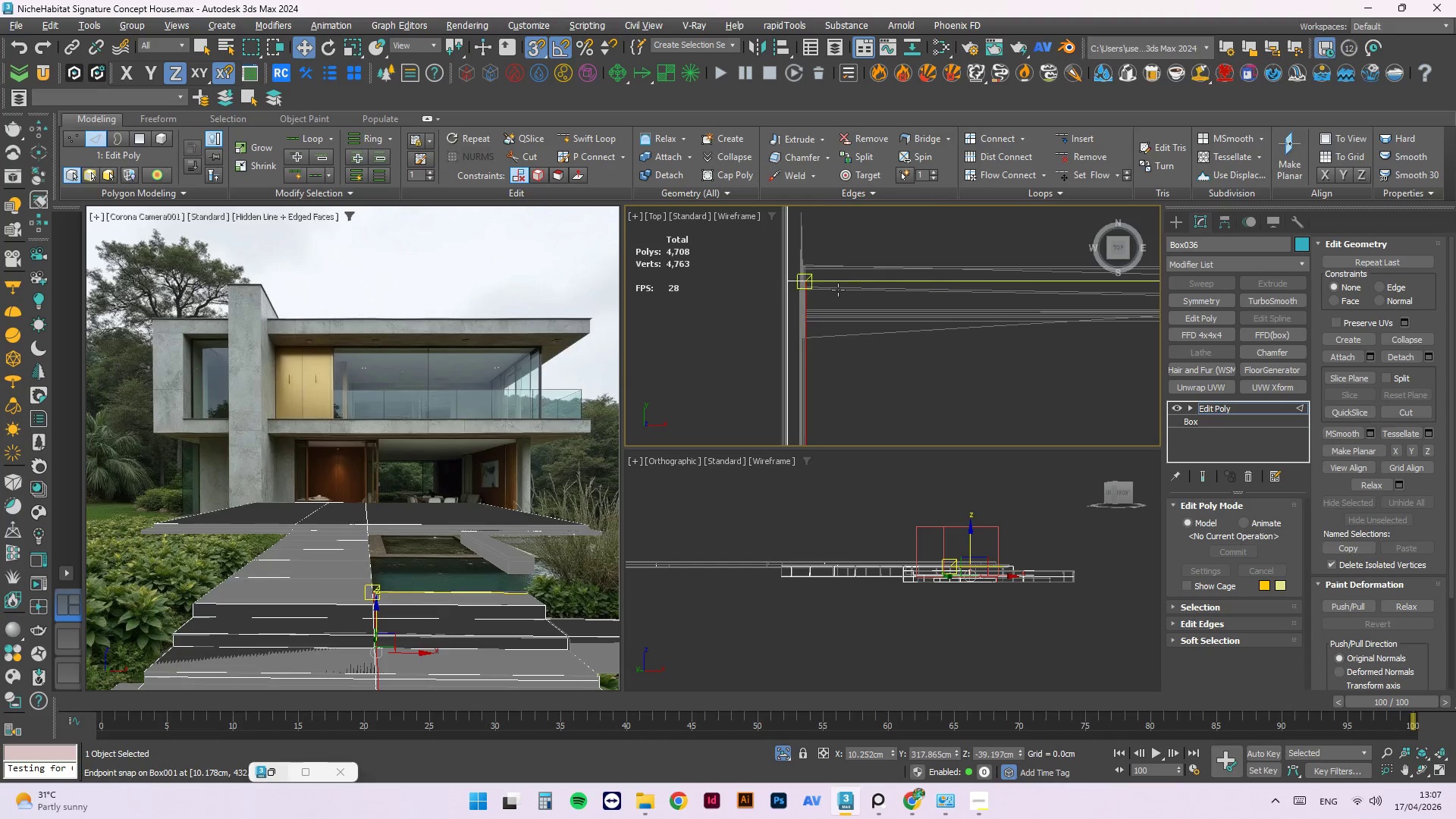 
hold_key(key=AltLeft, duration=1.52)
 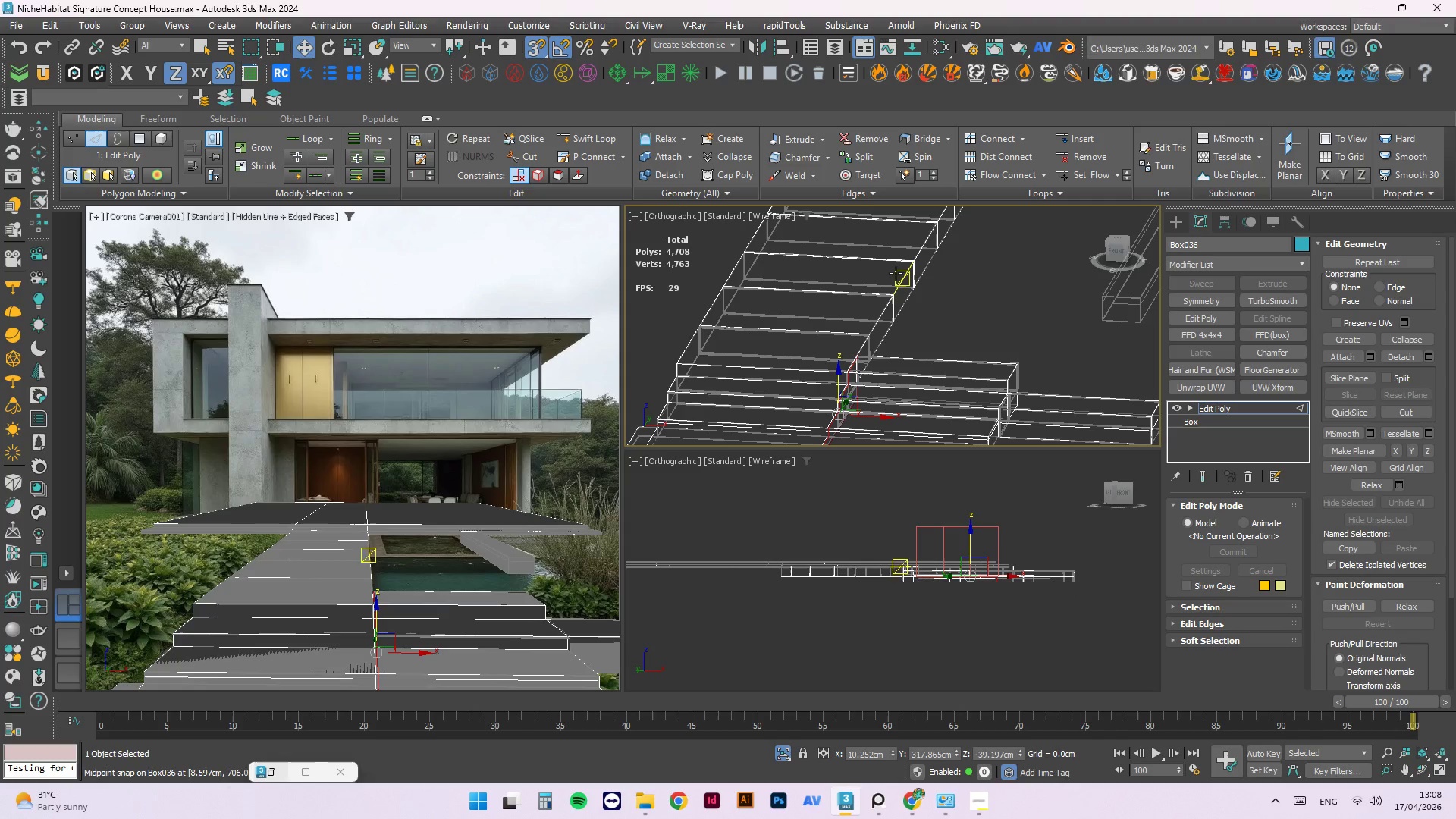 
scroll: coordinate [846, 311], scroll_direction: down, amount: 7.0
 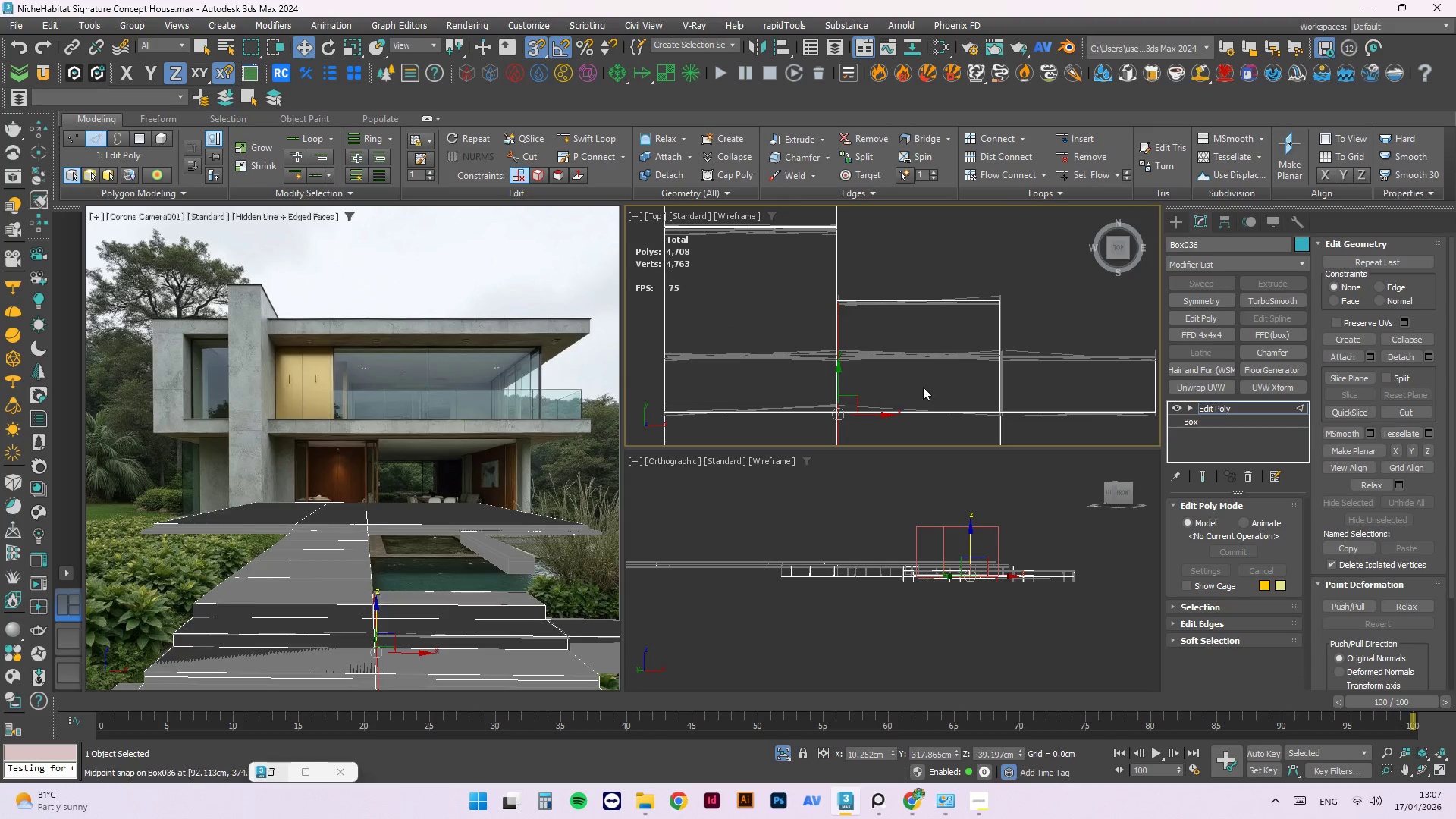 
key(Control+S)
 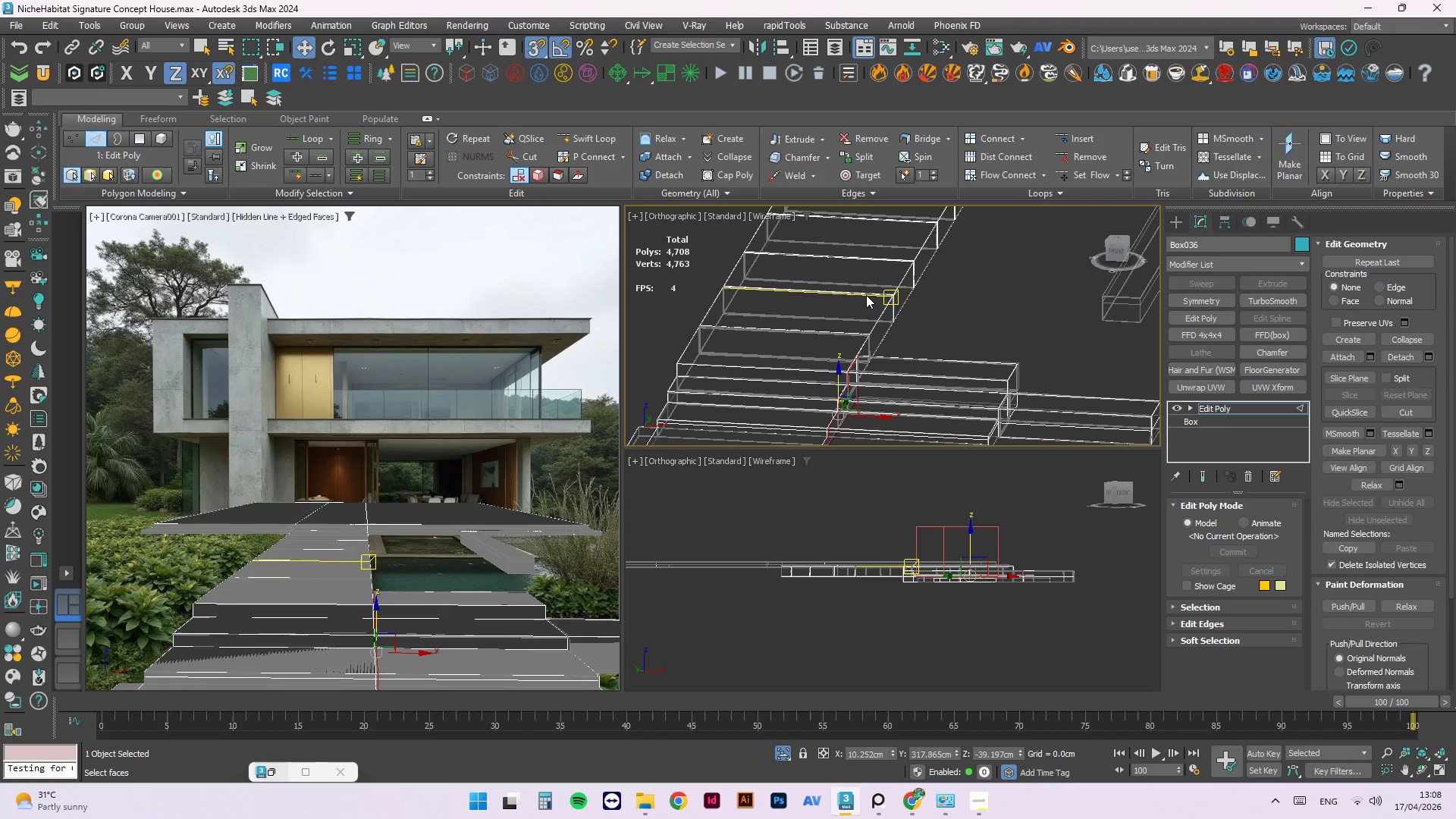 
wait(16.81)
 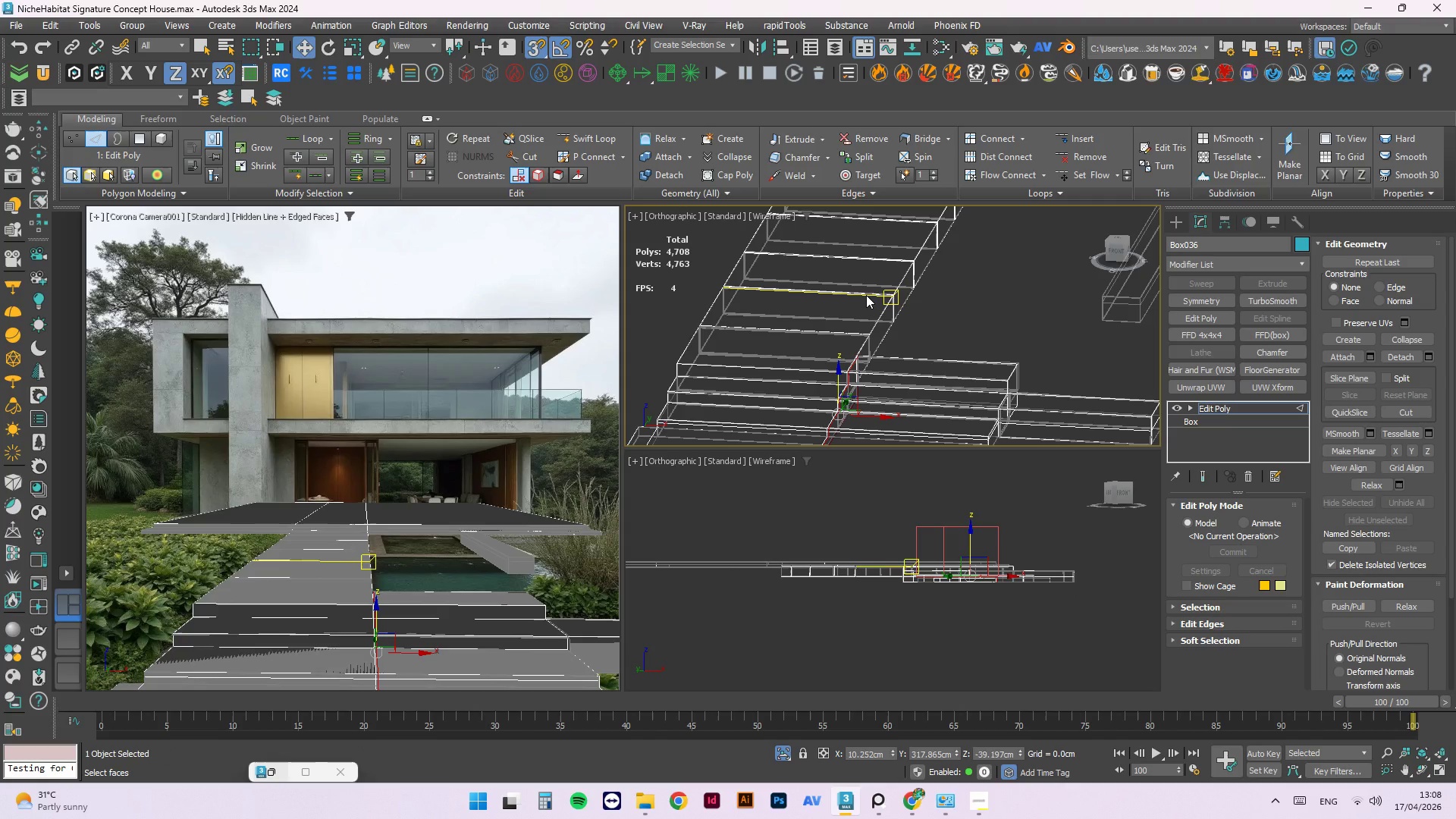 
scroll: coordinate [916, 287], scroll_direction: down, amount: 3.0
 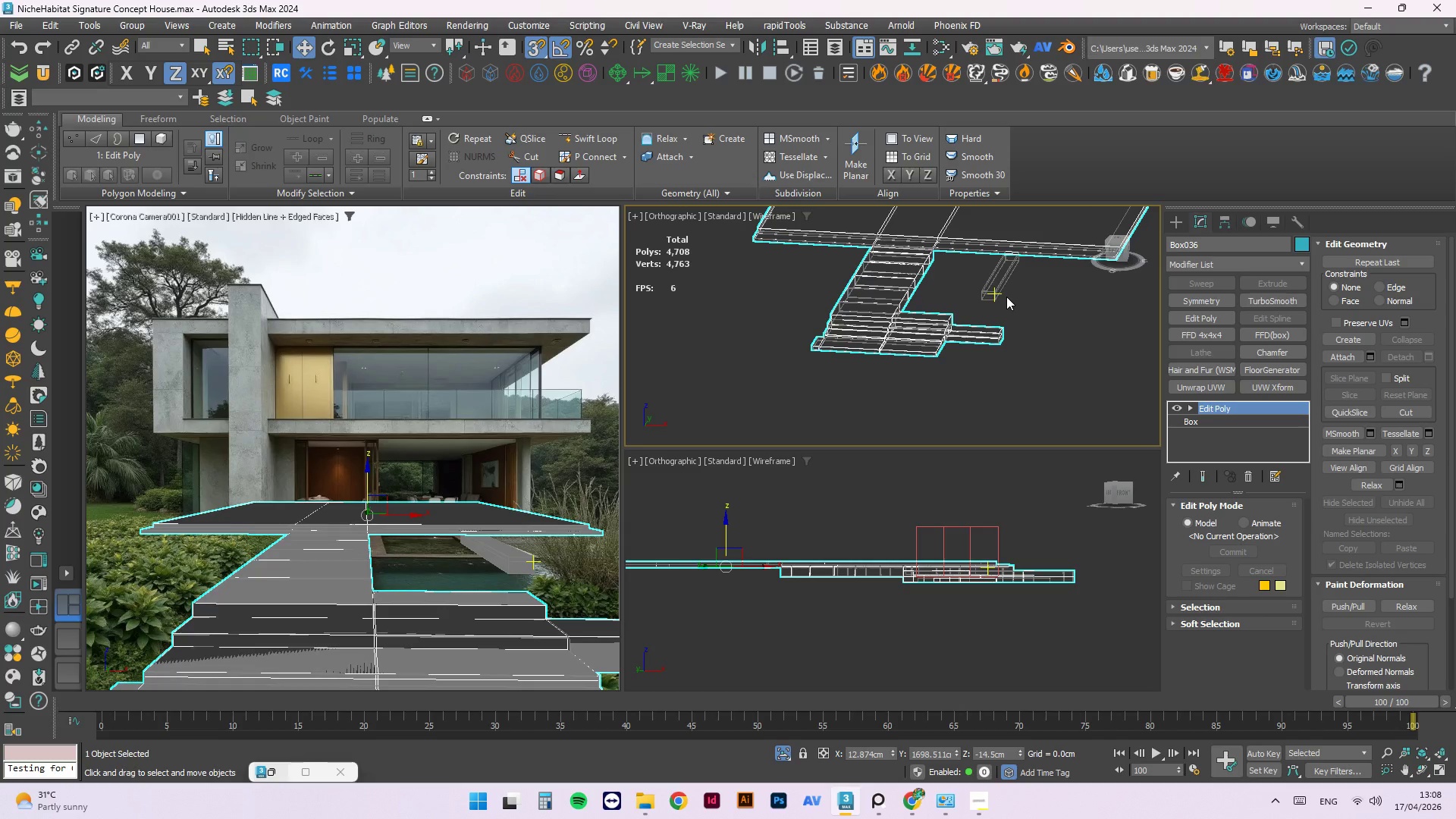 
wait(23.29)
 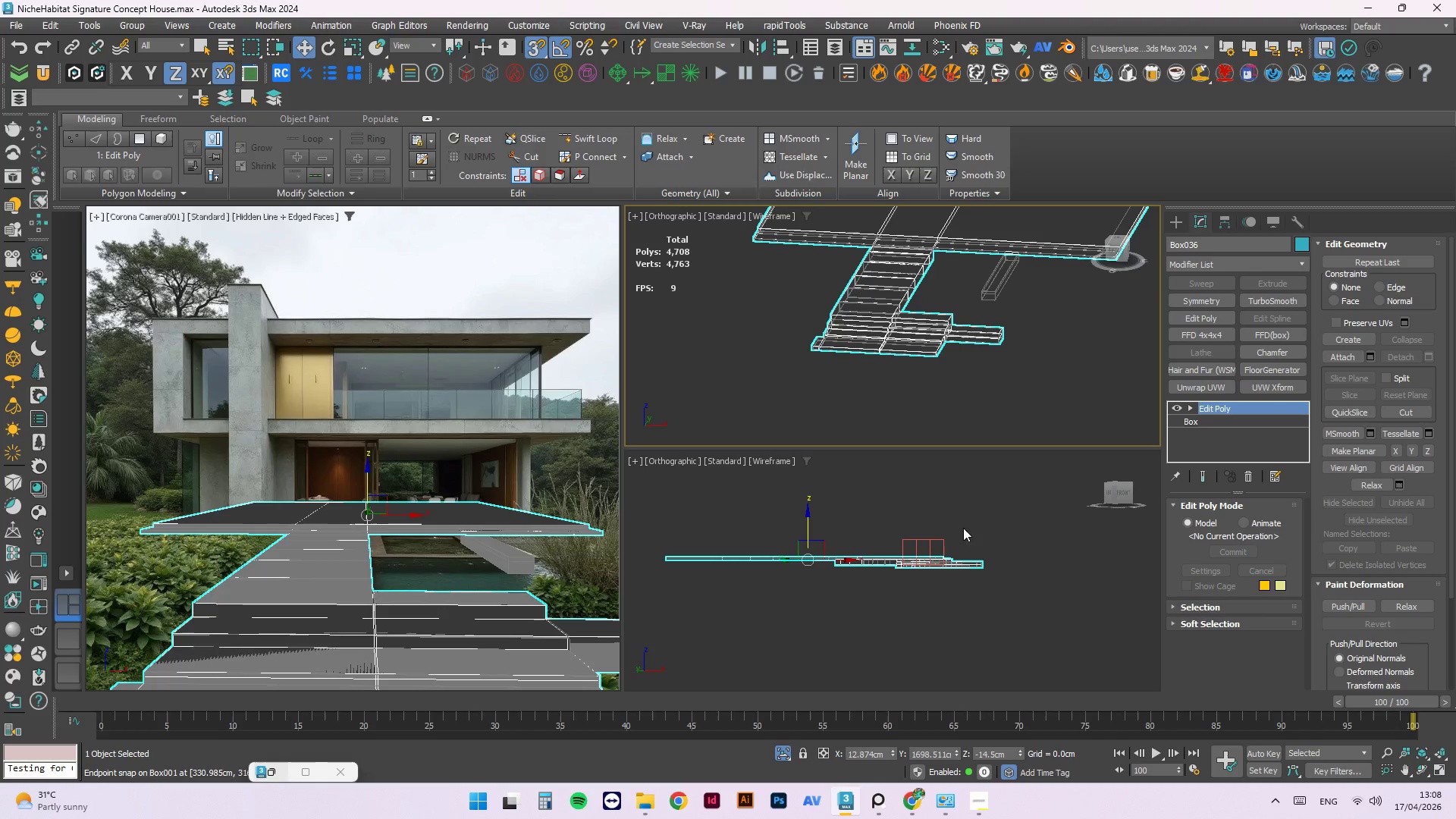 
hold_key(key=AltLeft, duration=1.52)
 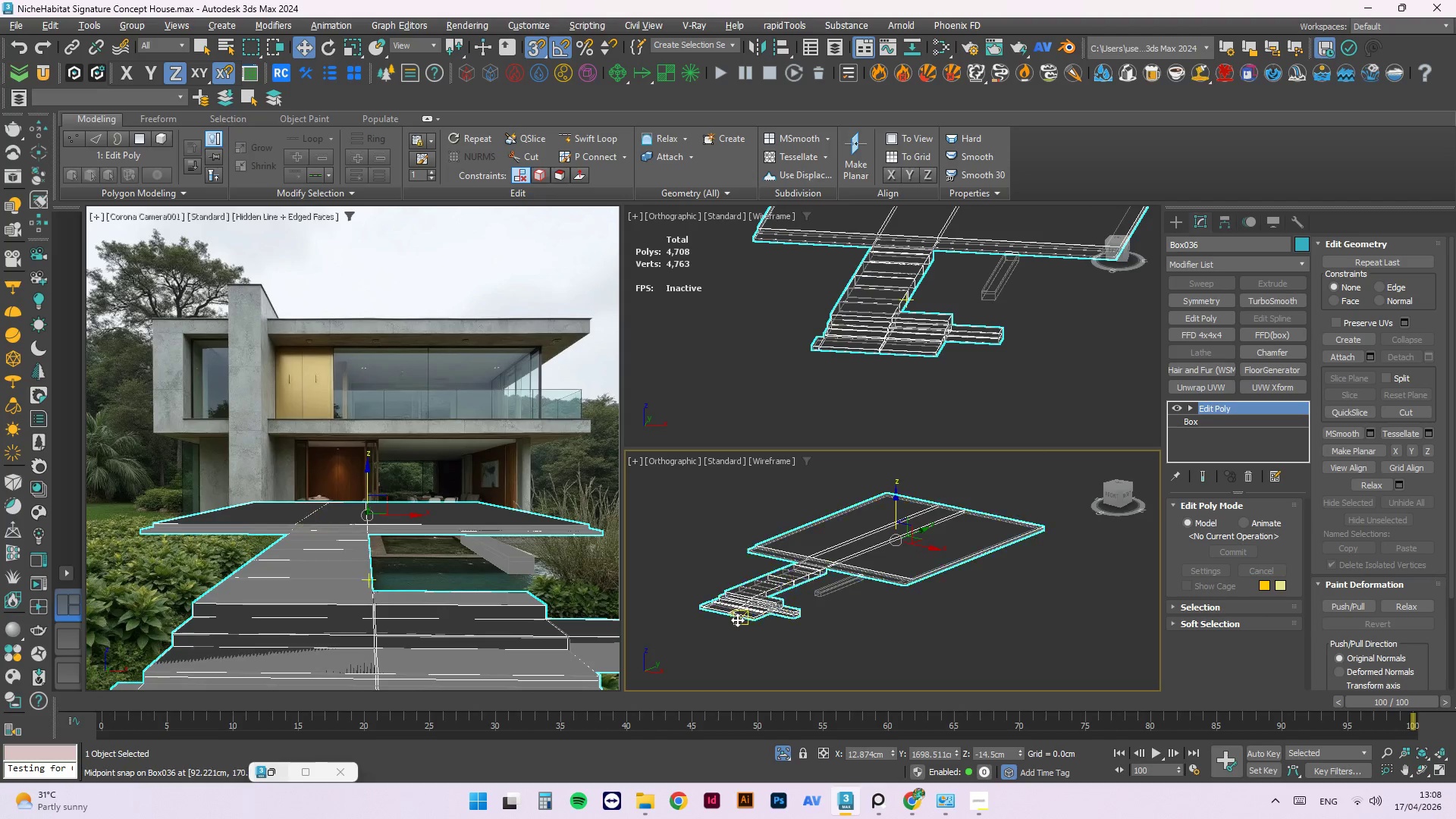 
scroll: coordinate [889, 554], scroll_direction: down, amount: 2.0
 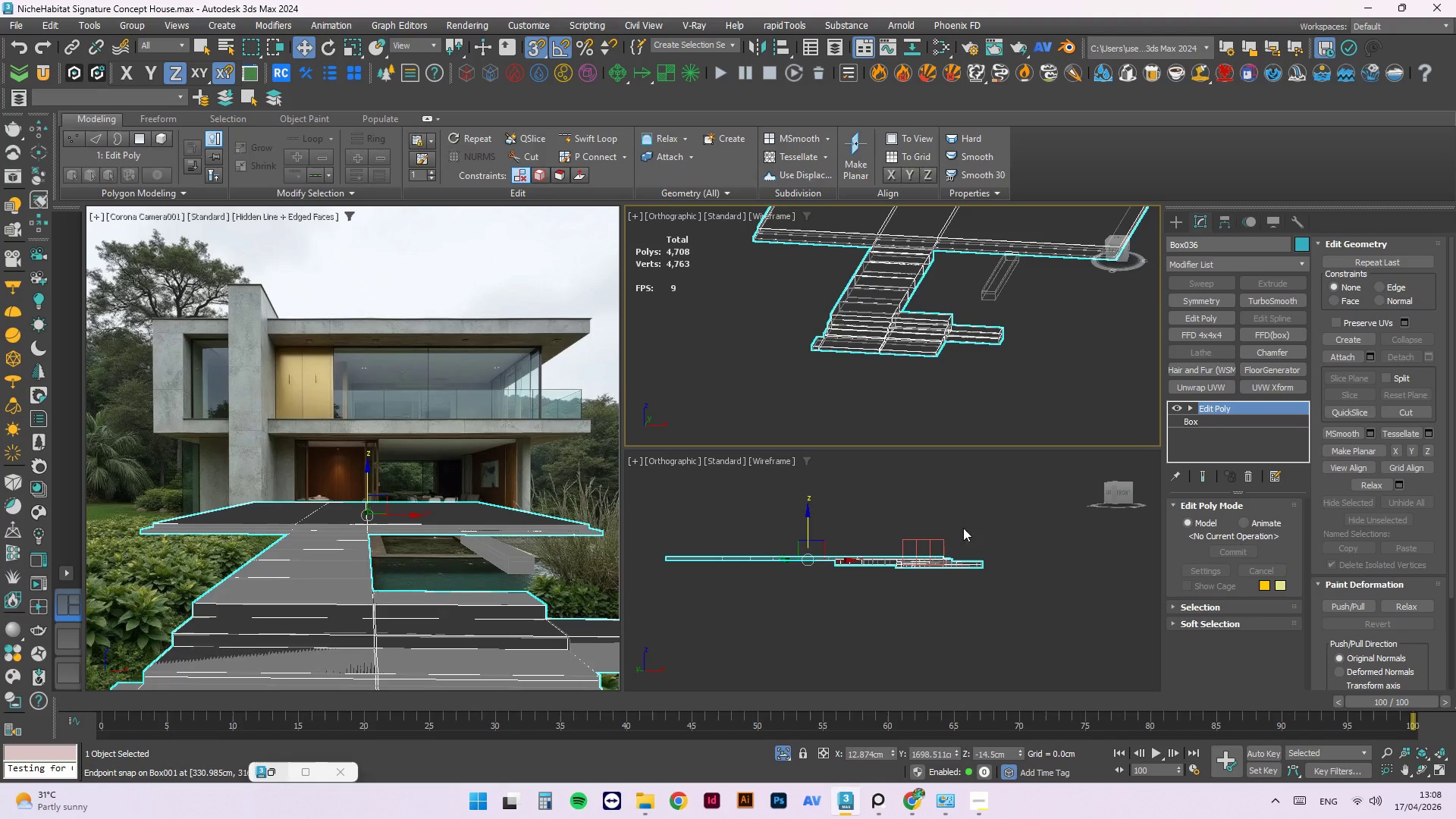 
scroll: coordinate [724, 550], scroll_direction: up, amount: 7.0
 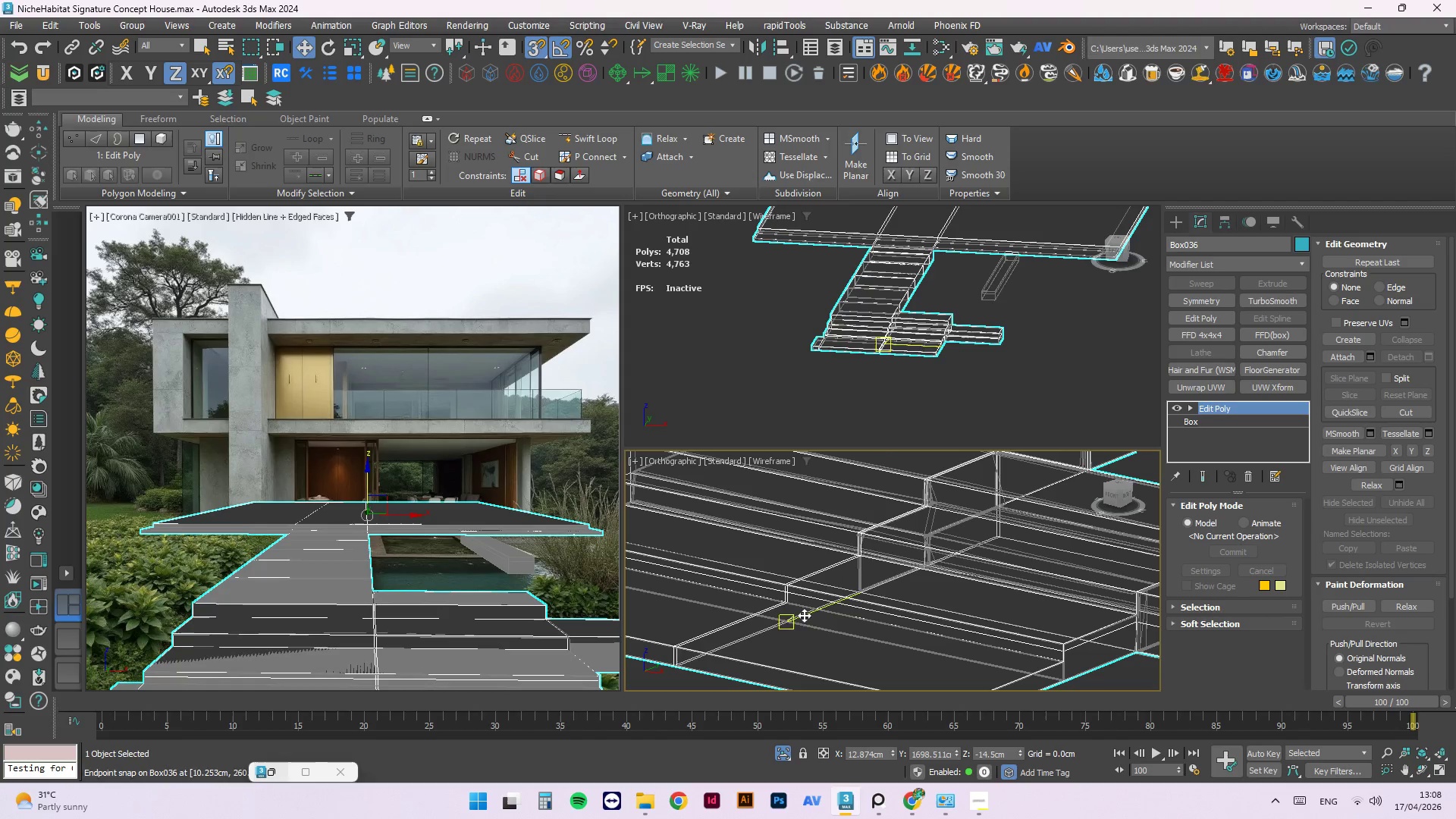 
scroll: coordinate [846, 600], scroll_direction: down, amount: 2.0
 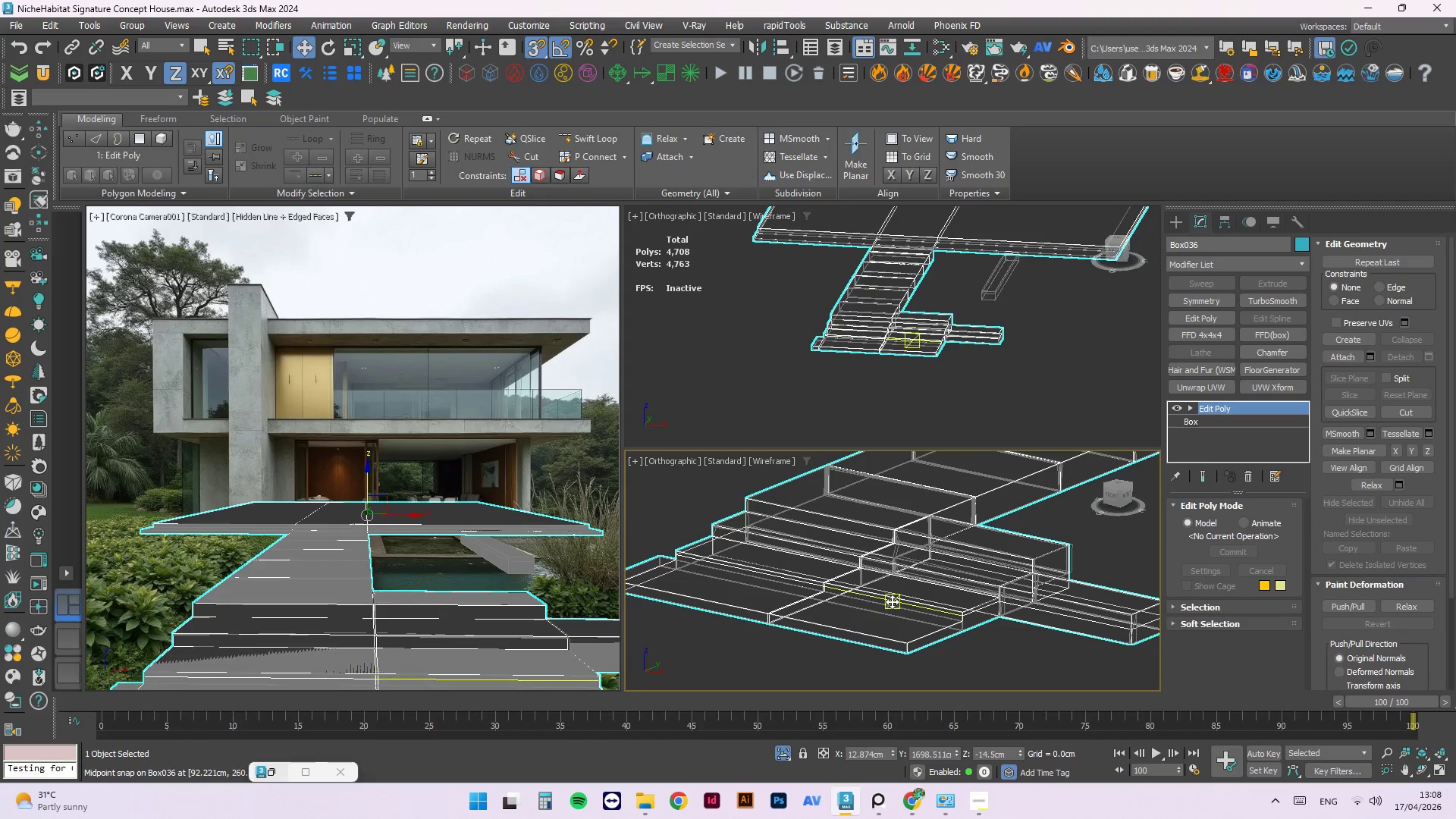 
hold_key(key=AltLeft, duration=0.56)
 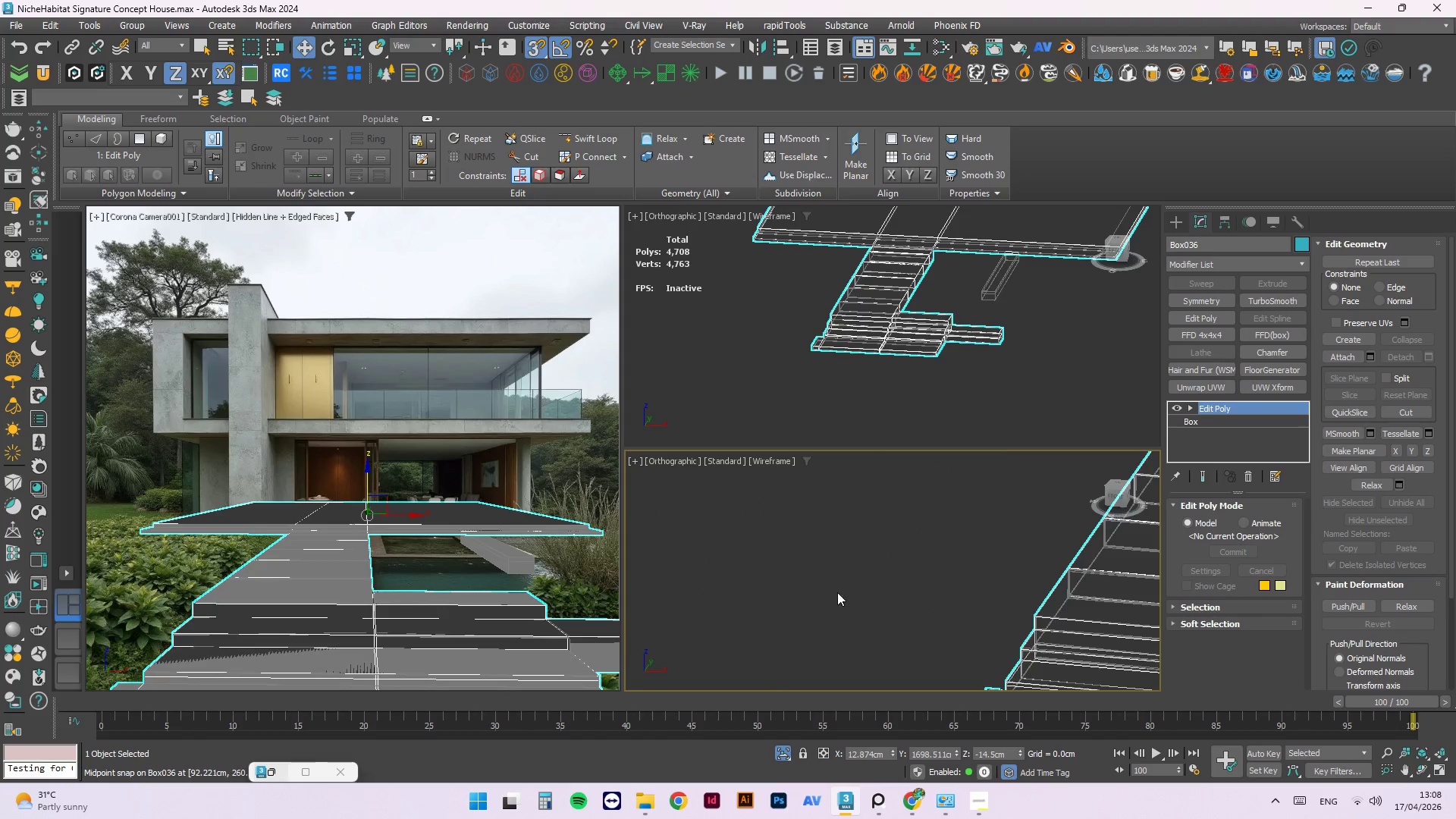 
hold_key(key=AltLeft, duration=0.5)
 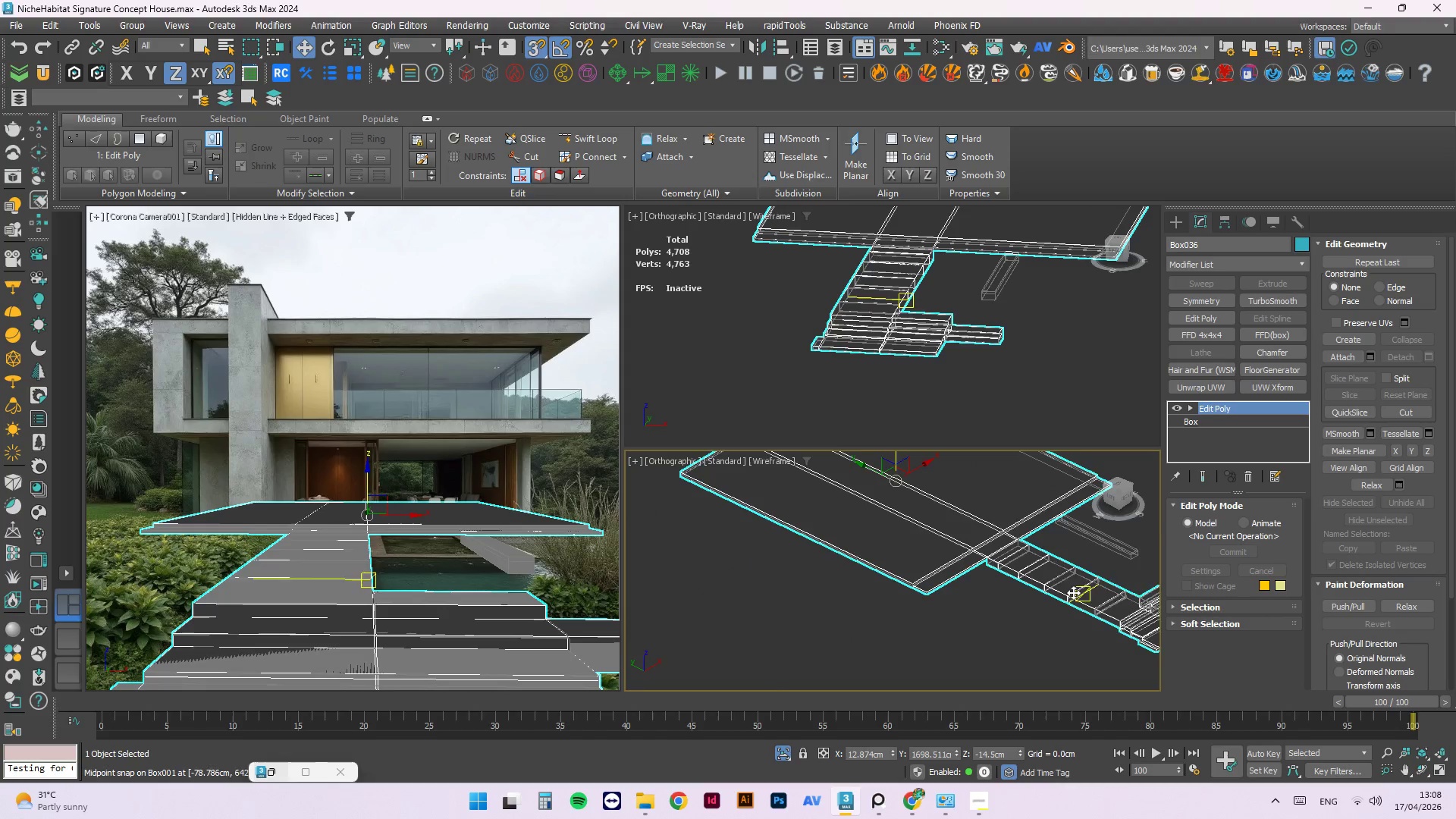 
scroll: coordinate [826, 588], scroll_direction: down, amount: 4.0
 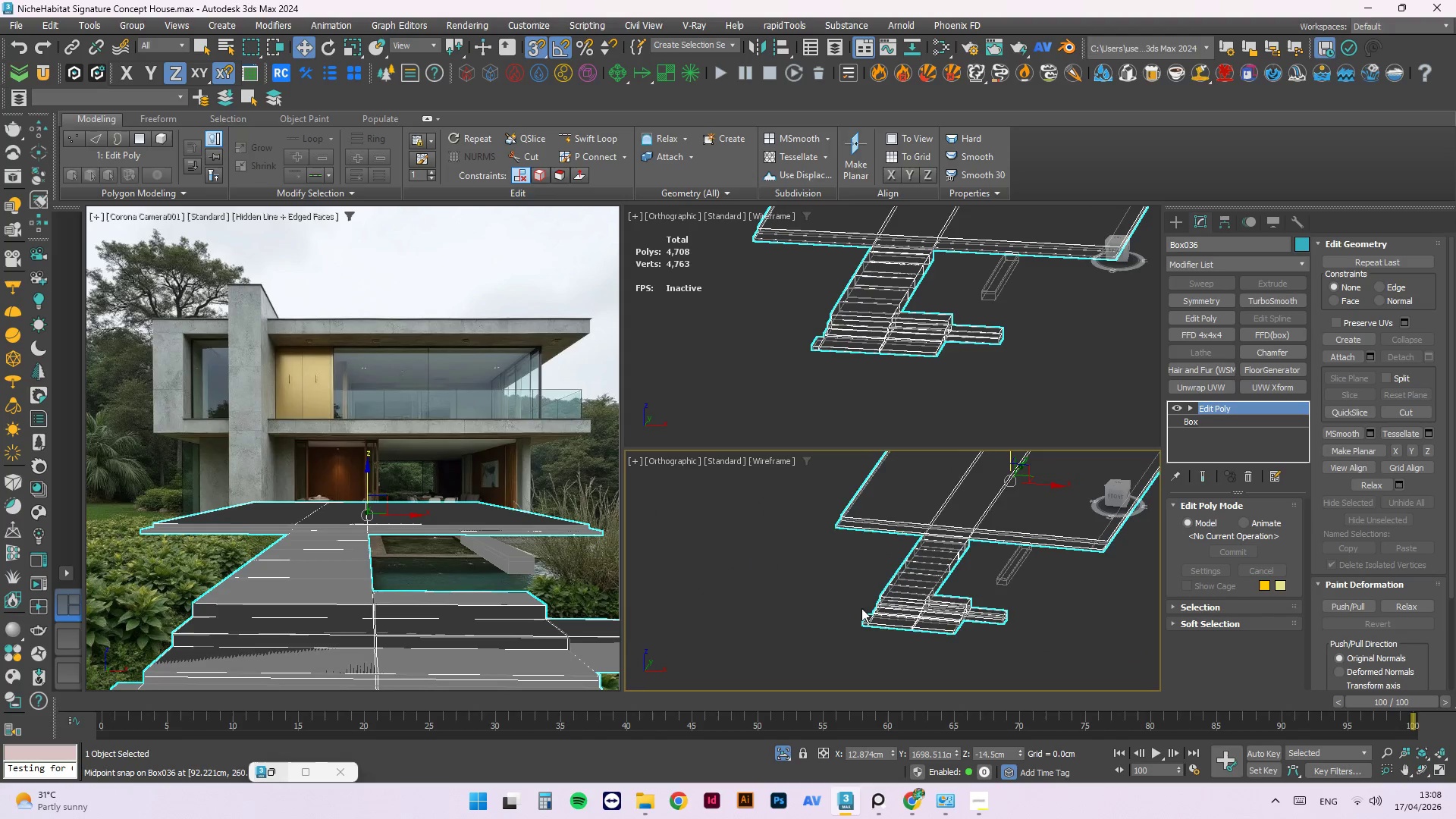 
scroll: coordinate [878, 562], scroll_direction: up, amount: 11.0
 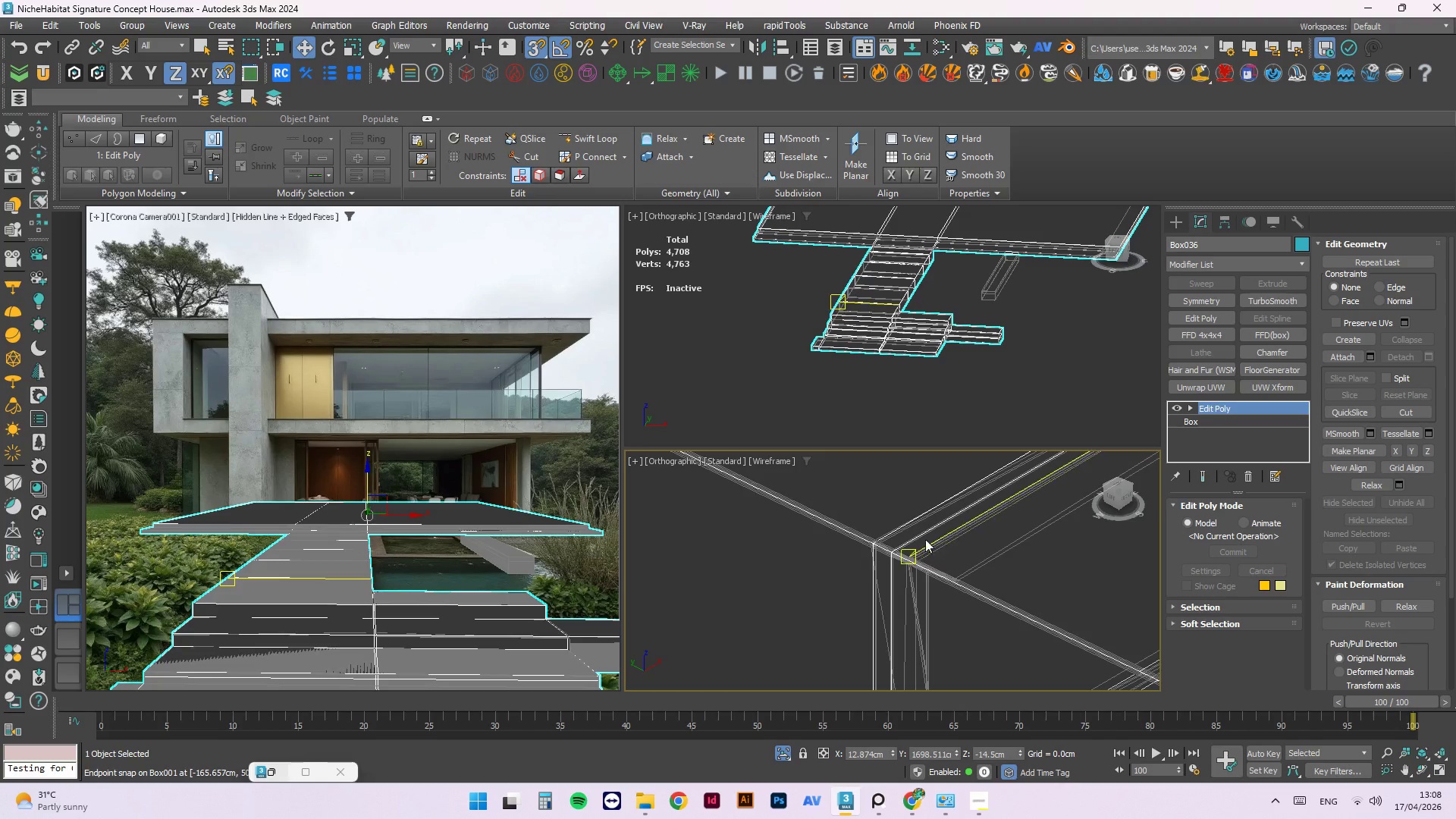 
hold_key(key=AltLeft, duration=0.53)
 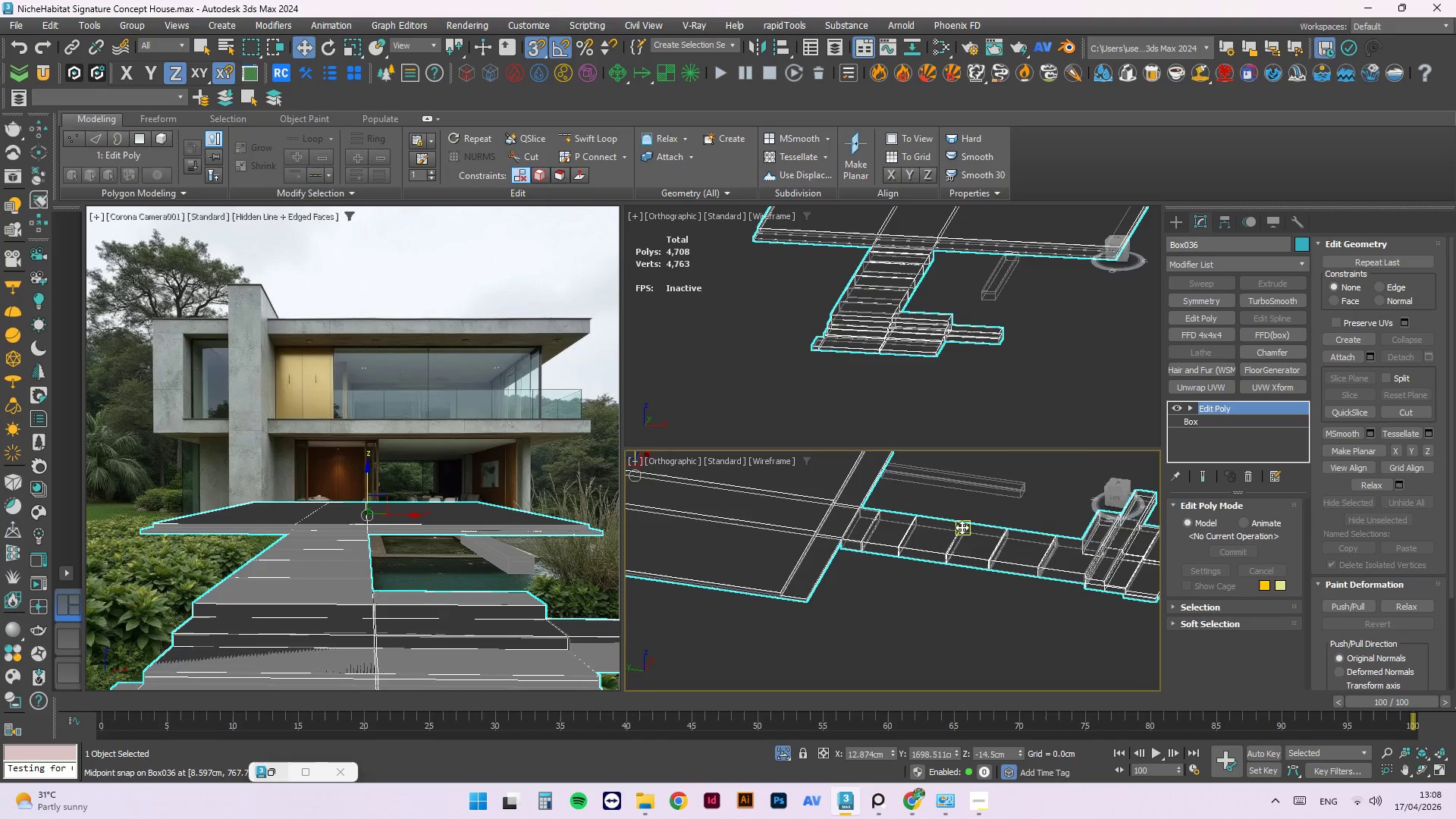 
scroll: coordinate [972, 638], scroll_direction: down, amount: 10.0
 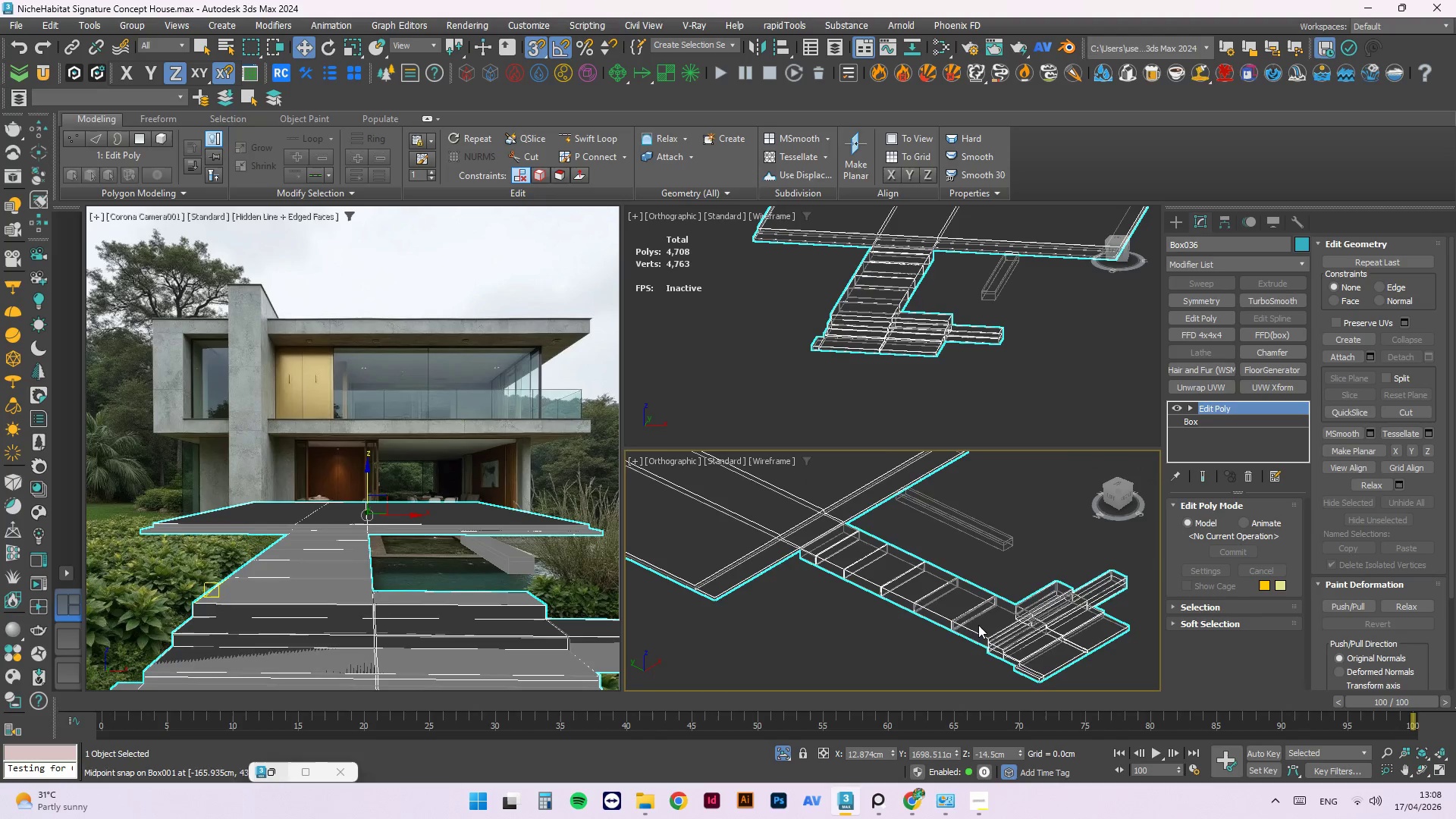 
scroll: coordinate [910, 577], scroll_direction: up, amount: 8.0
 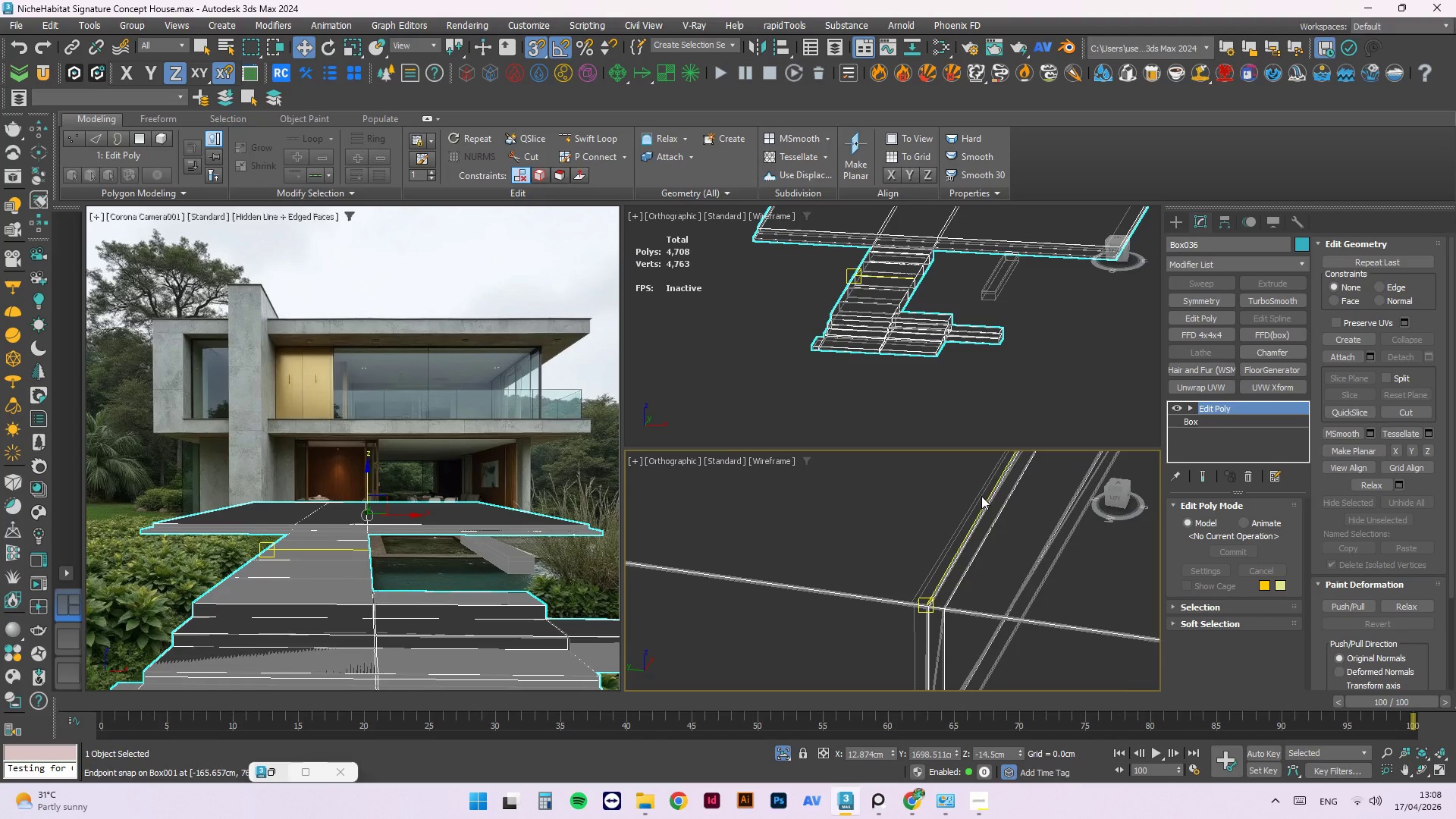 
scroll: coordinate [1032, 486], scroll_direction: down, amount: 2.0
 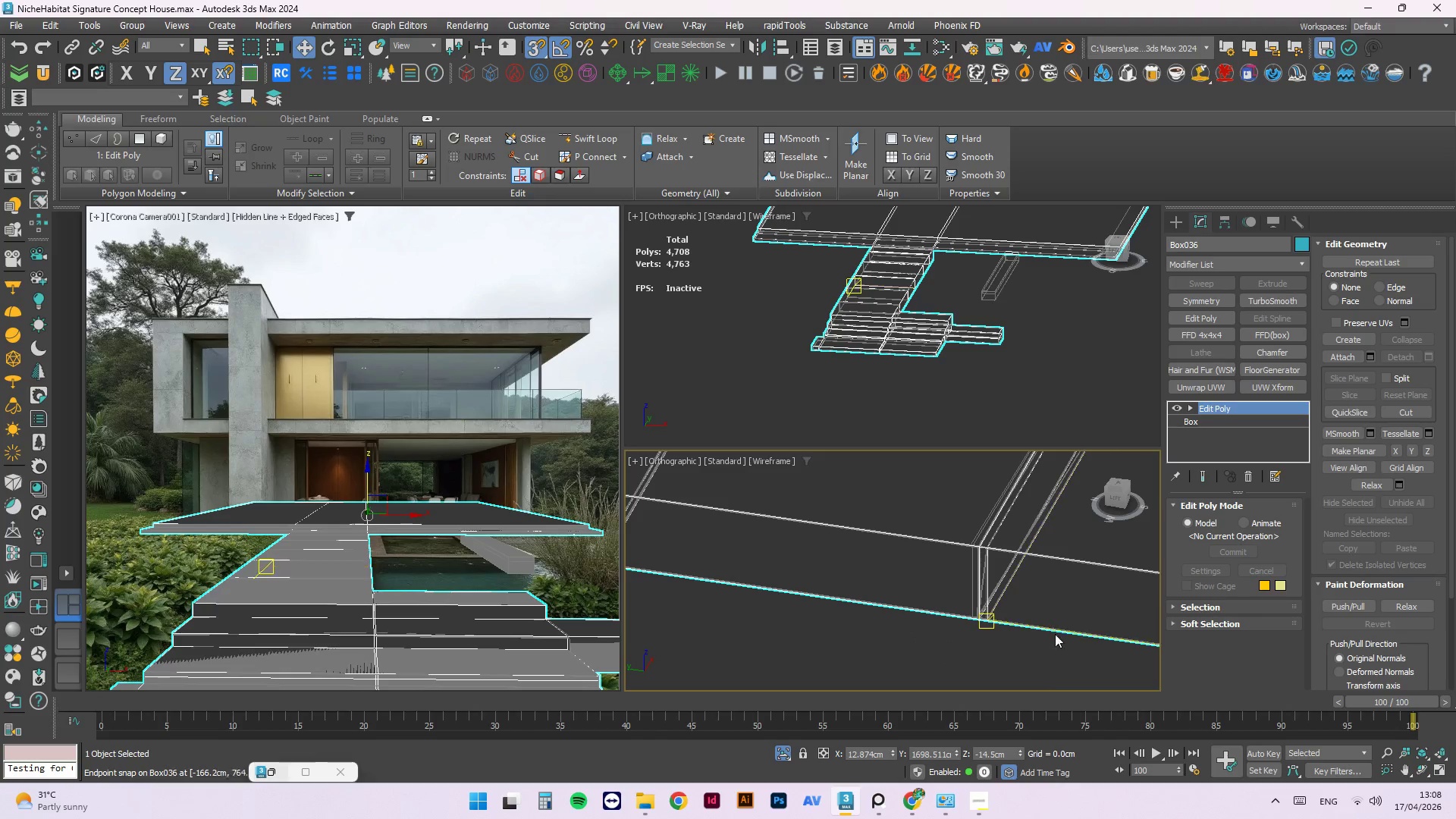 
scroll: coordinate [969, 598], scroll_direction: up, amount: 3.0
 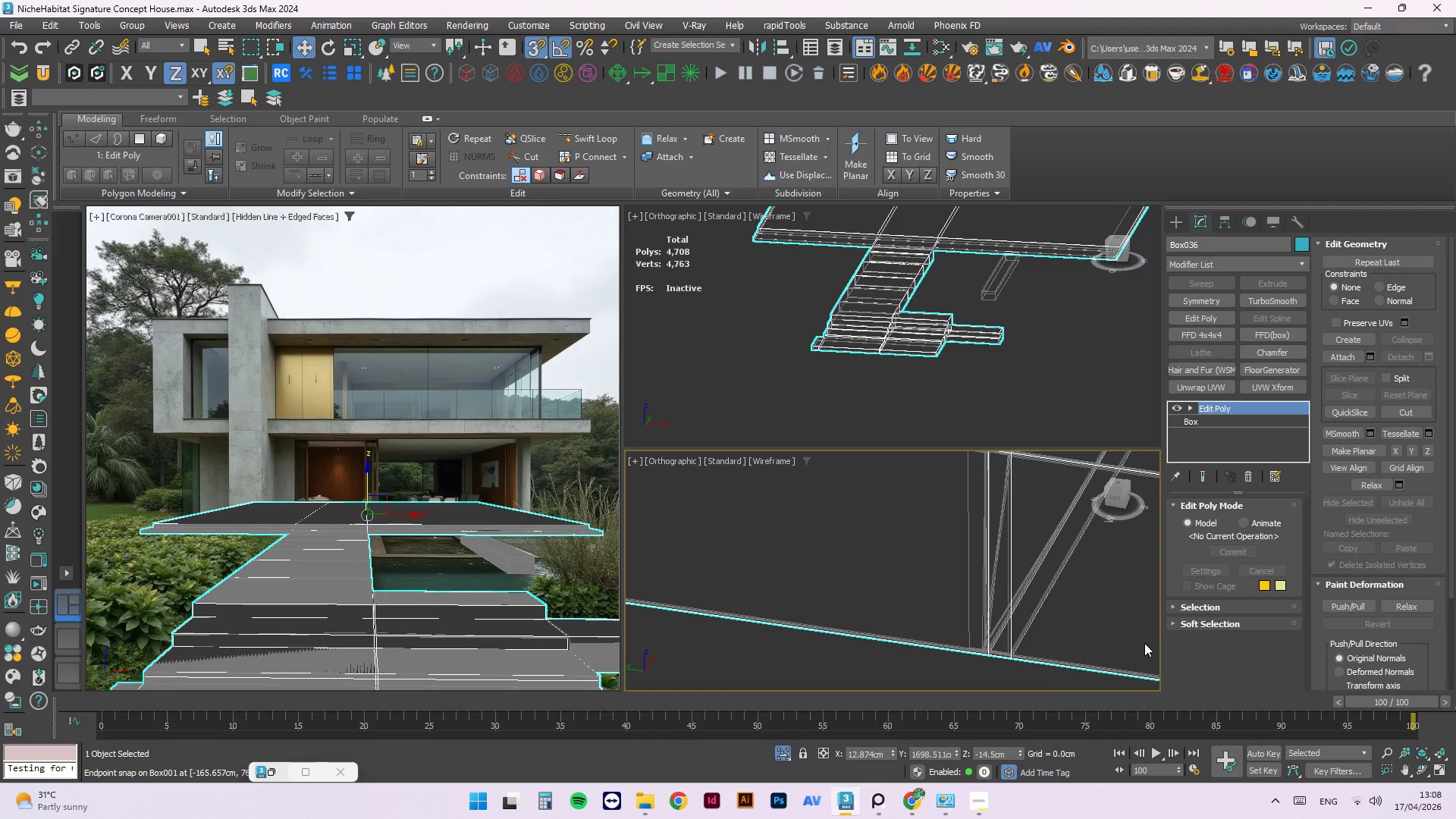 
scroll: coordinate [1140, 648], scroll_direction: down, amount: 3.0
 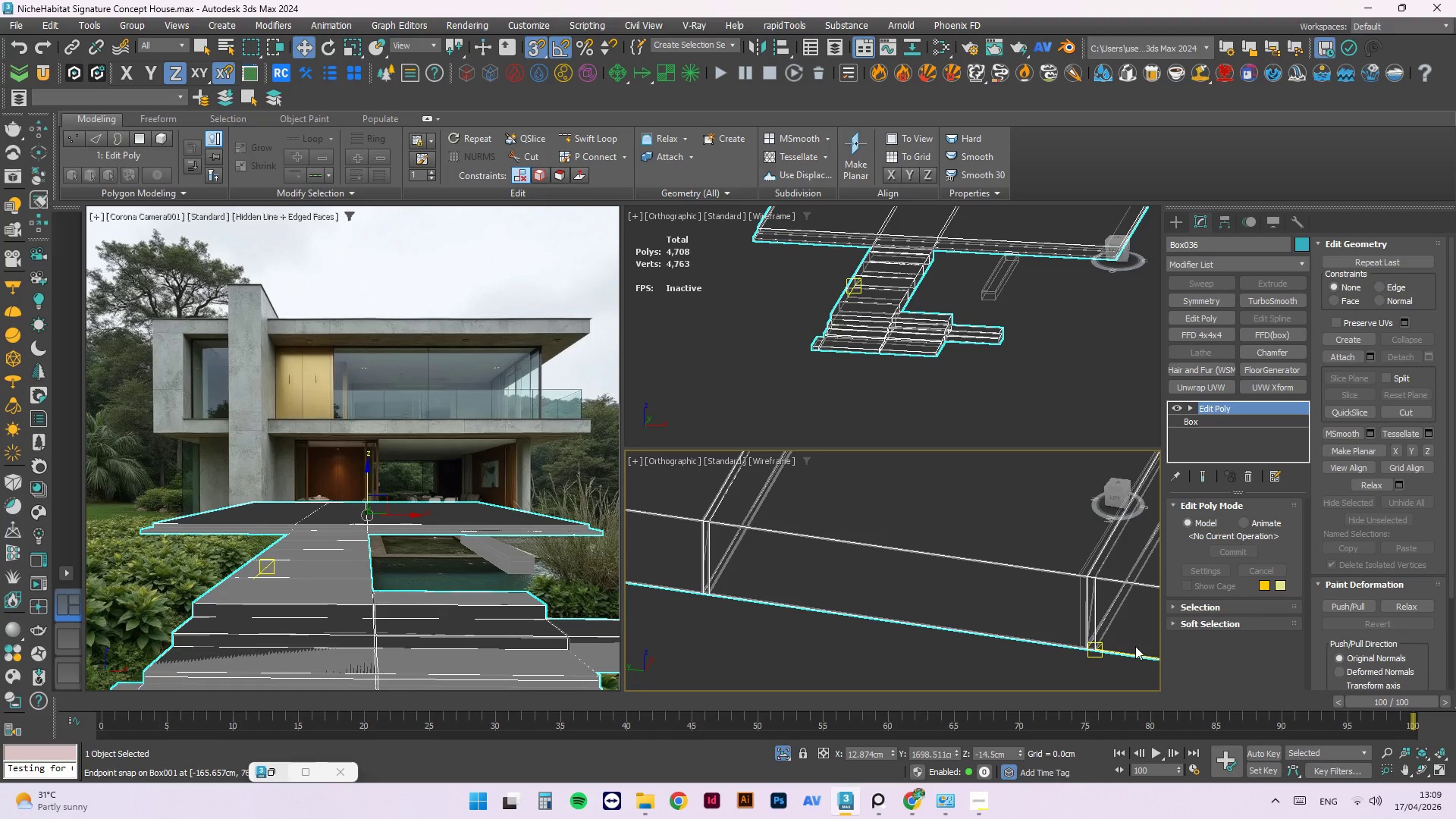 
scroll: coordinate [968, 616], scroll_direction: up, amount: 2.0
 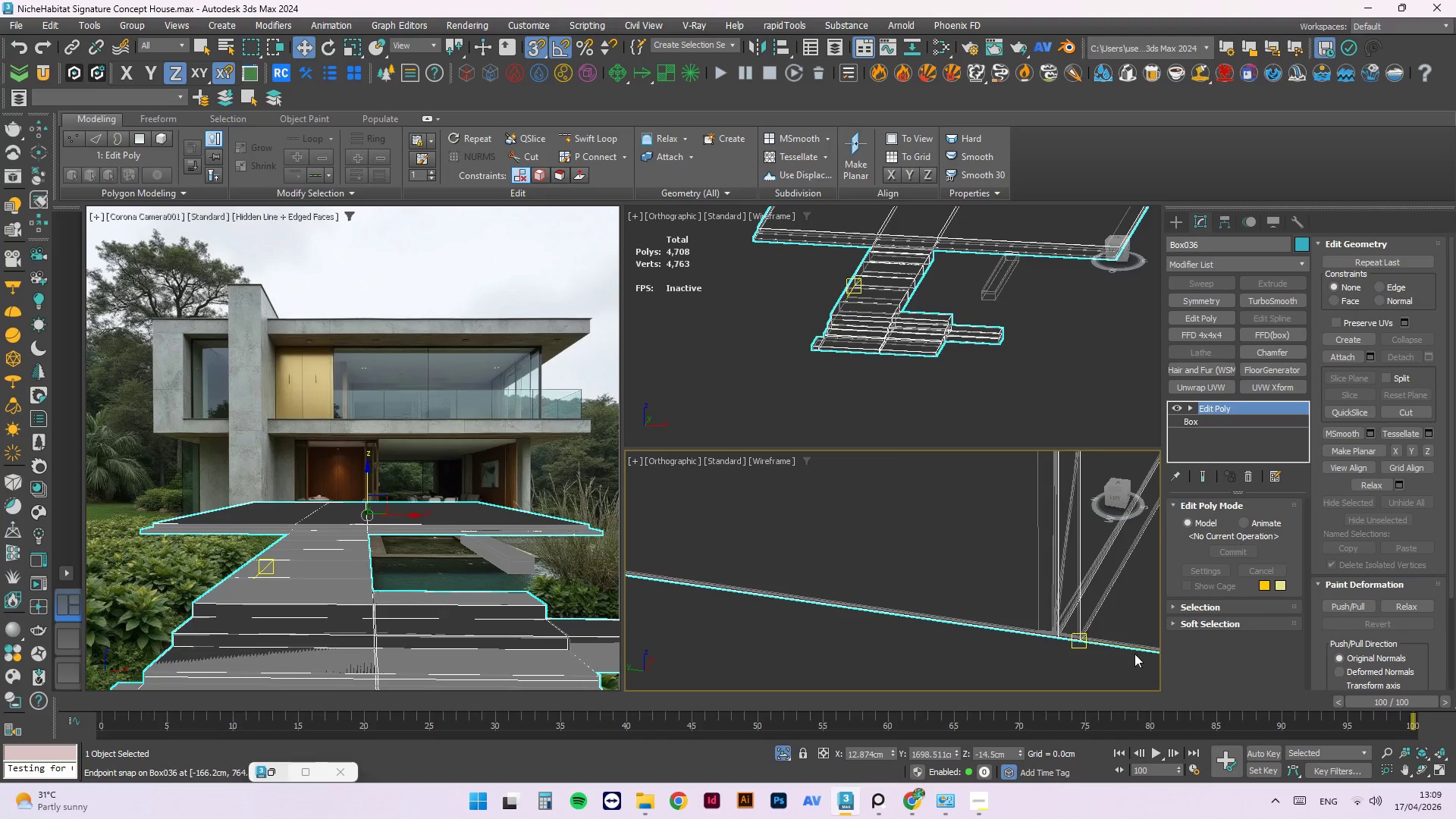 
scroll: coordinate [1057, 620], scroll_direction: down, amount: 5.0
 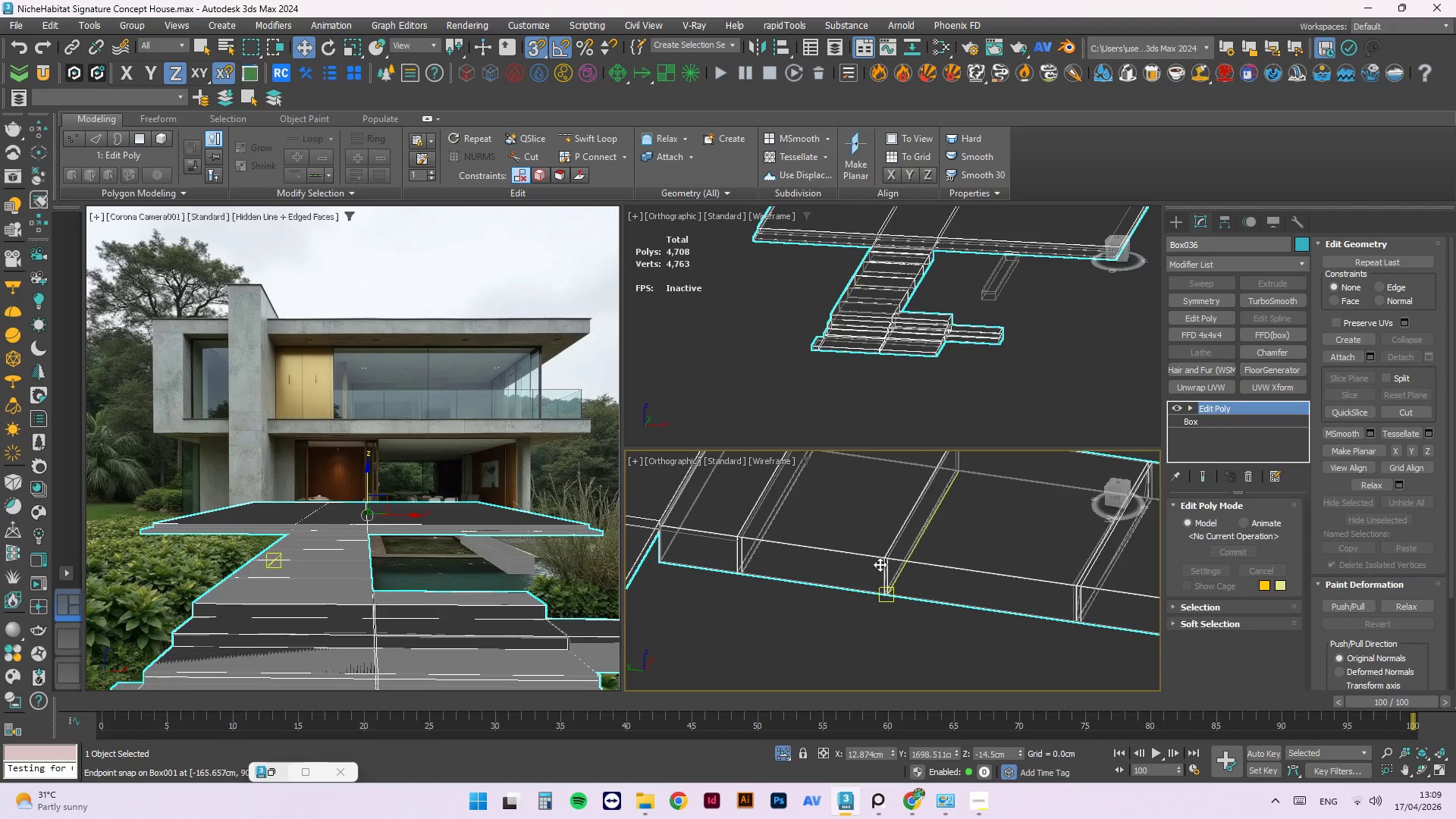 
scroll: coordinate [830, 548], scroll_direction: up, amount: 2.0
 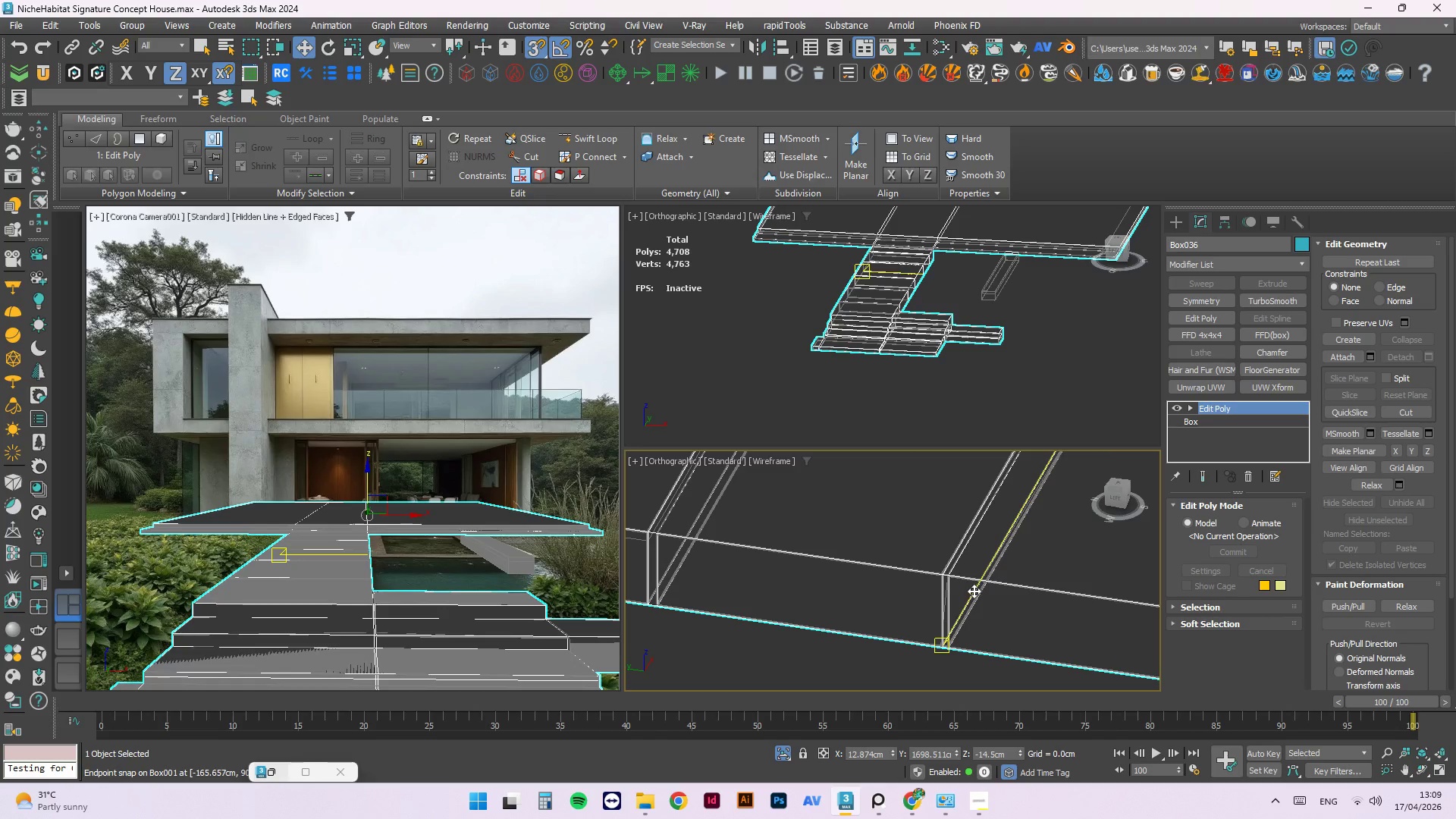 
key(2)
 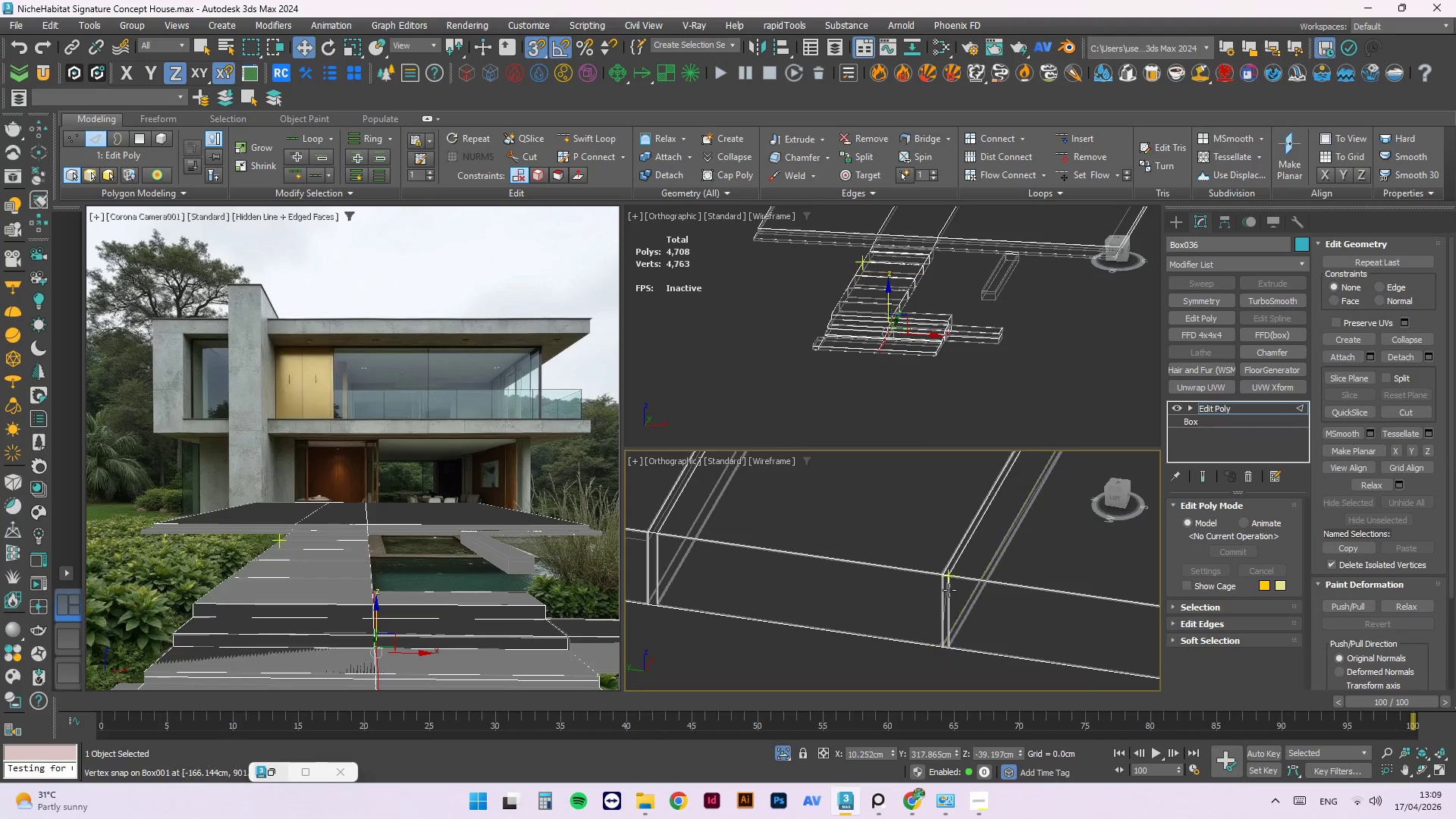 
scroll: coordinate [940, 590], scroll_direction: up, amount: 2.0
 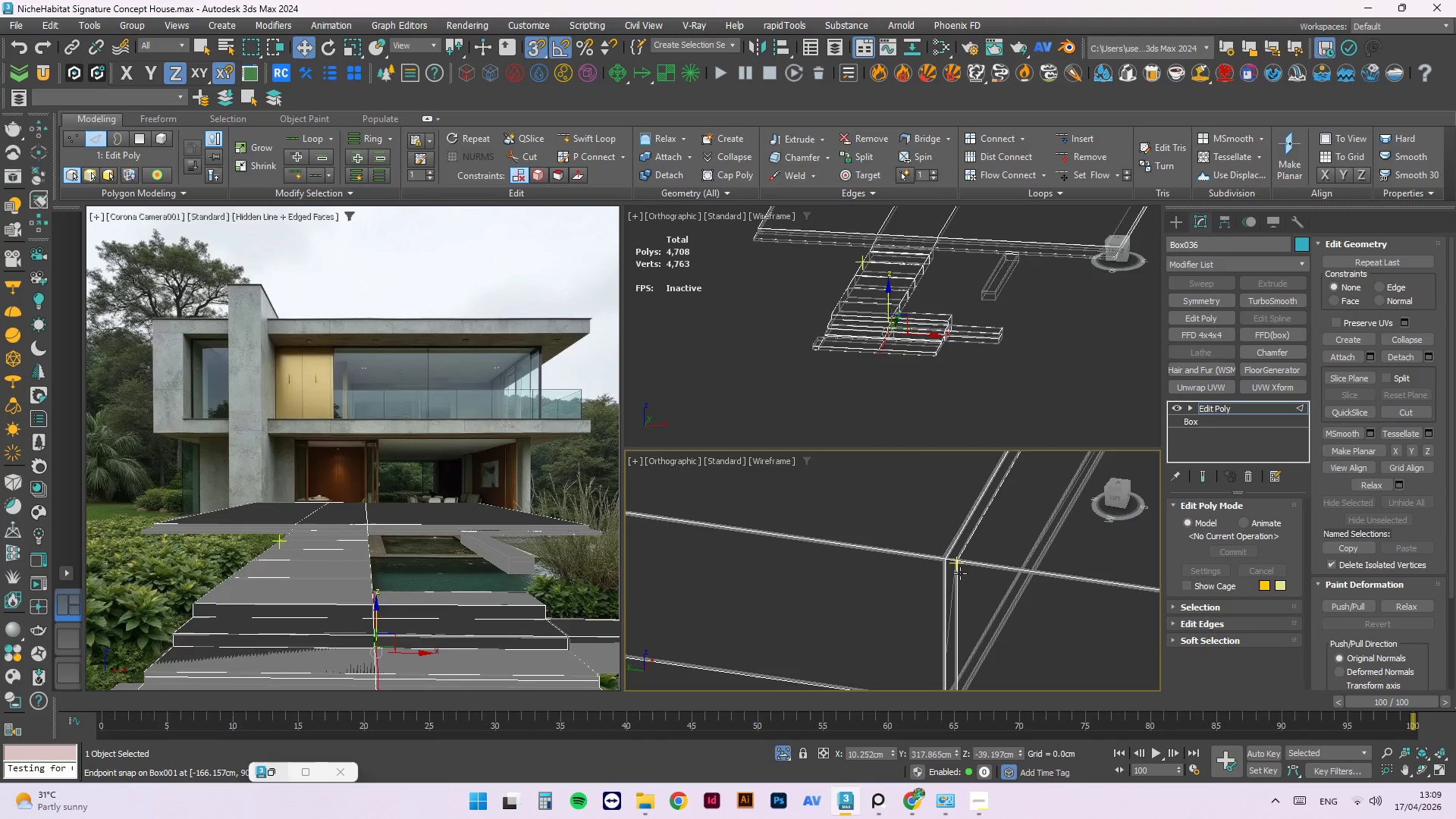 
double_click([960, 573])
 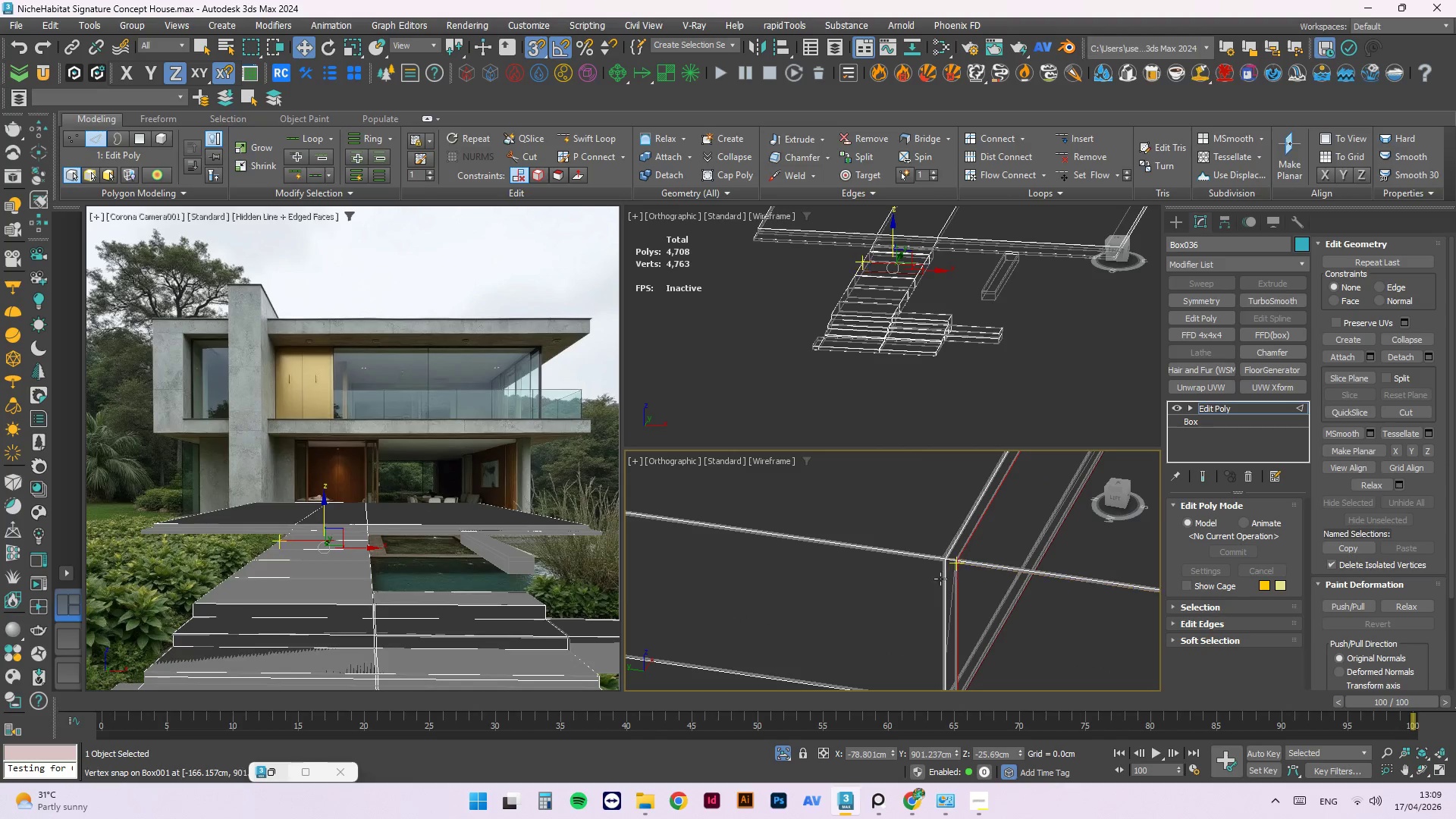 
scroll: coordinate [802, 589], scroll_direction: down, amount: 2.0
 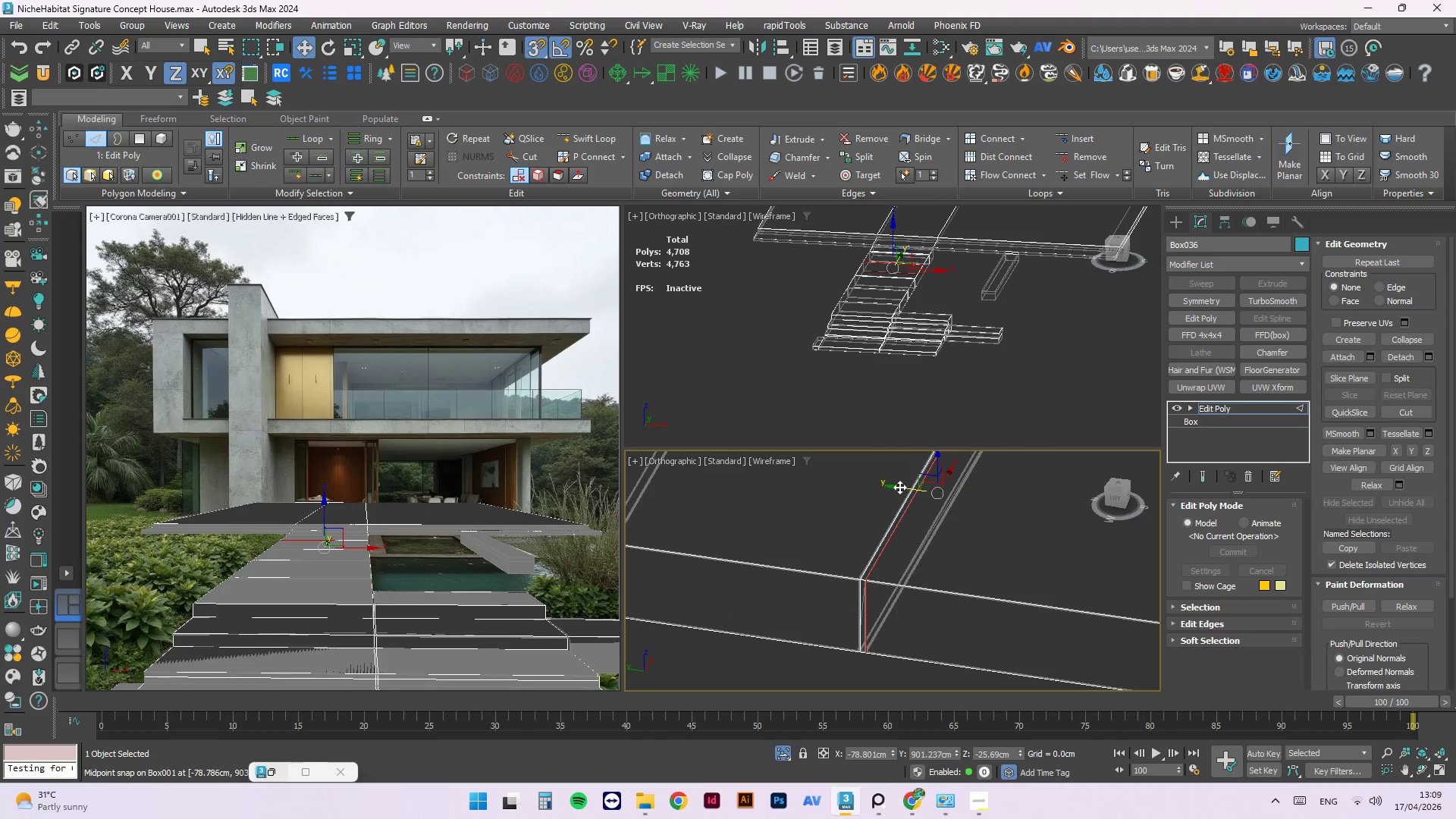 
left_click_drag(start_coordinate=[899, 487], to_coordinate=[902, 573])
 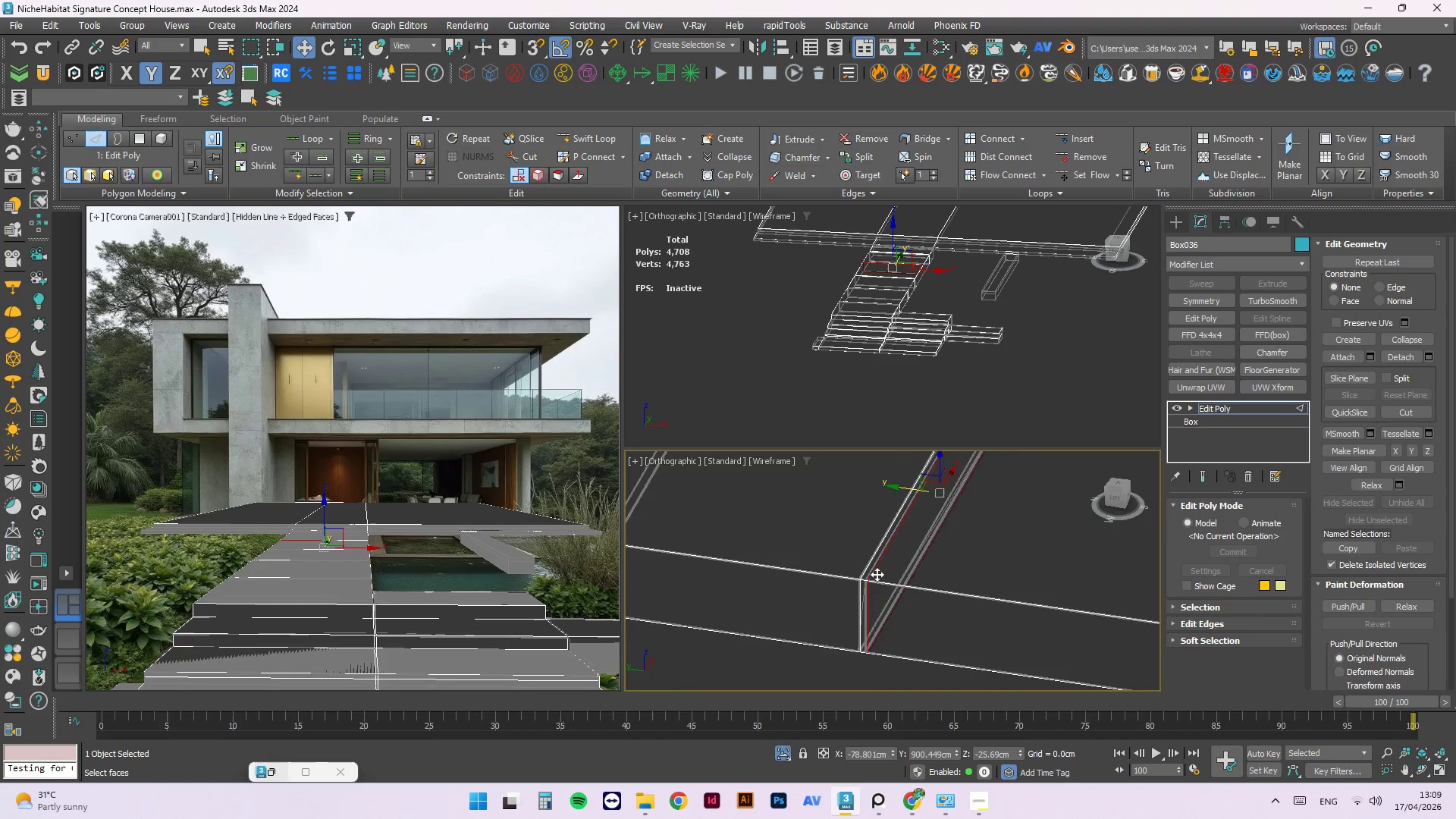 
key(S)
 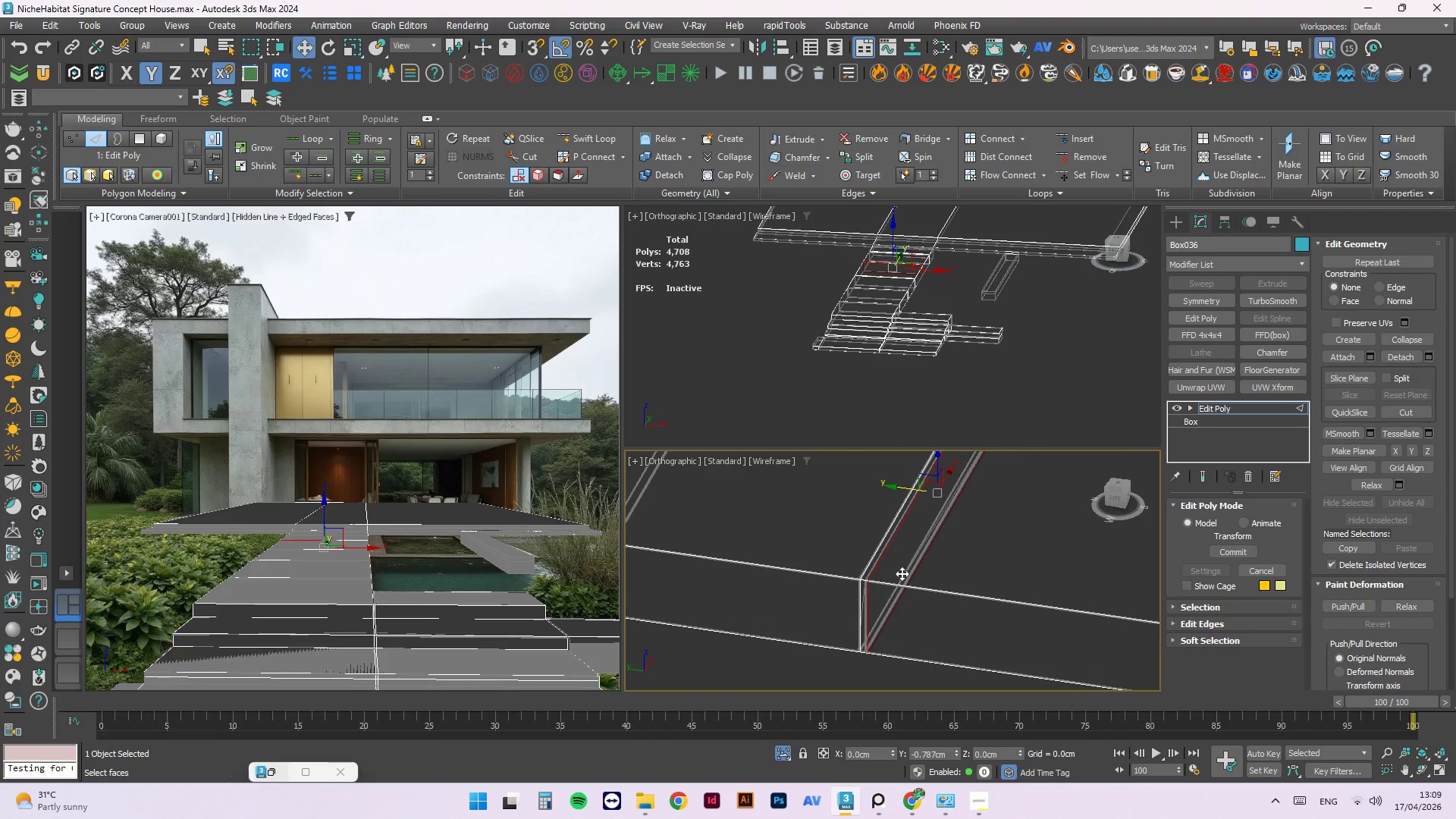 
scroll: coordinate [868, 569], scroll_direction: down, amount: 4.0
 